 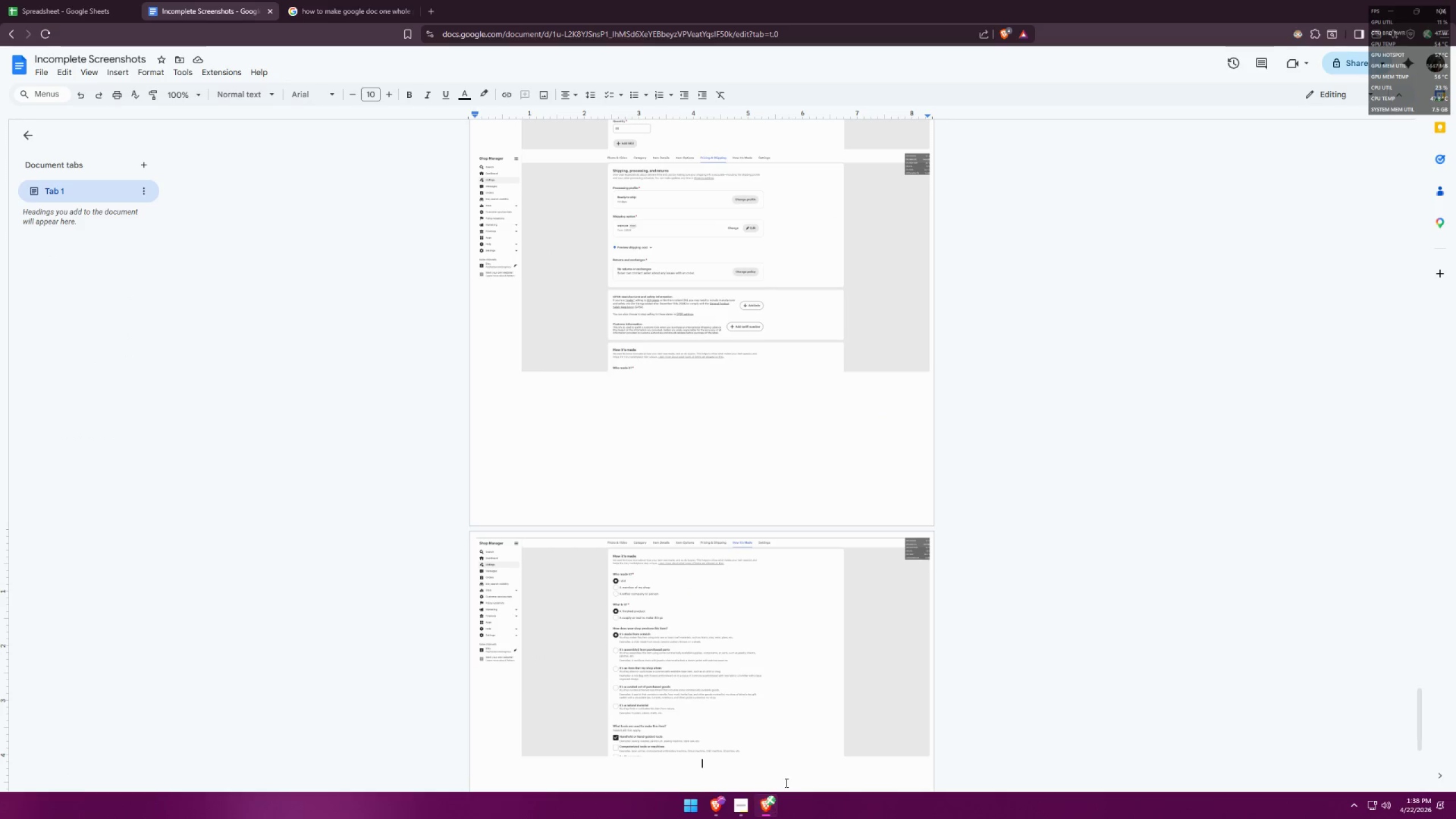 
key(Control+ControlLeft)
 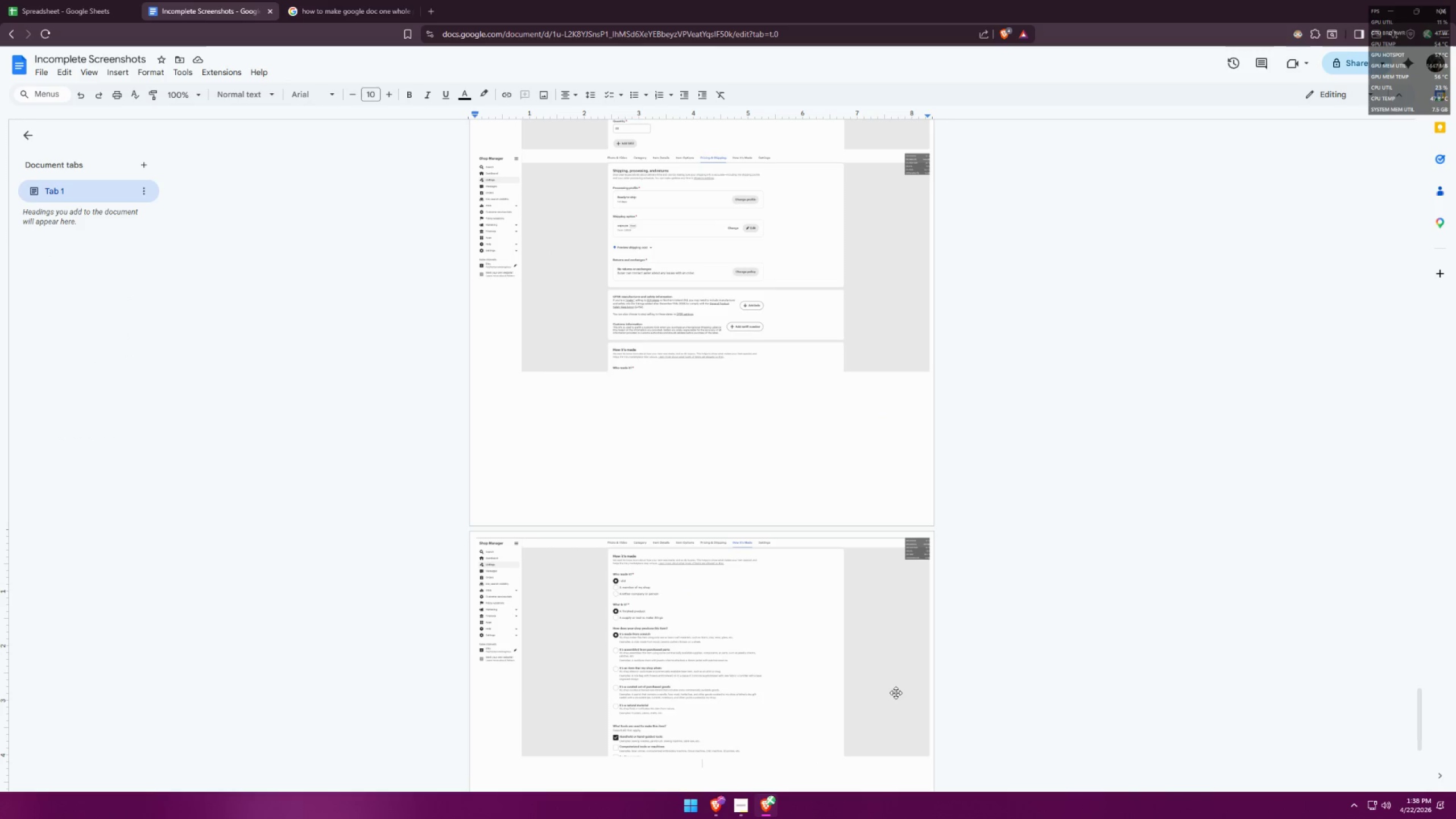 
key(Control+V)
 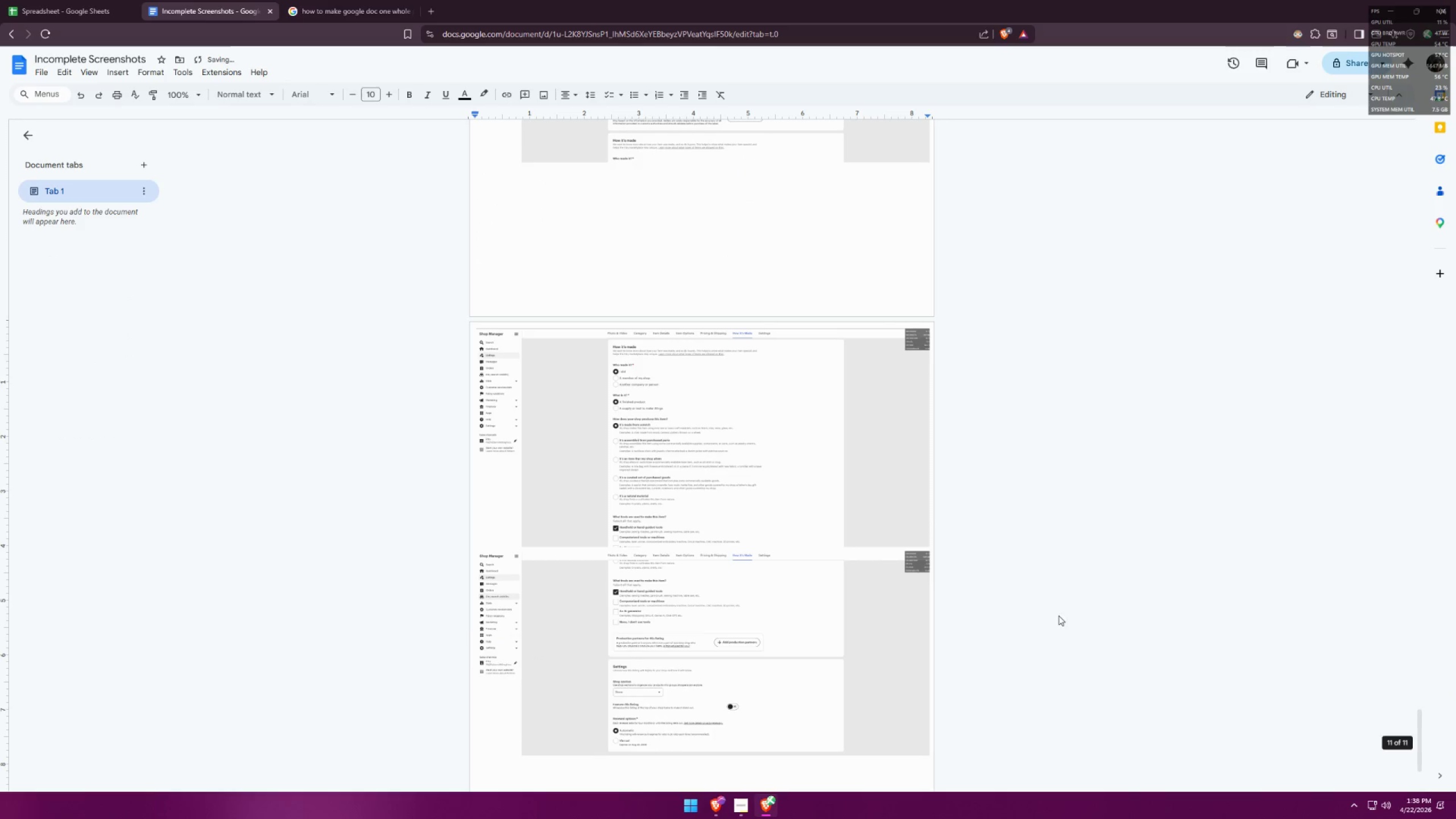 
scroll: coordinate [1083, 613], scroll_direction: down, amount: 1.0
 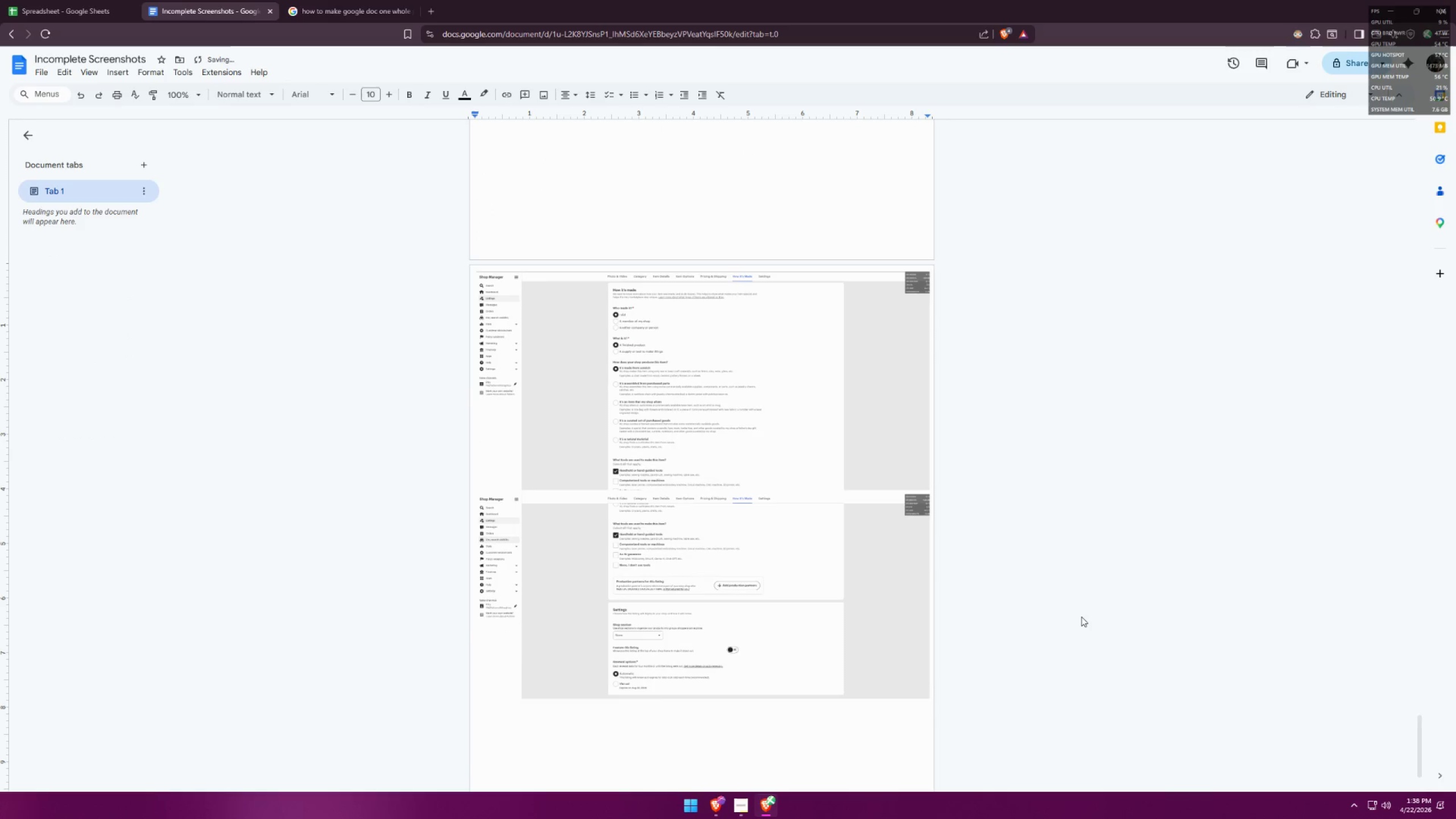 
key(Enter)
 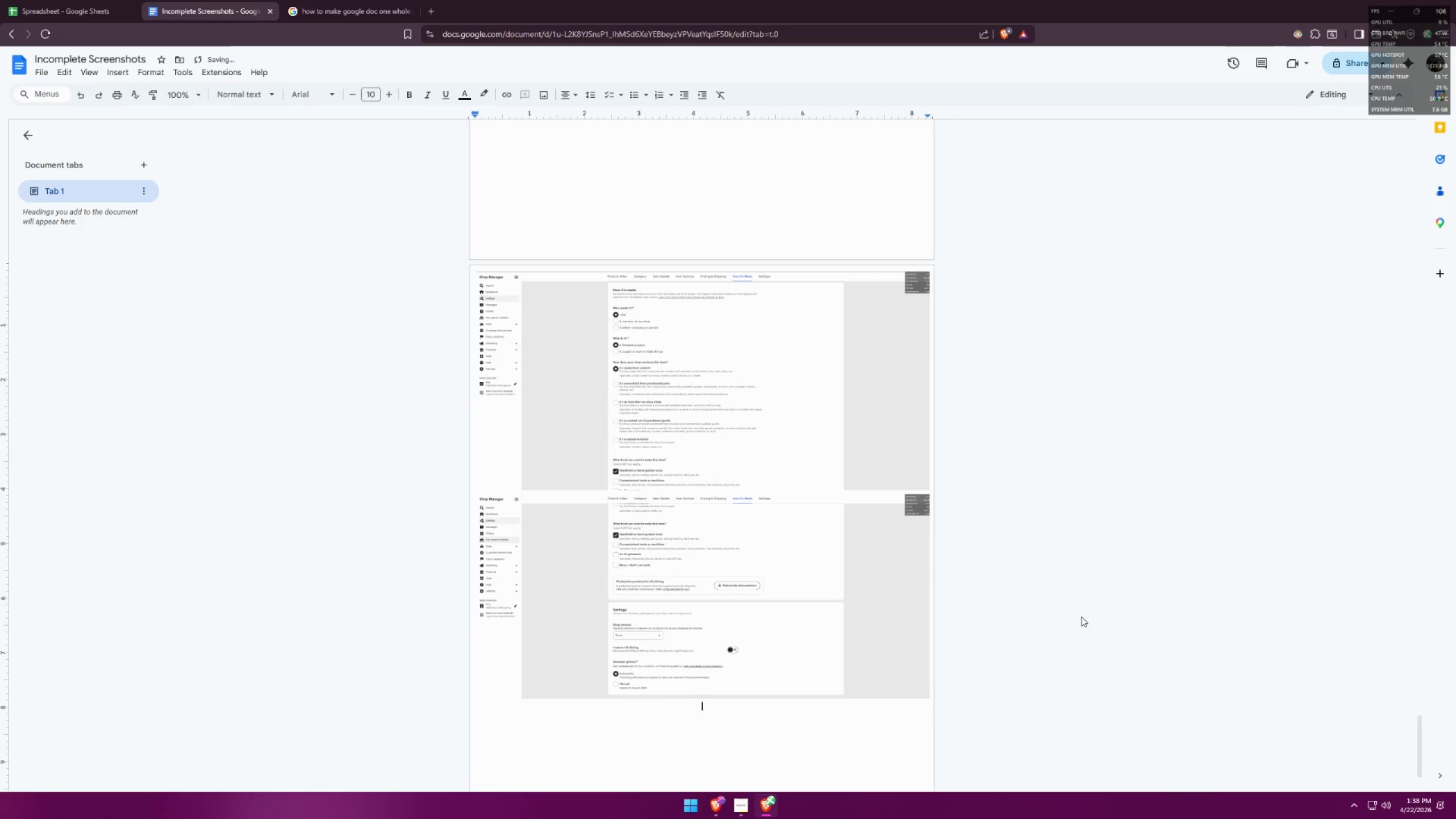 
key(Enter)
 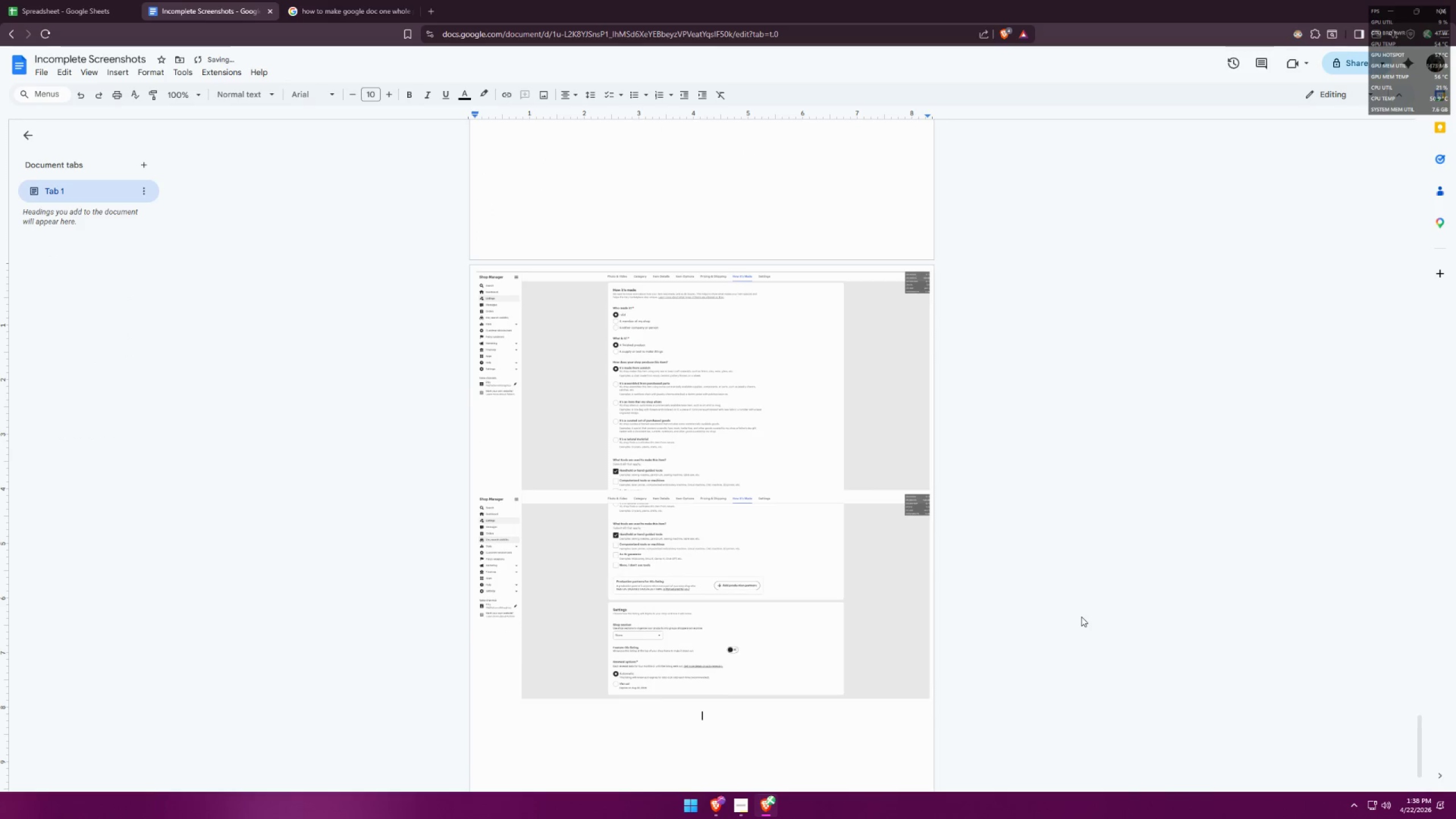 
key(Alt+AltLeft)
 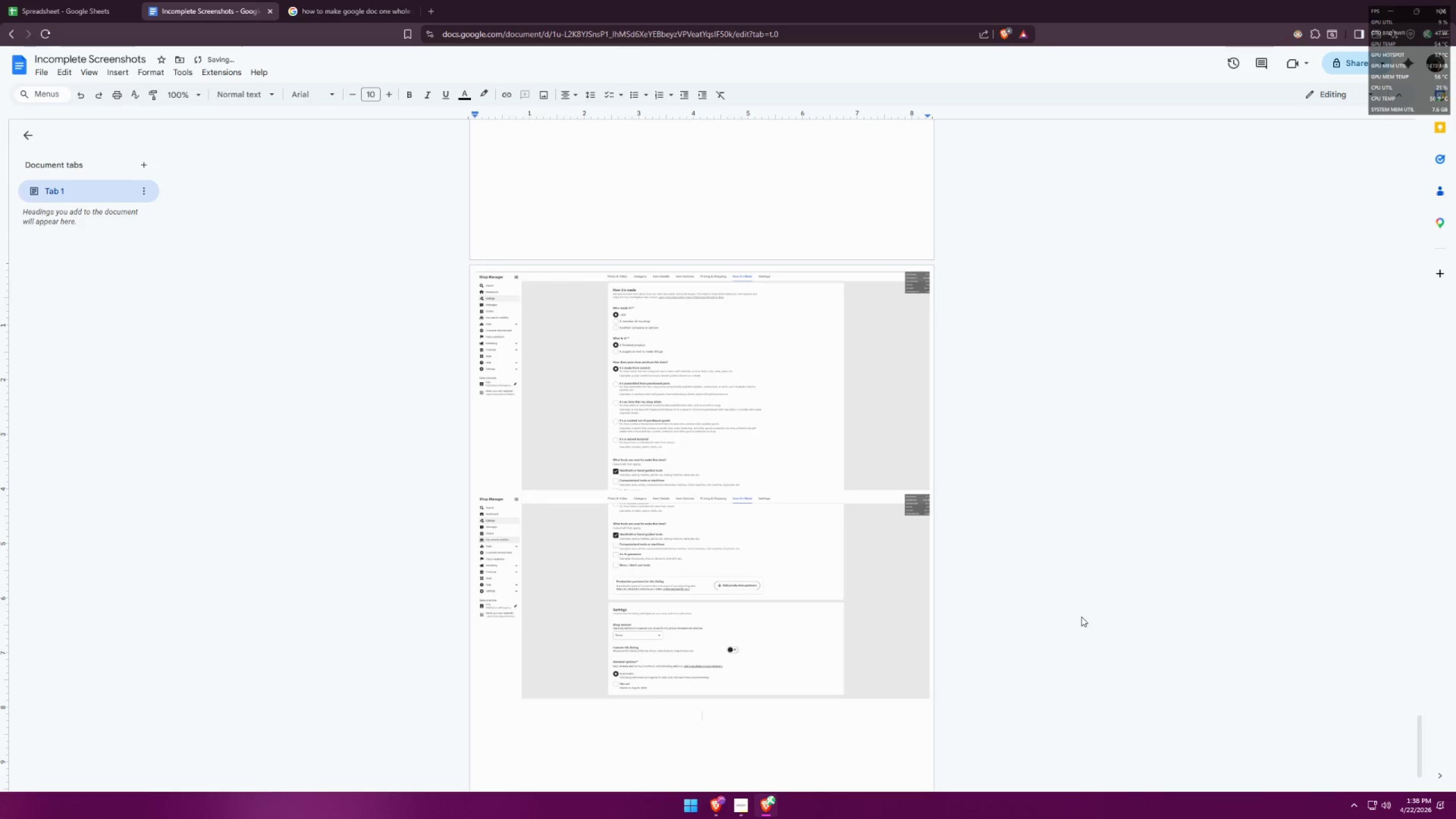 
key(Alt+Tab)
 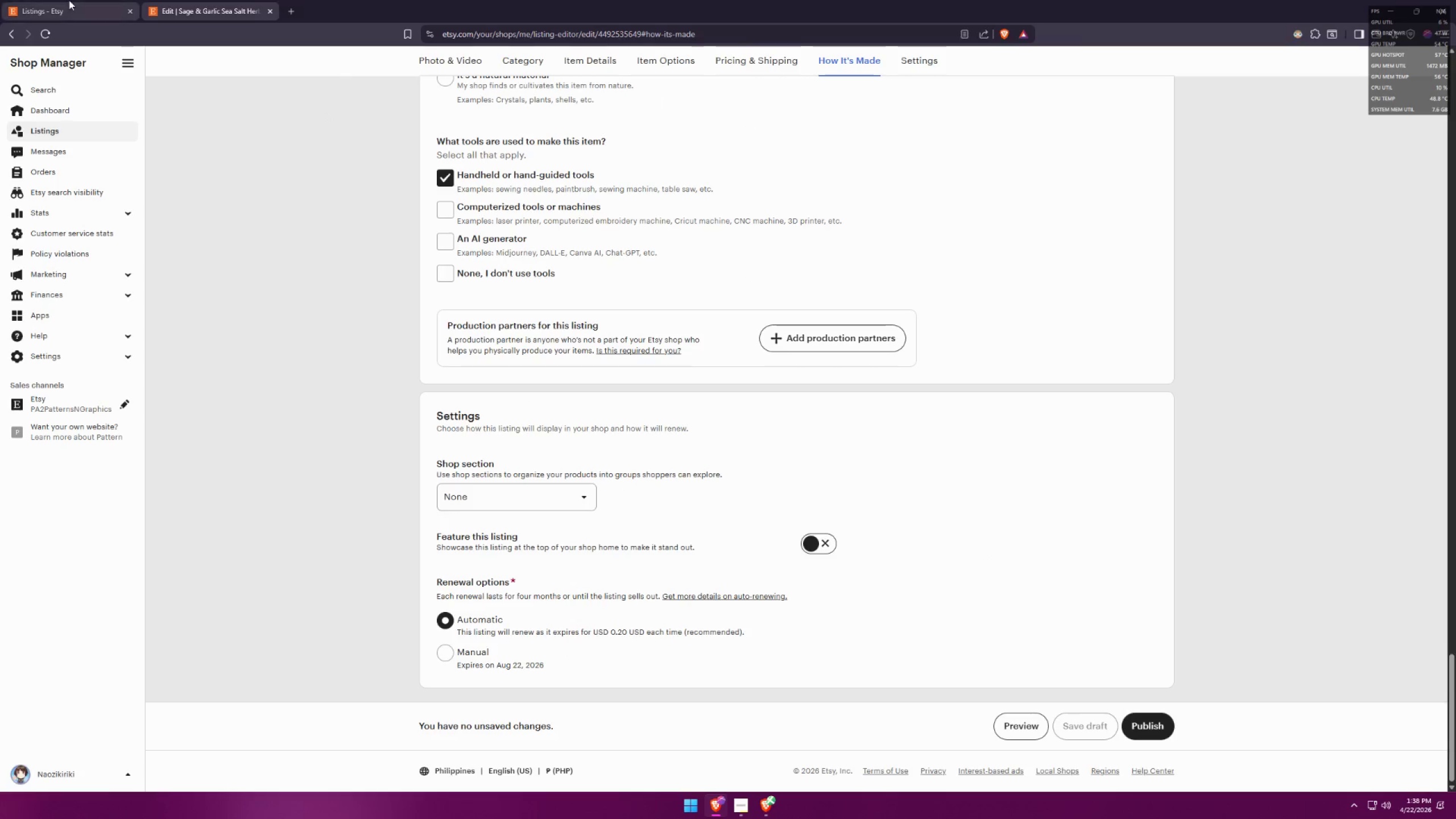 
left_click([69, 0])
 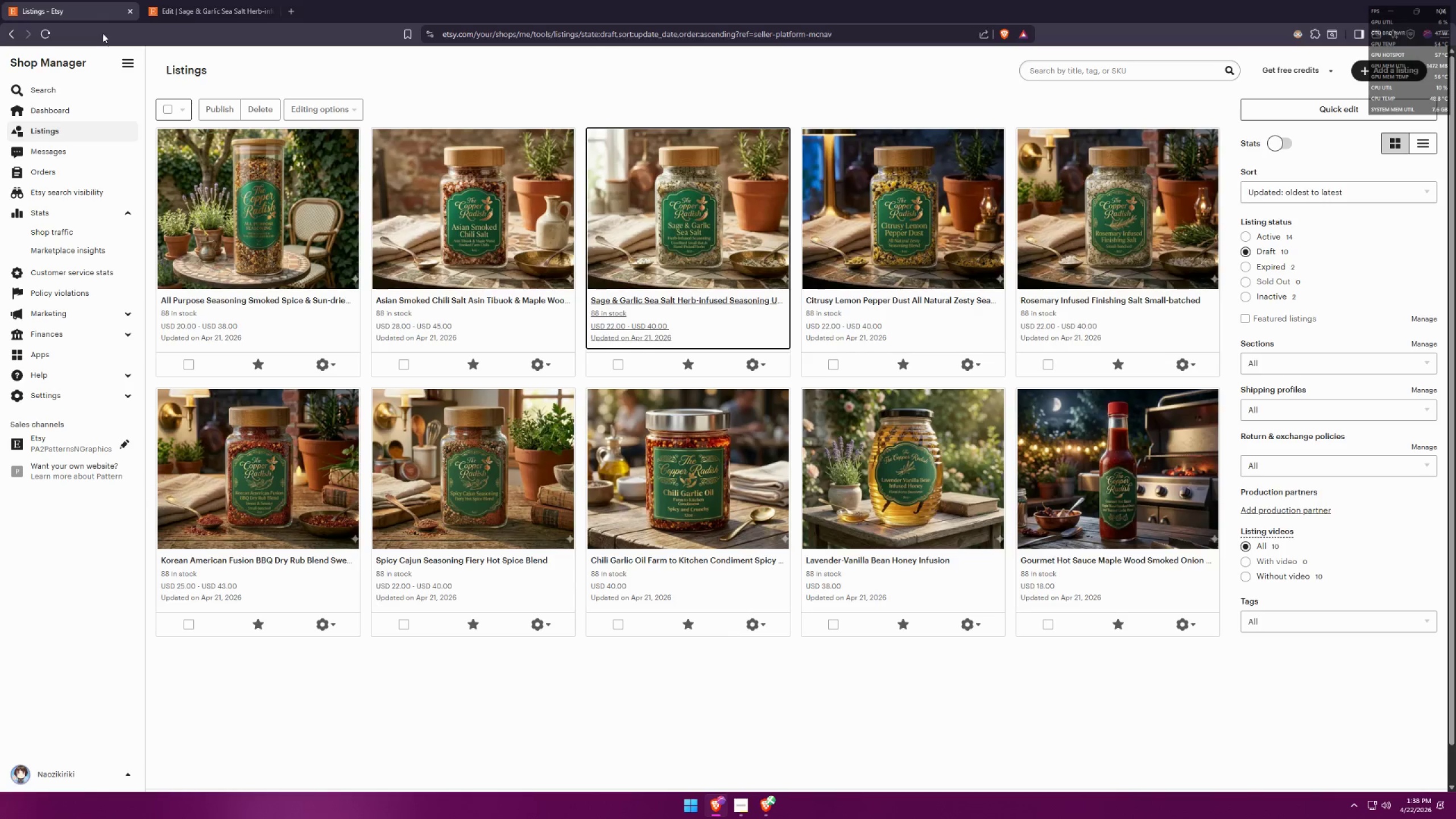 
left_click([217, 0])
 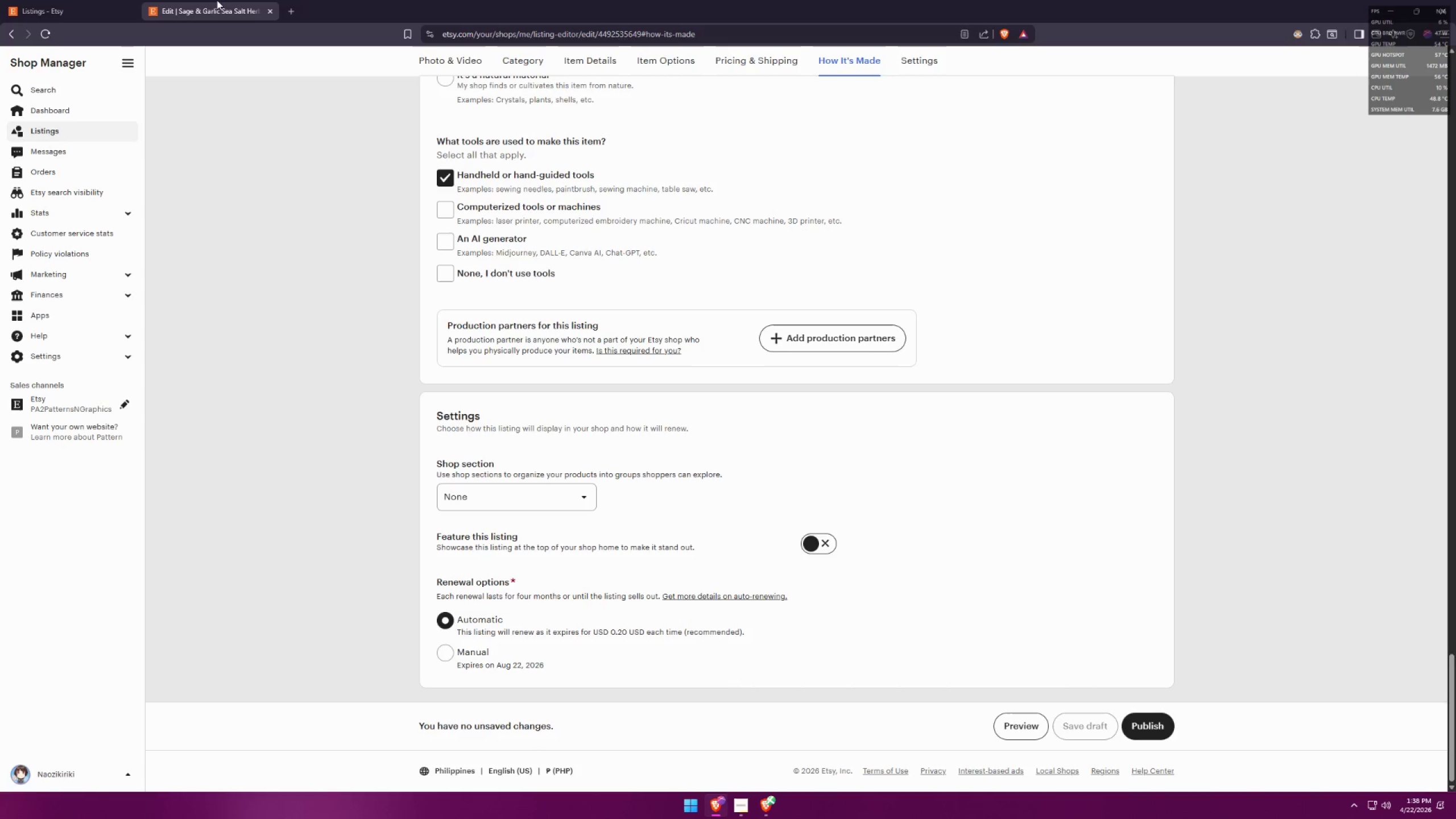 
key(Alt+AltLeft)
 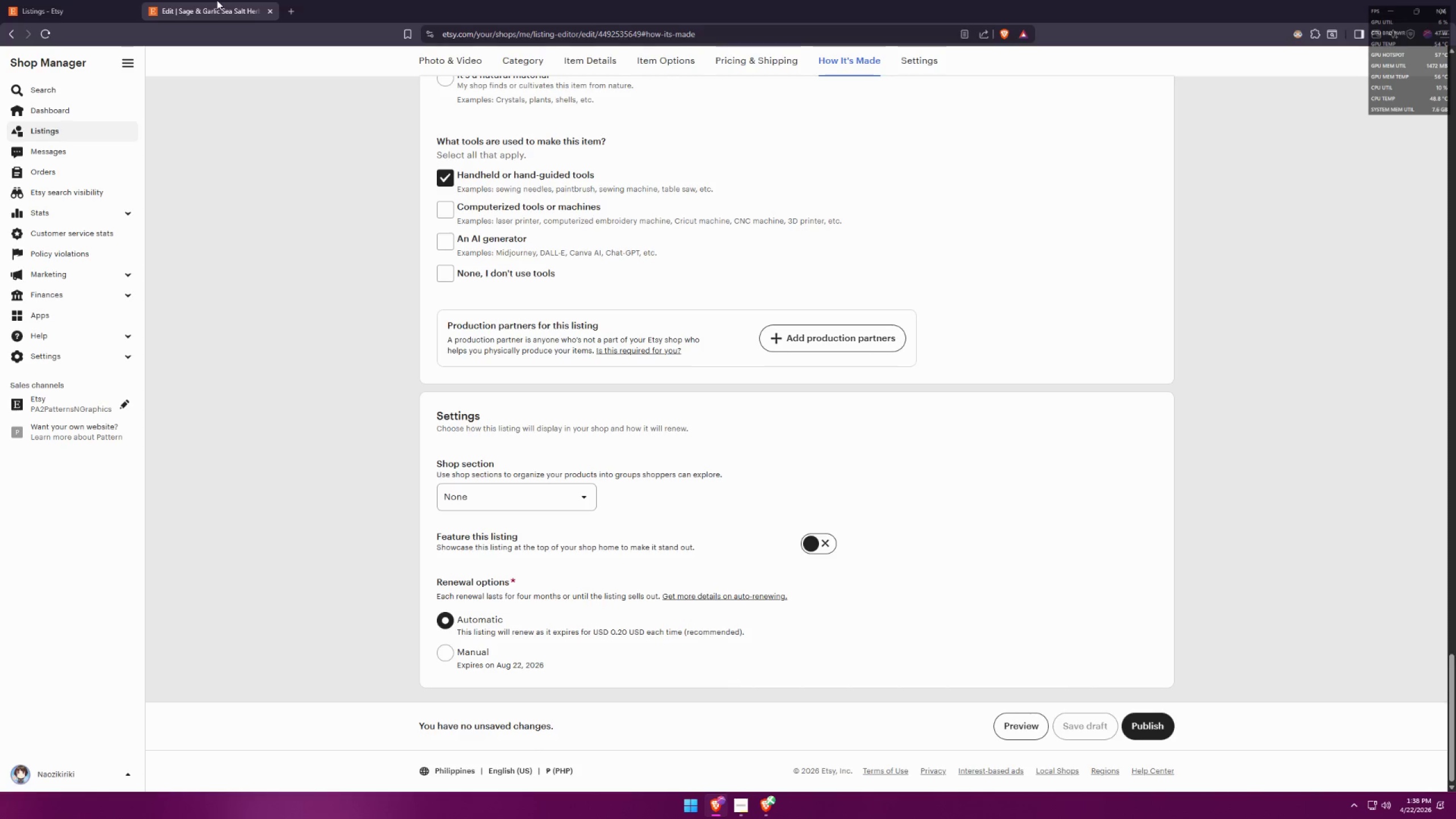 
key(Alt+Tab)
 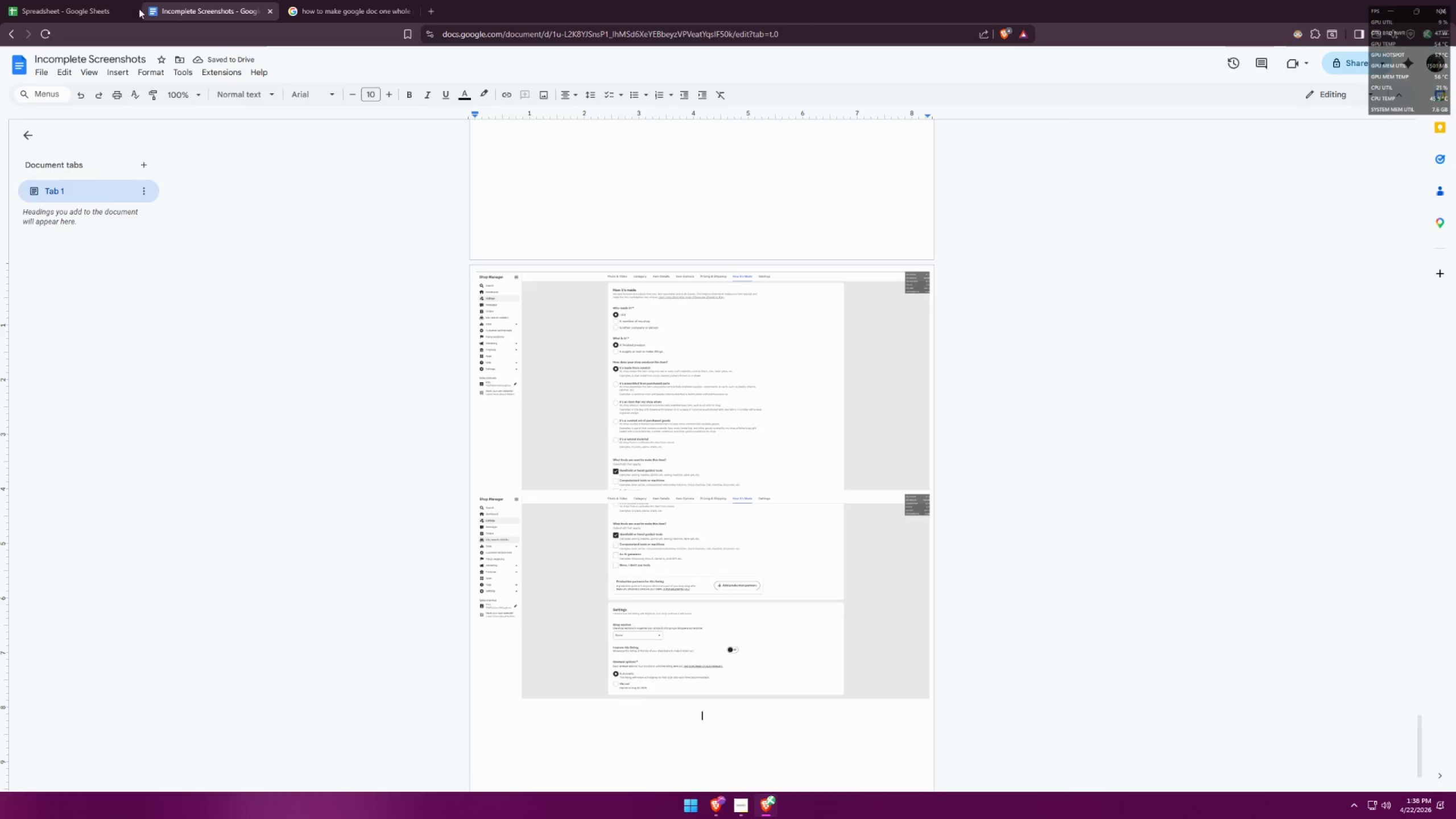 
left_click([71, 0])
 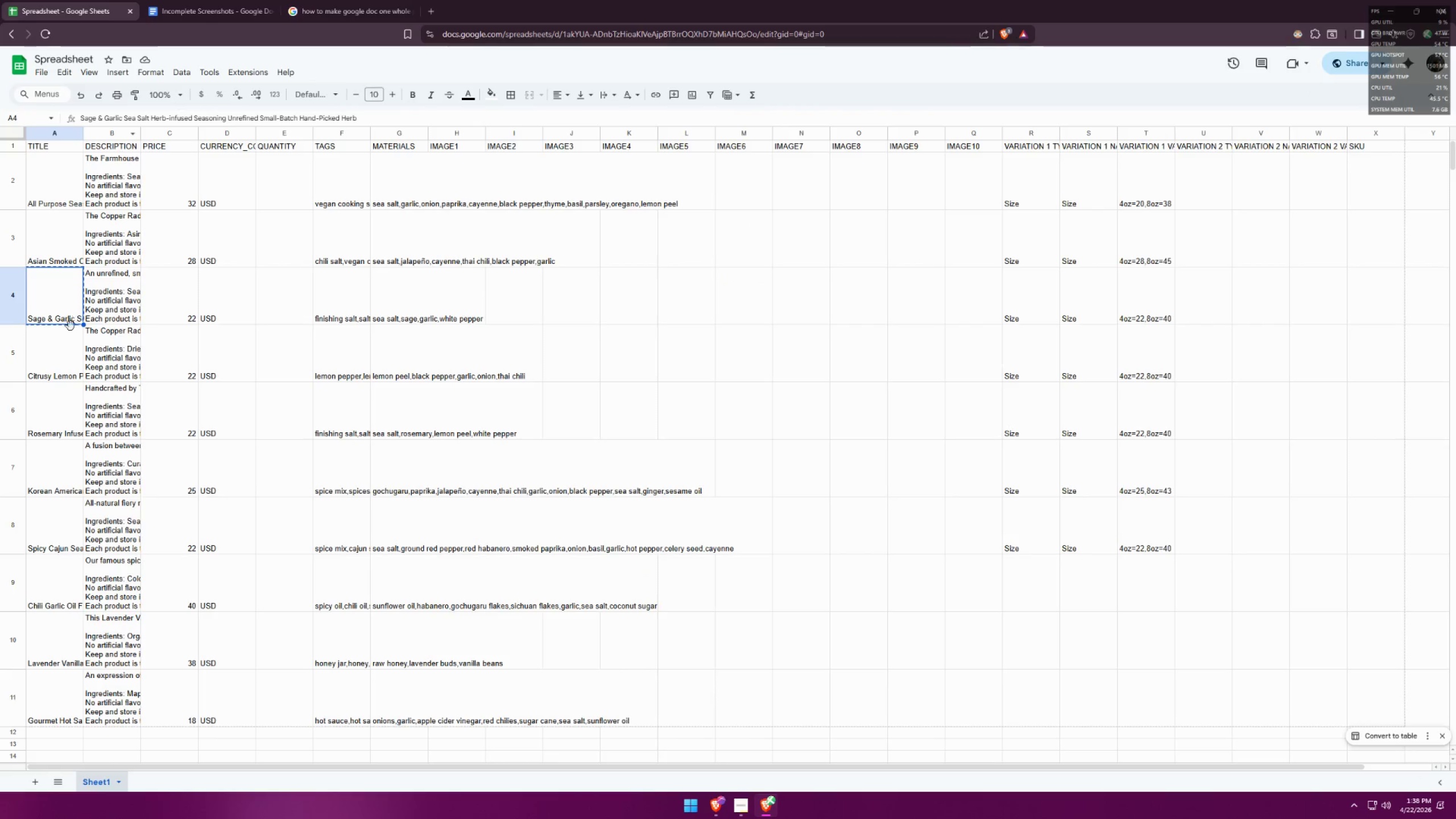 
left_click([60, 360])
 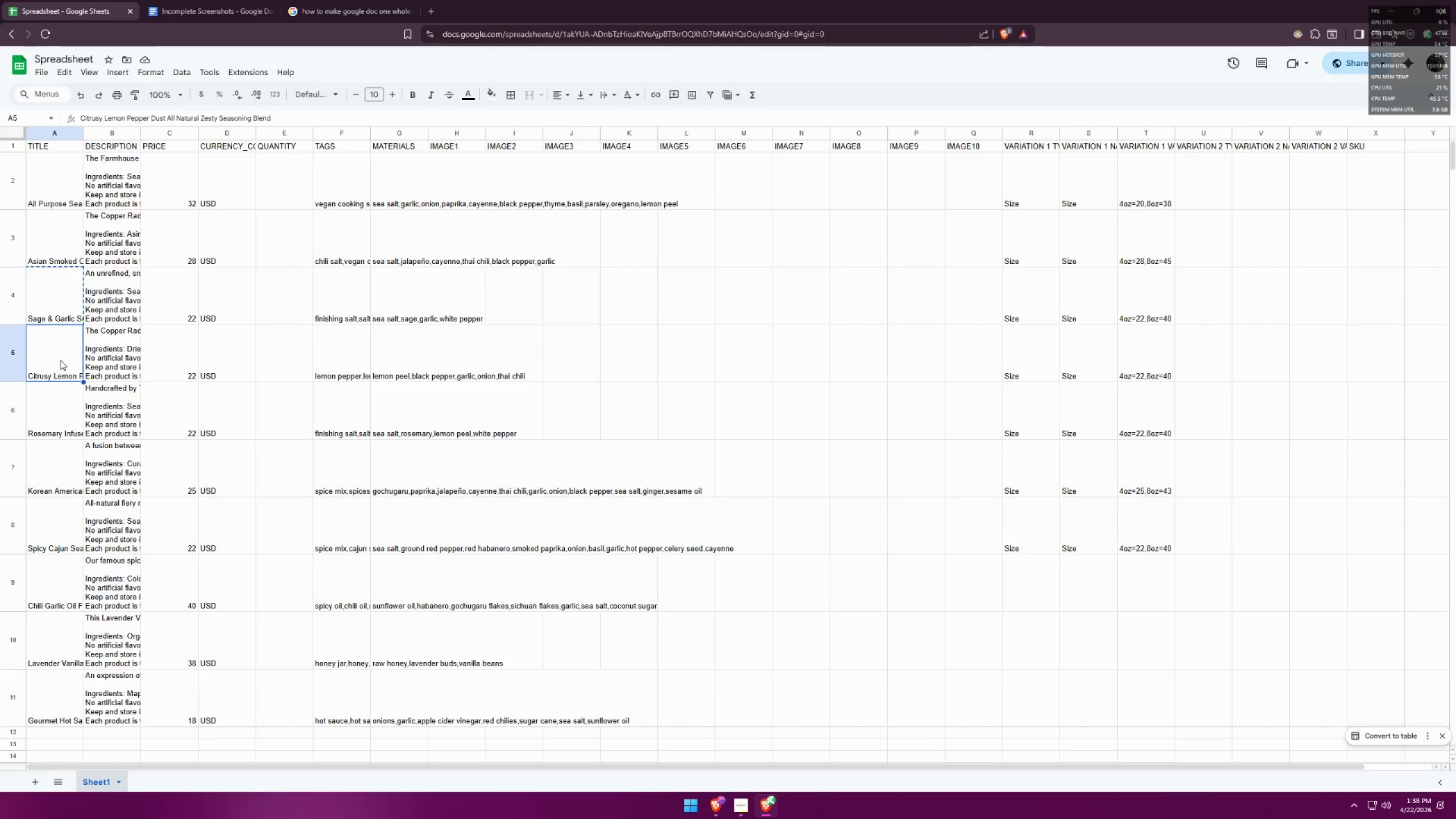 
key(Control+ControlLeft)
 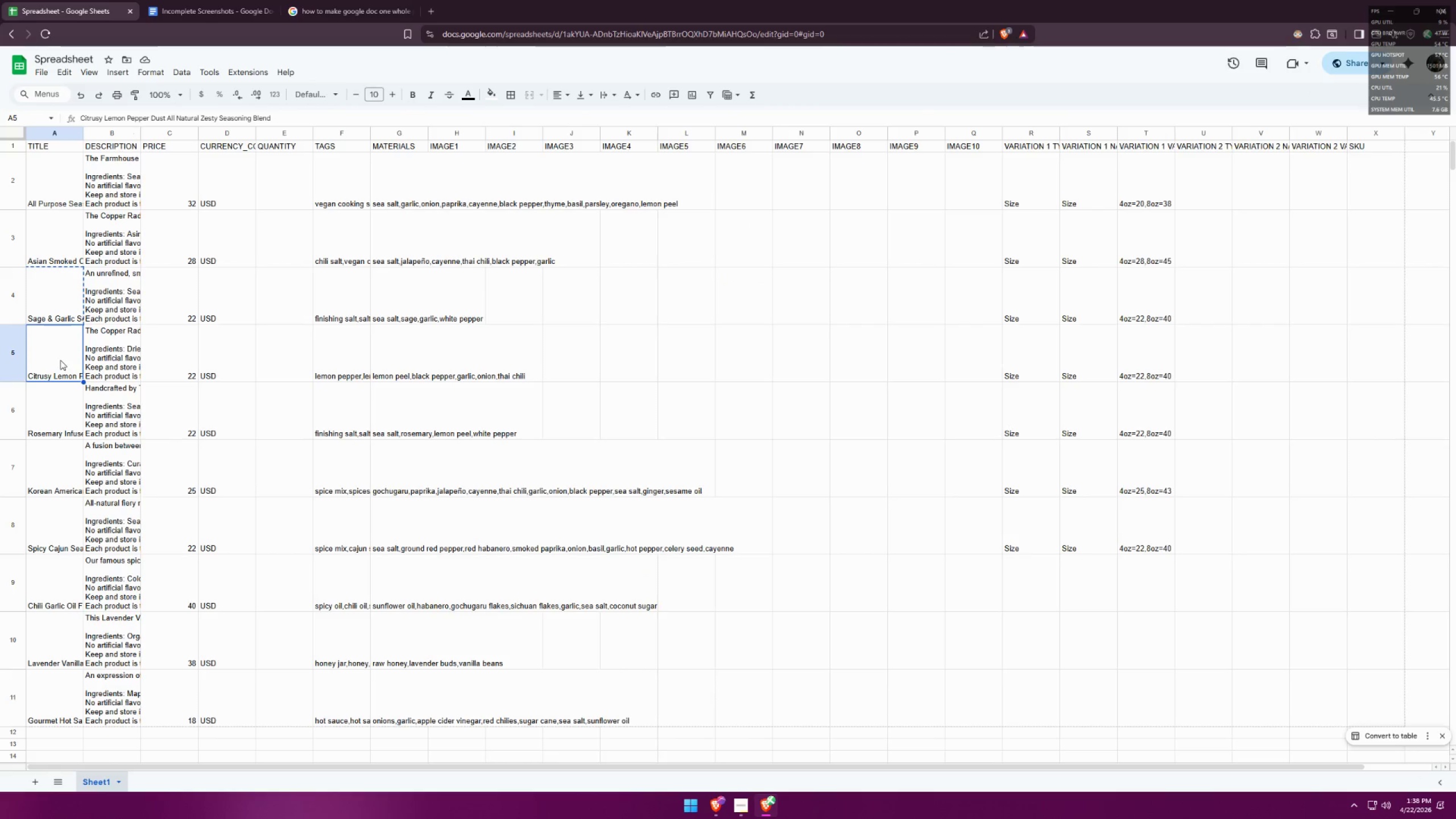 
key(Control+C)
 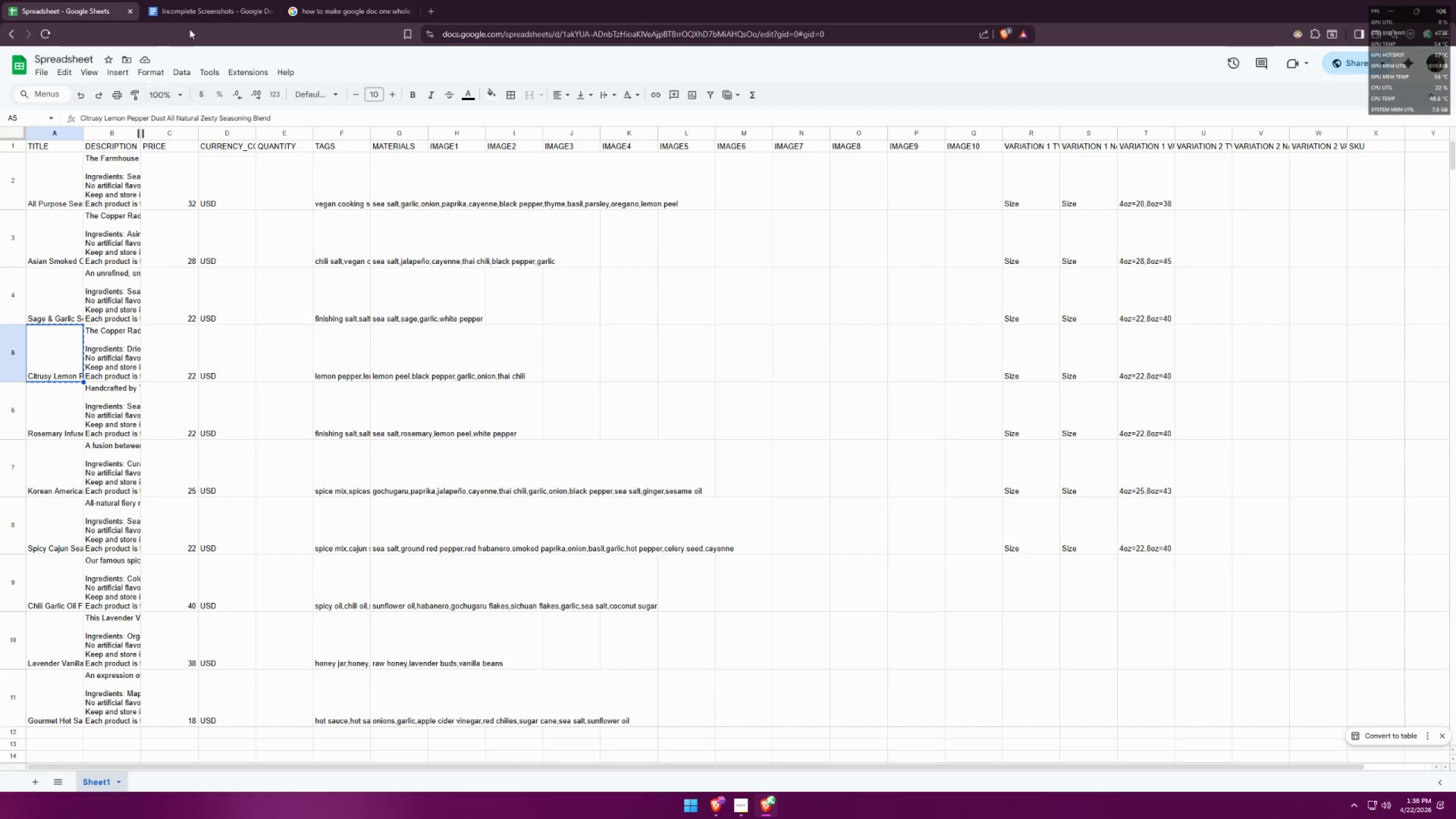 
left_click([209, 0])
 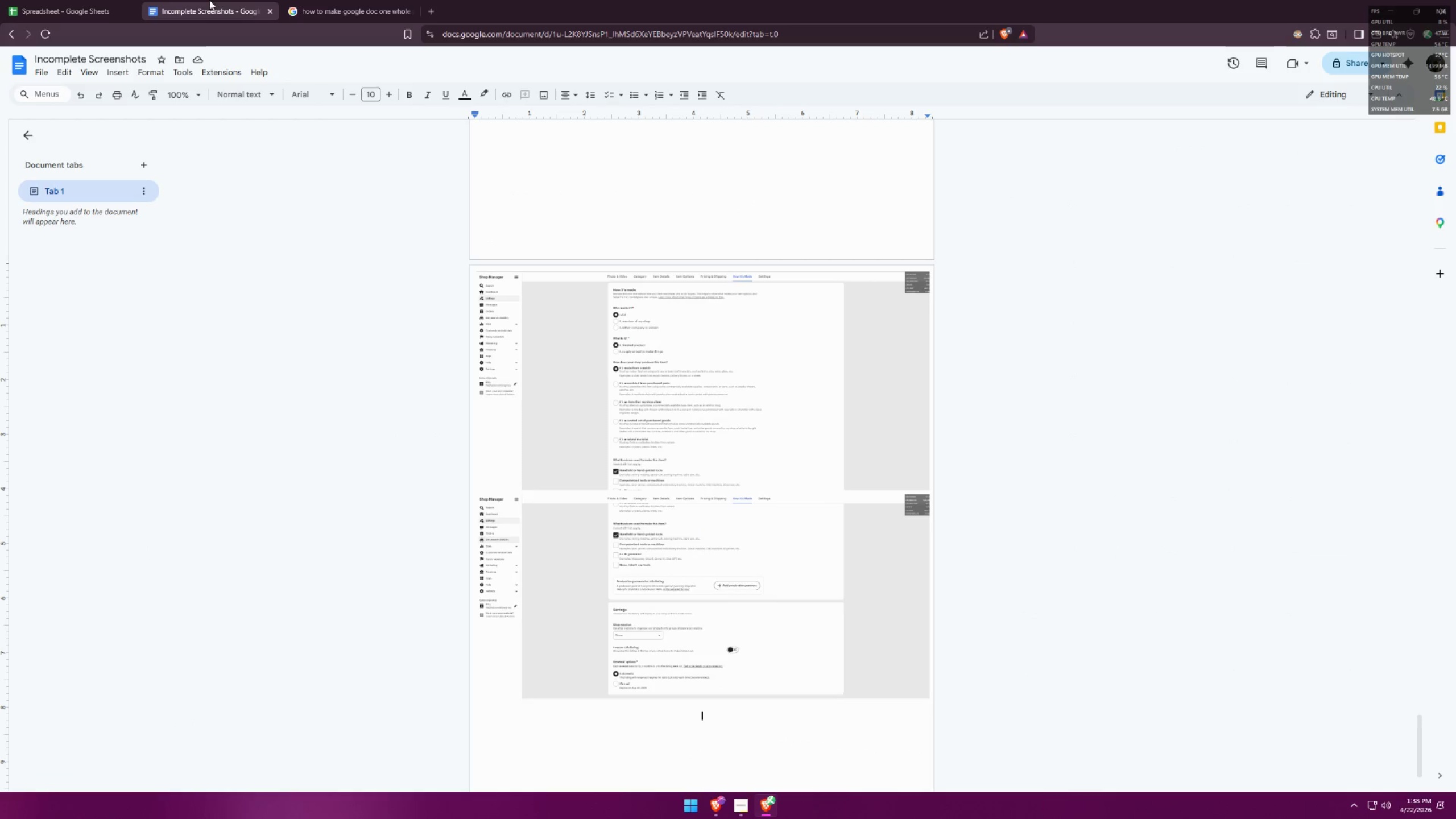 
key(Control+ControlLeft)
 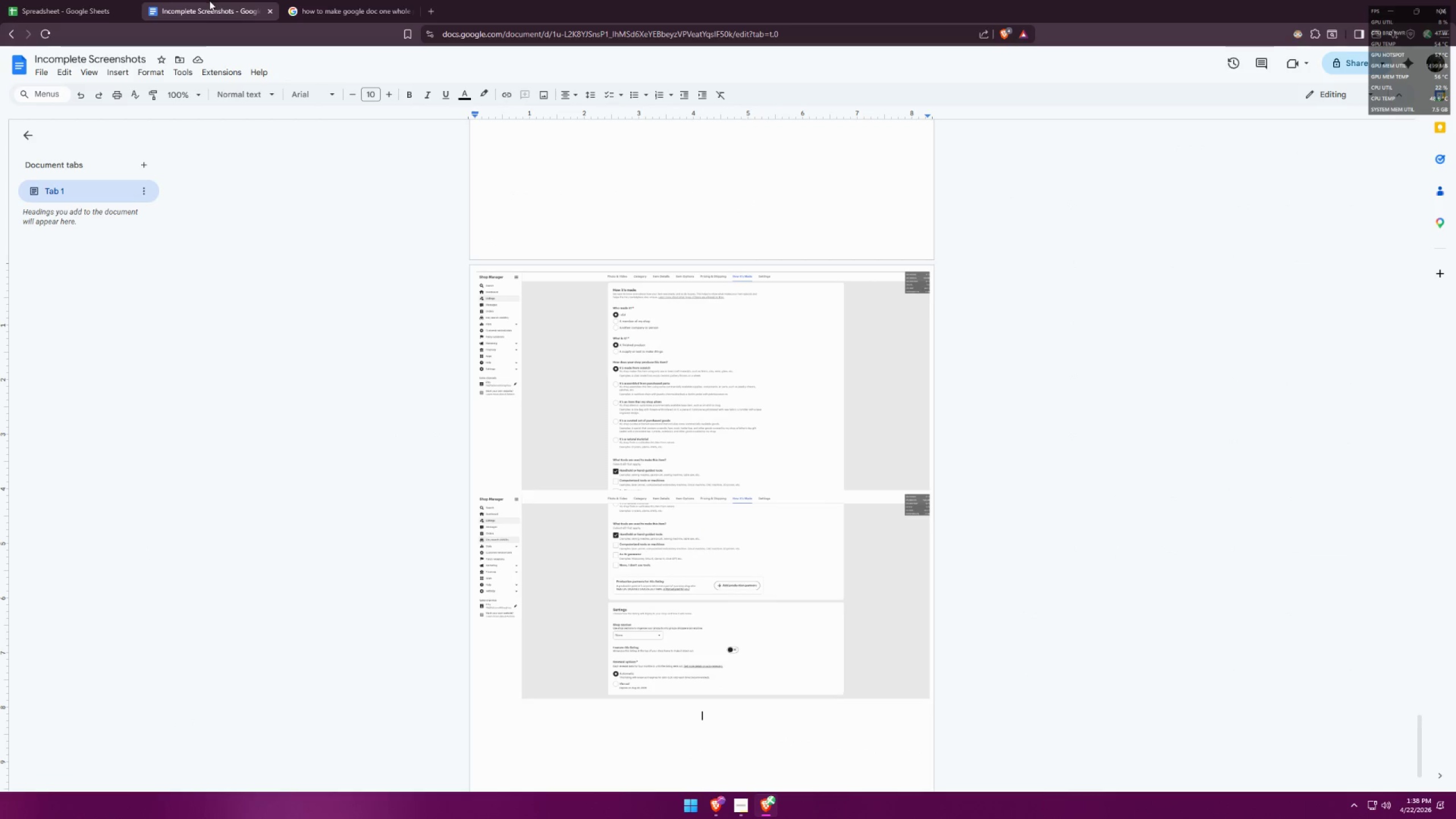 
key(Control+V)
 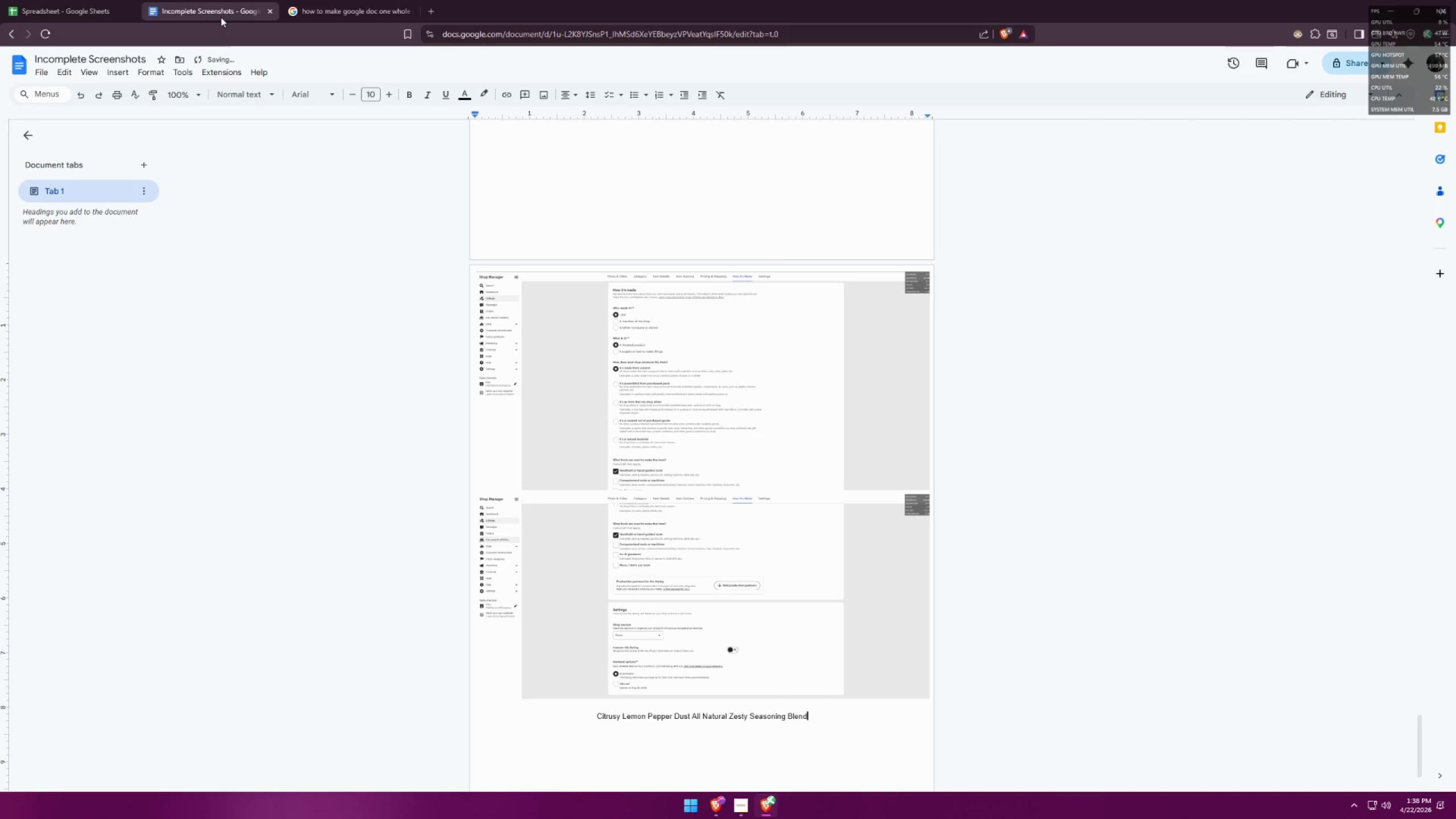 
key(Enter)
 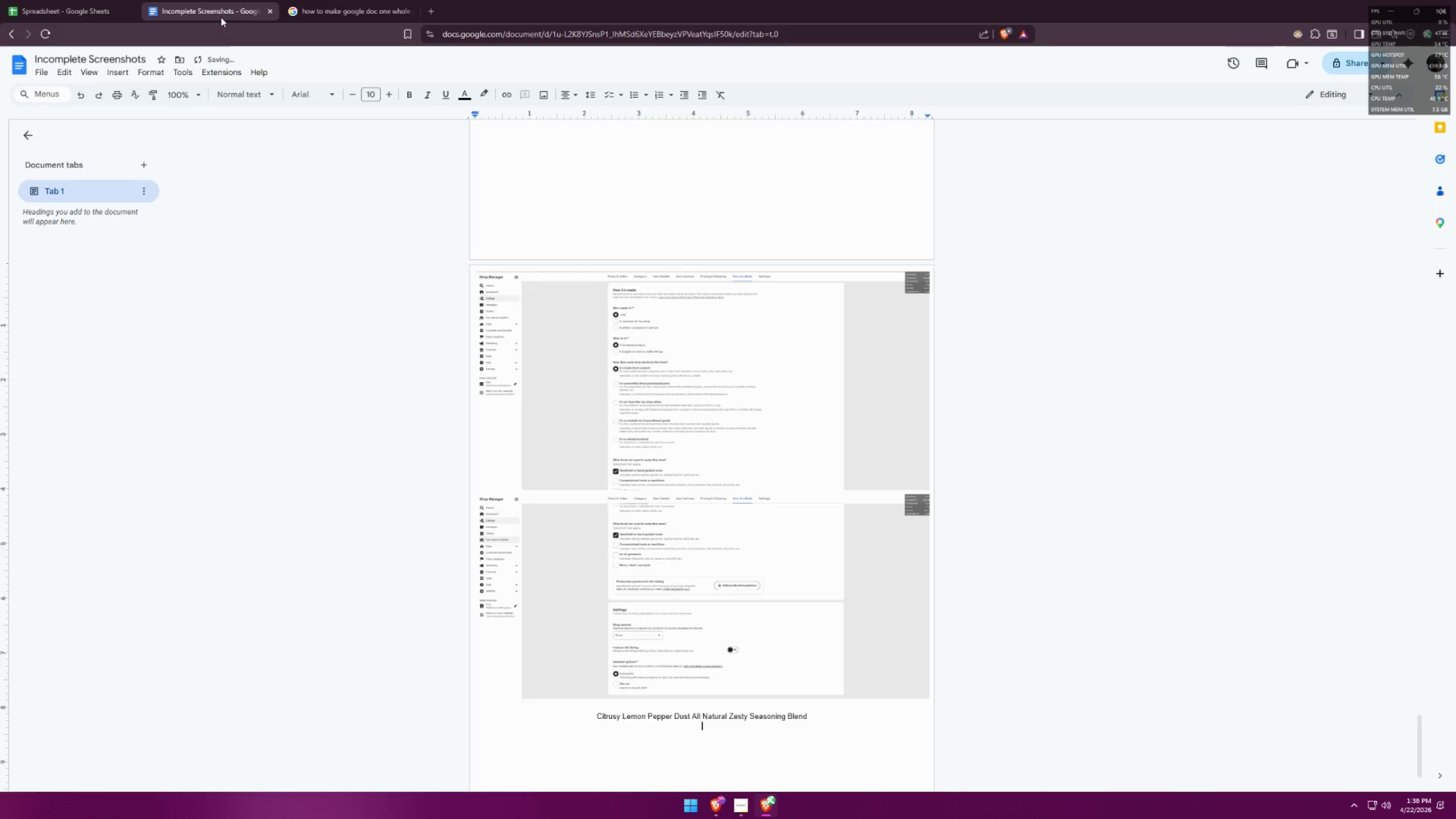 
key(Alt+AltLeft)
 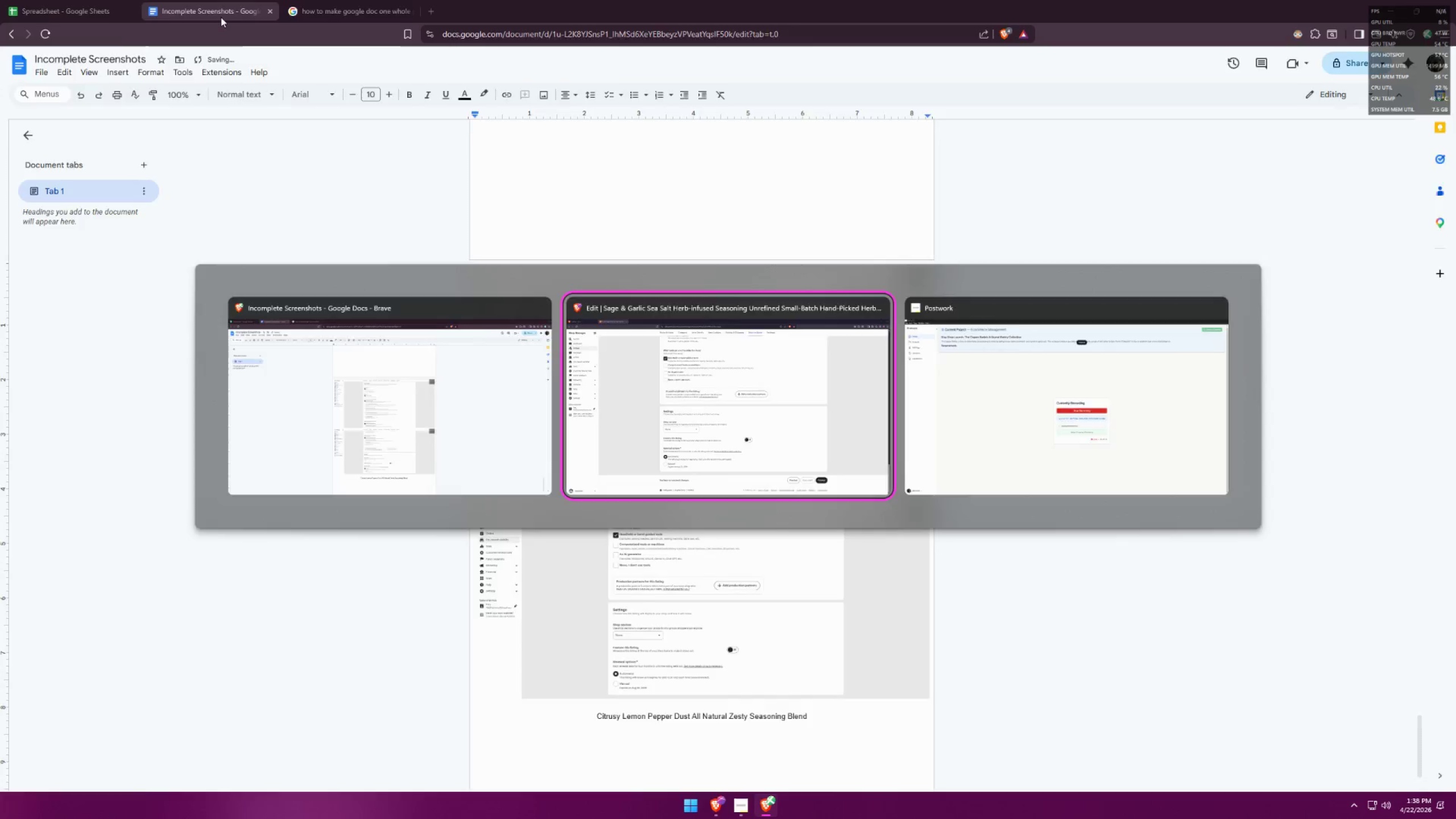 
key(Alt+Tab)
 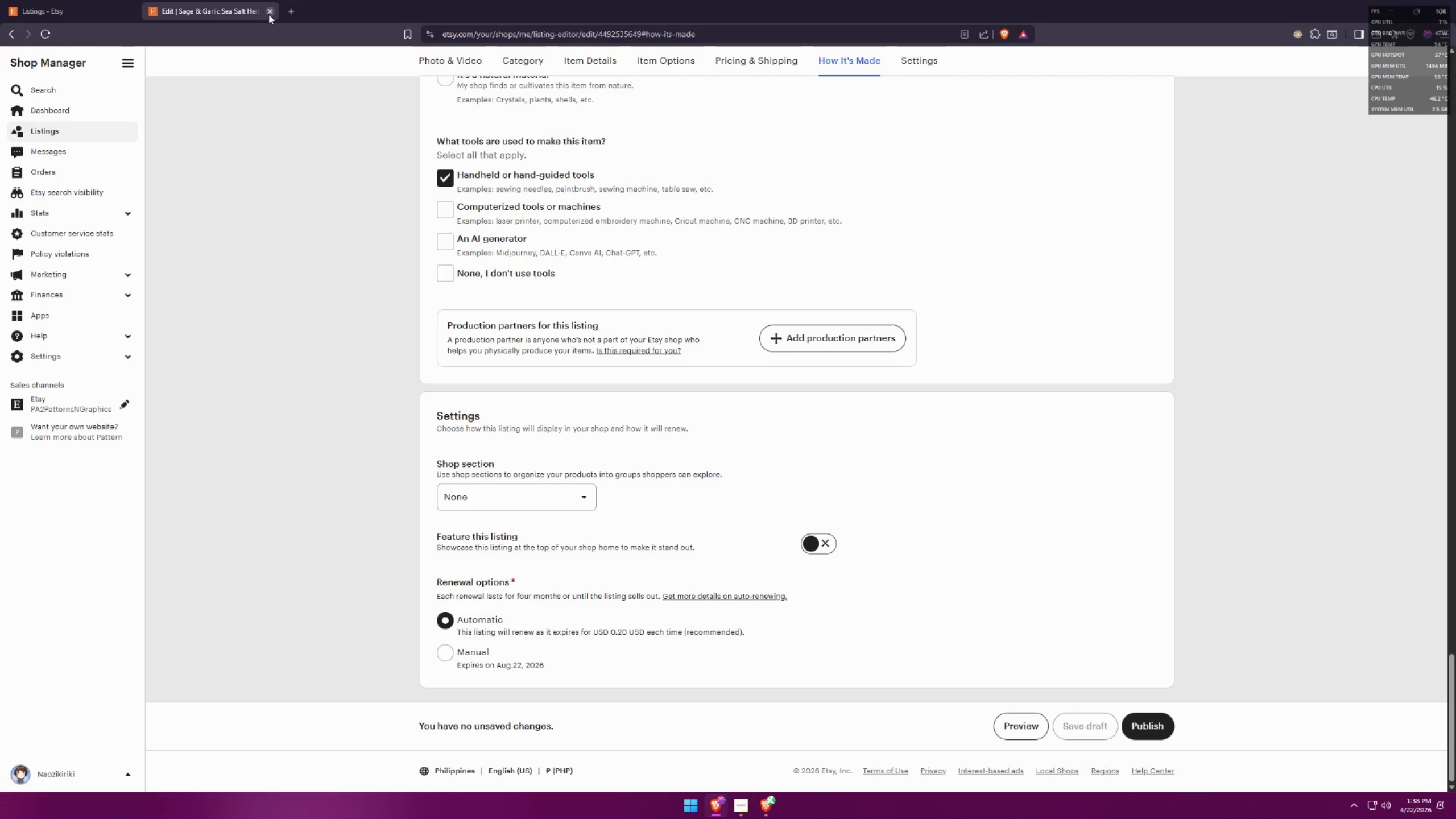 
left_click([268, 14])
 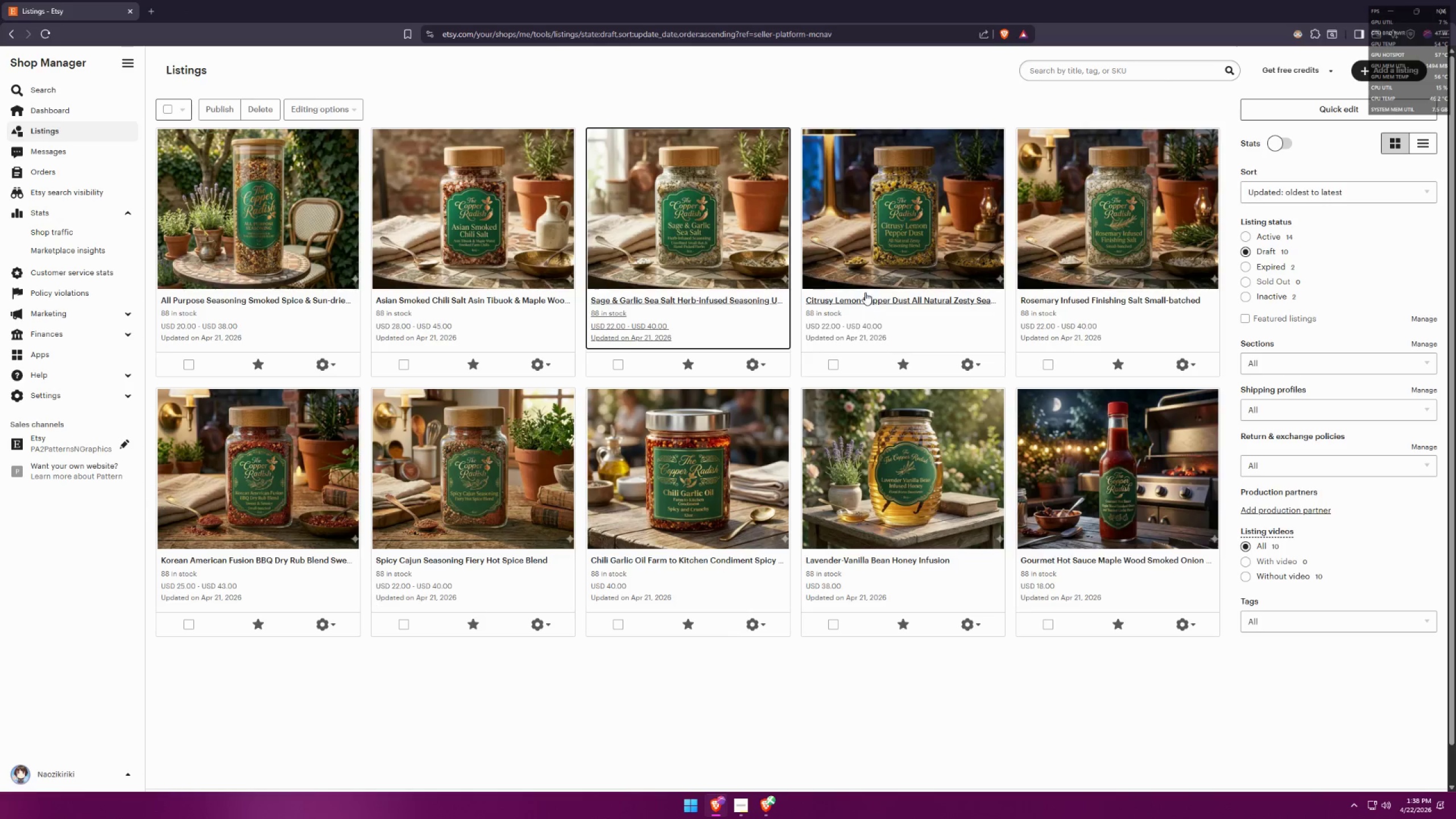 
middle_click([865, 301])
 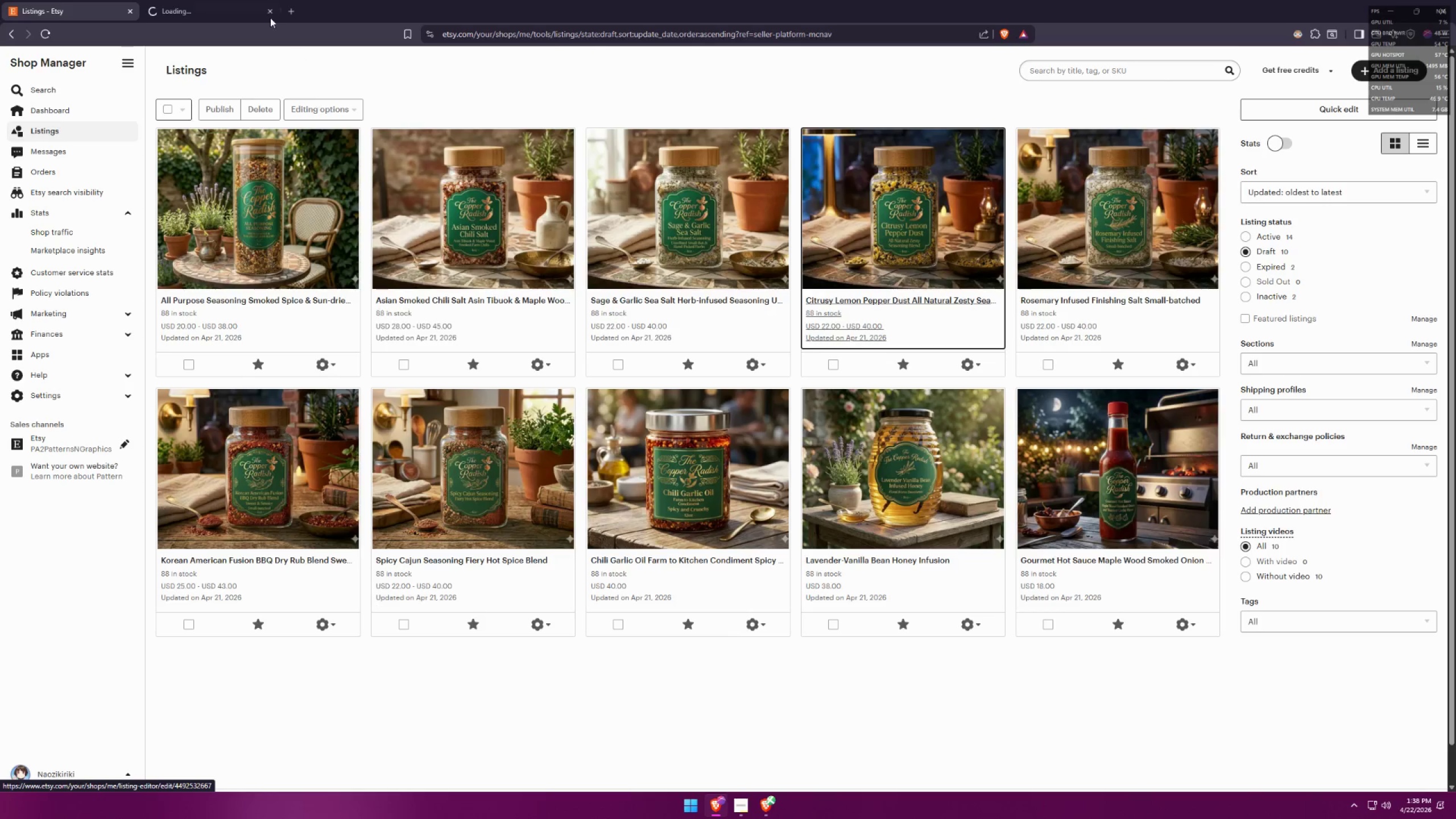 
left_click([225, 0])
 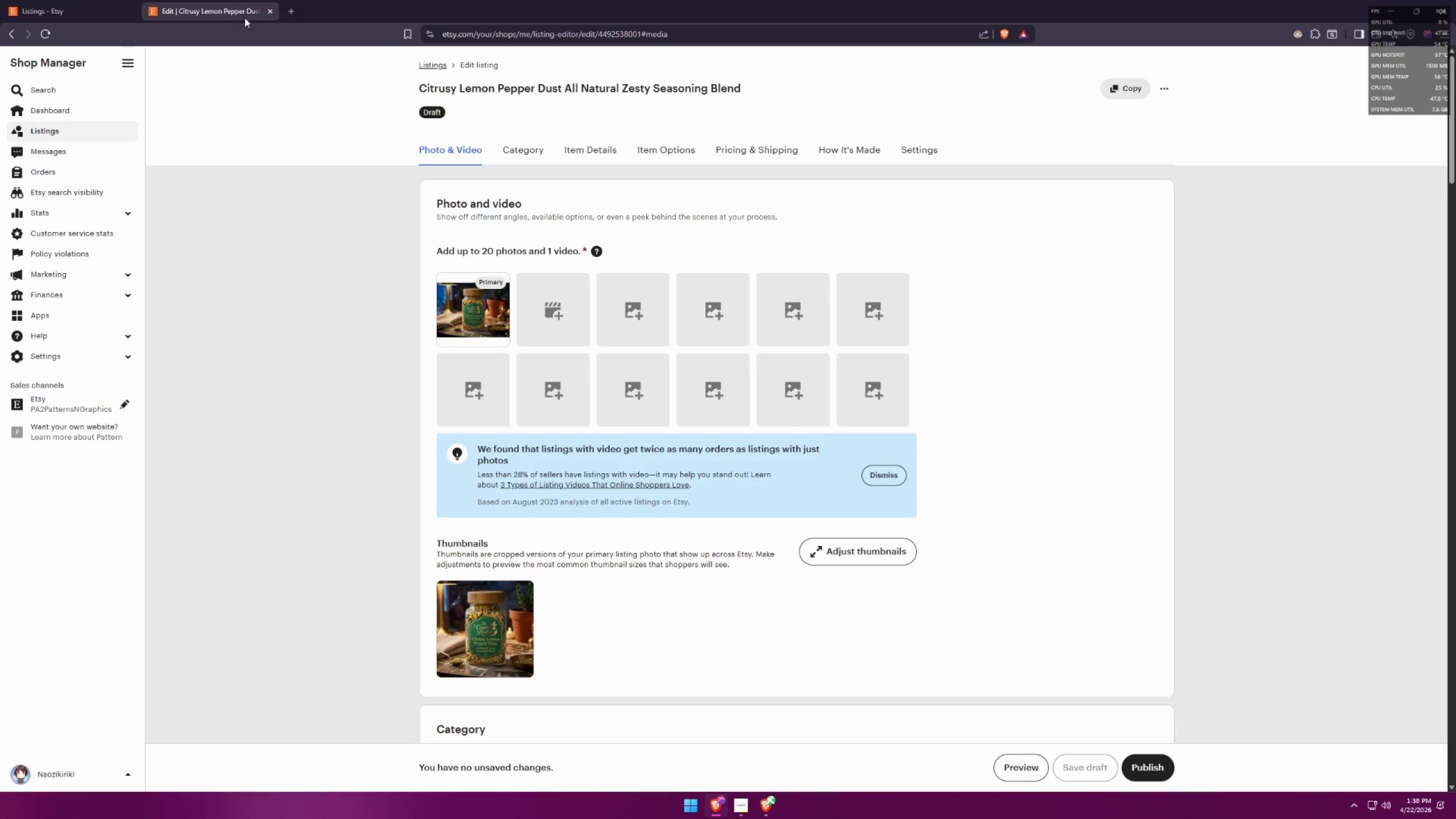 
key(Meta+MetaLeft)
 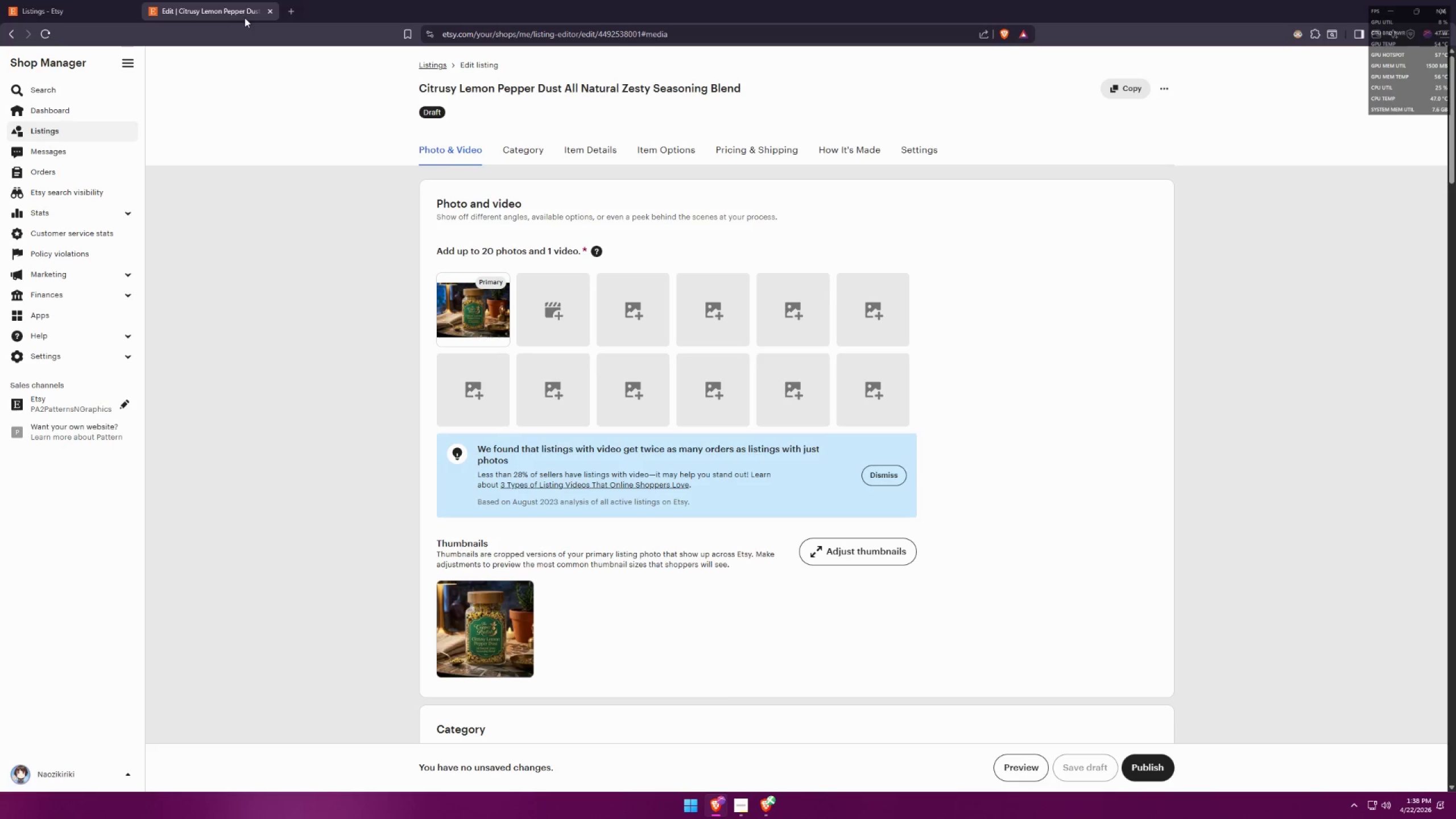 
key(Meta+Shift+ShiftLeft)
 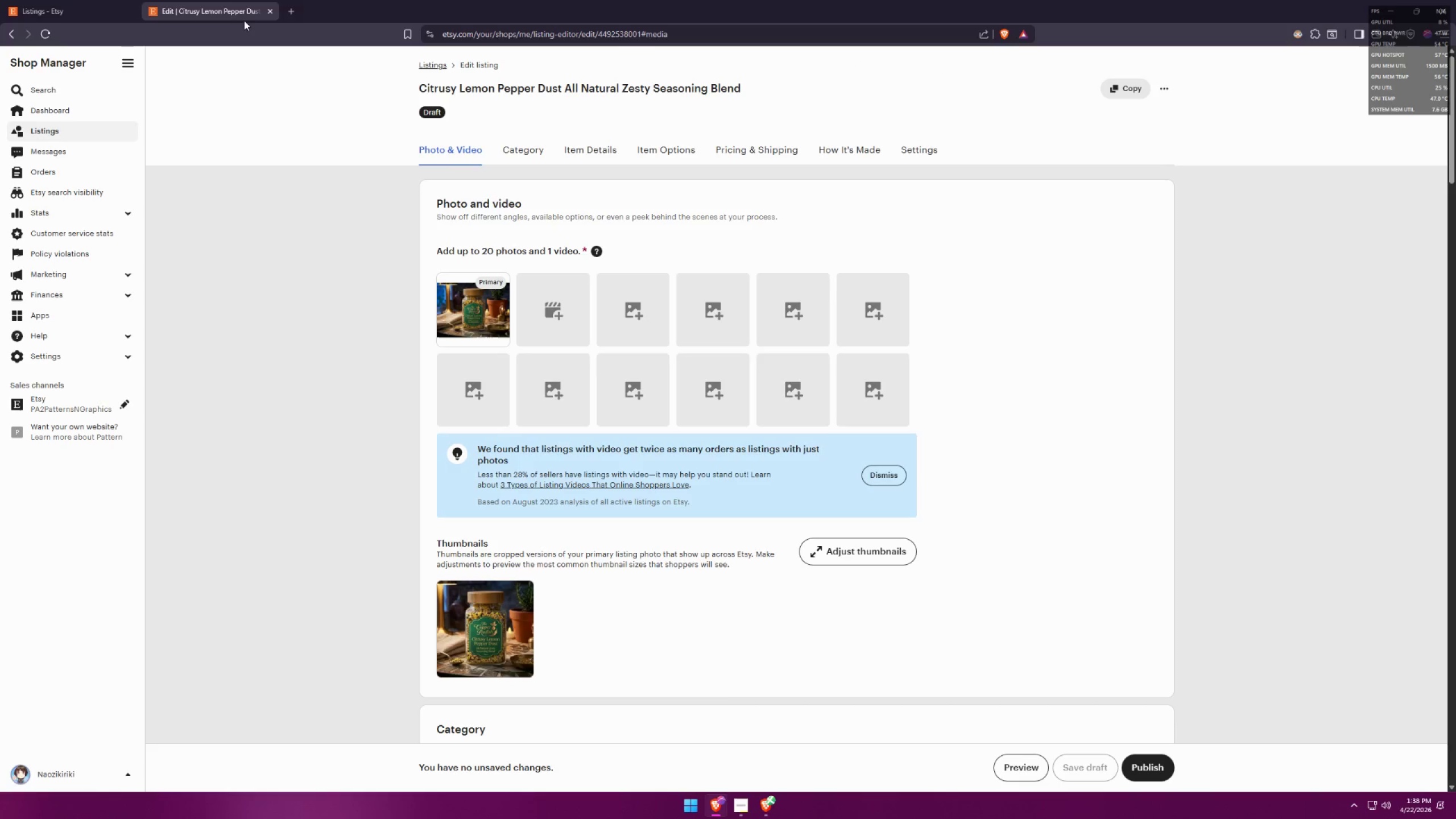 
key(Meta+Shift+S)
 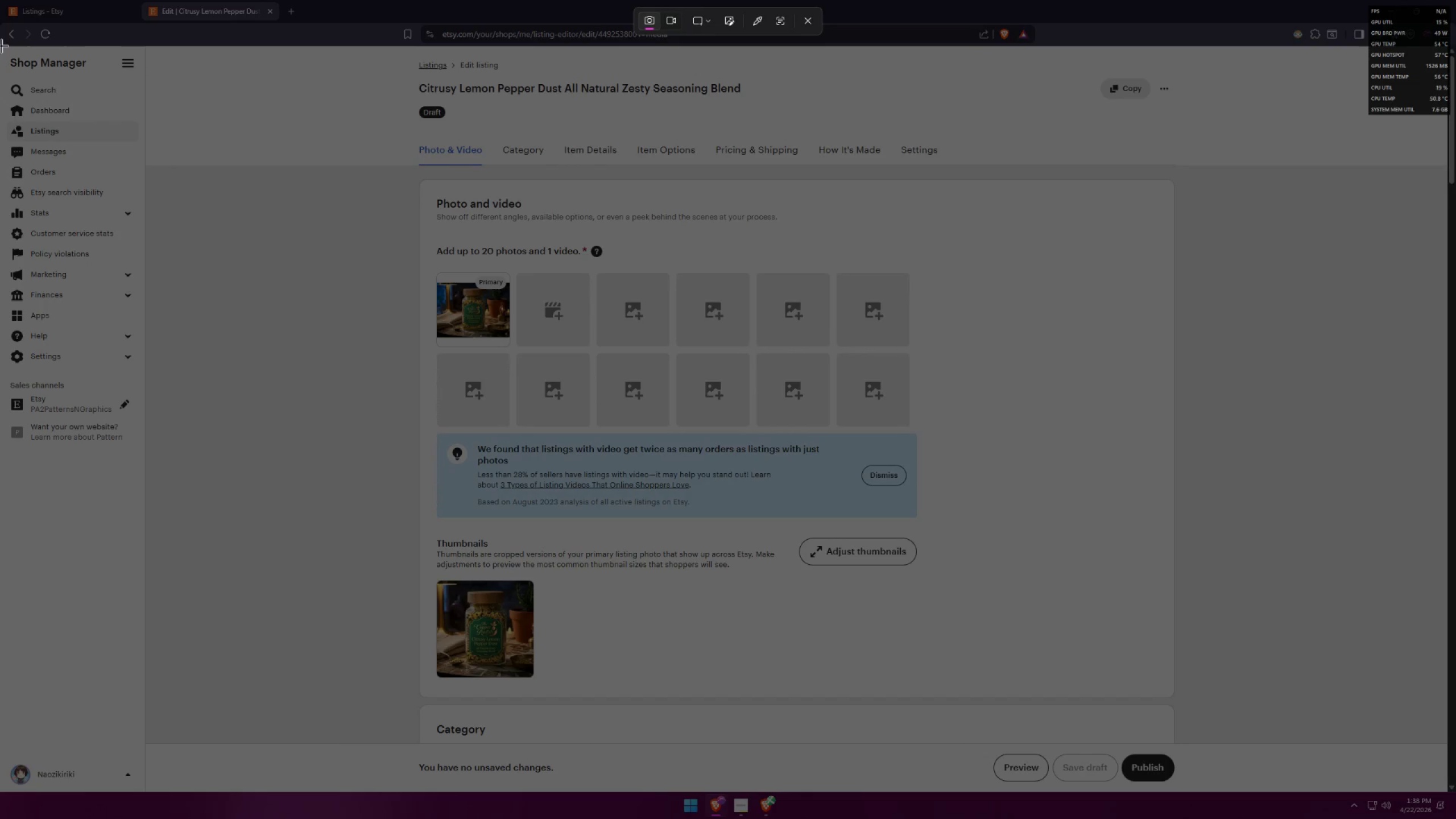 
left_click_drag(start_coordinate=[3, 49], to_coordinate=[9, 58])
 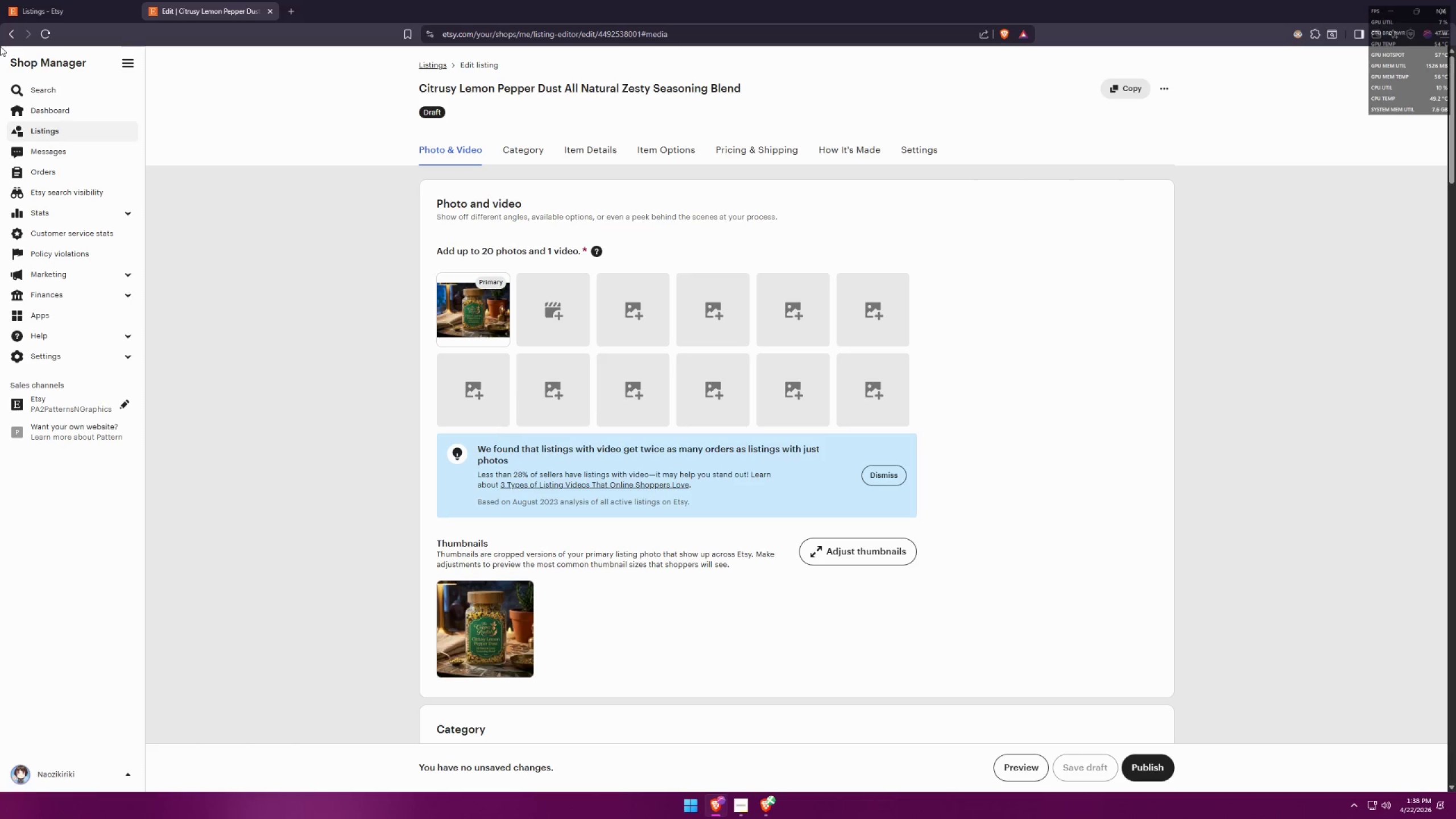 
key(Meta+MetaLeft)
 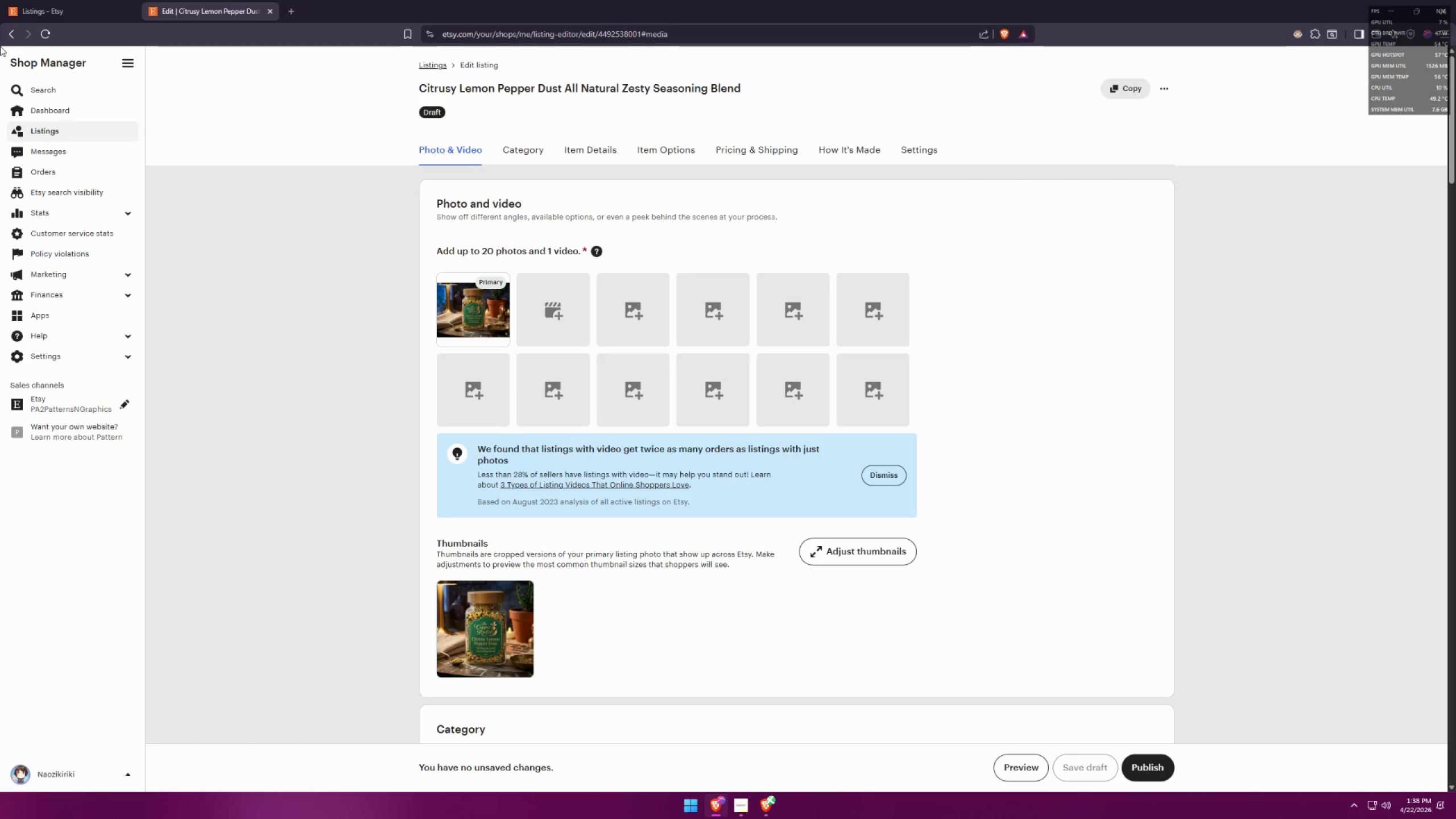 
key(Meta+Shift+ShiftLeft)
 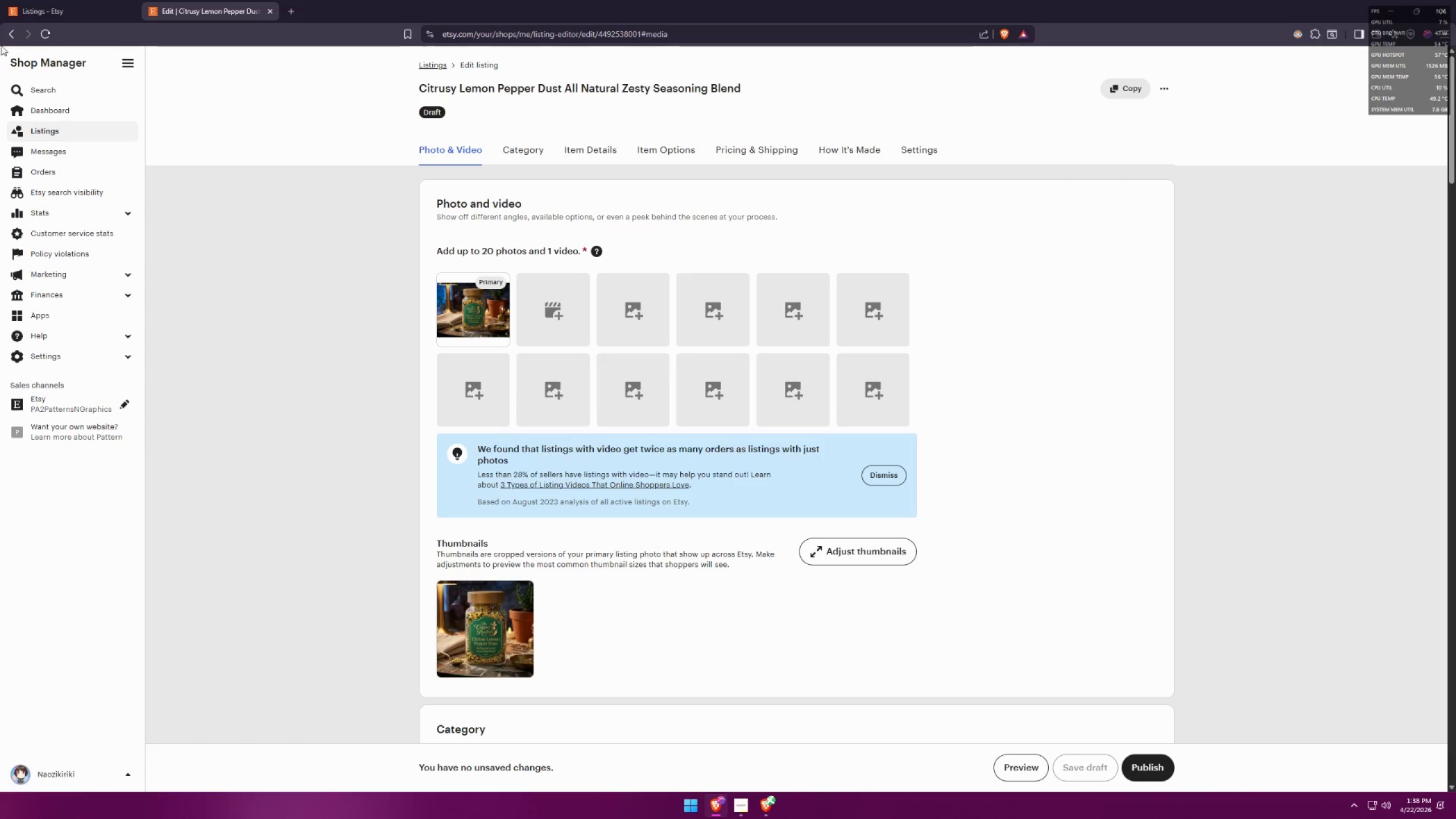 
key(Meta+Shift+S)
 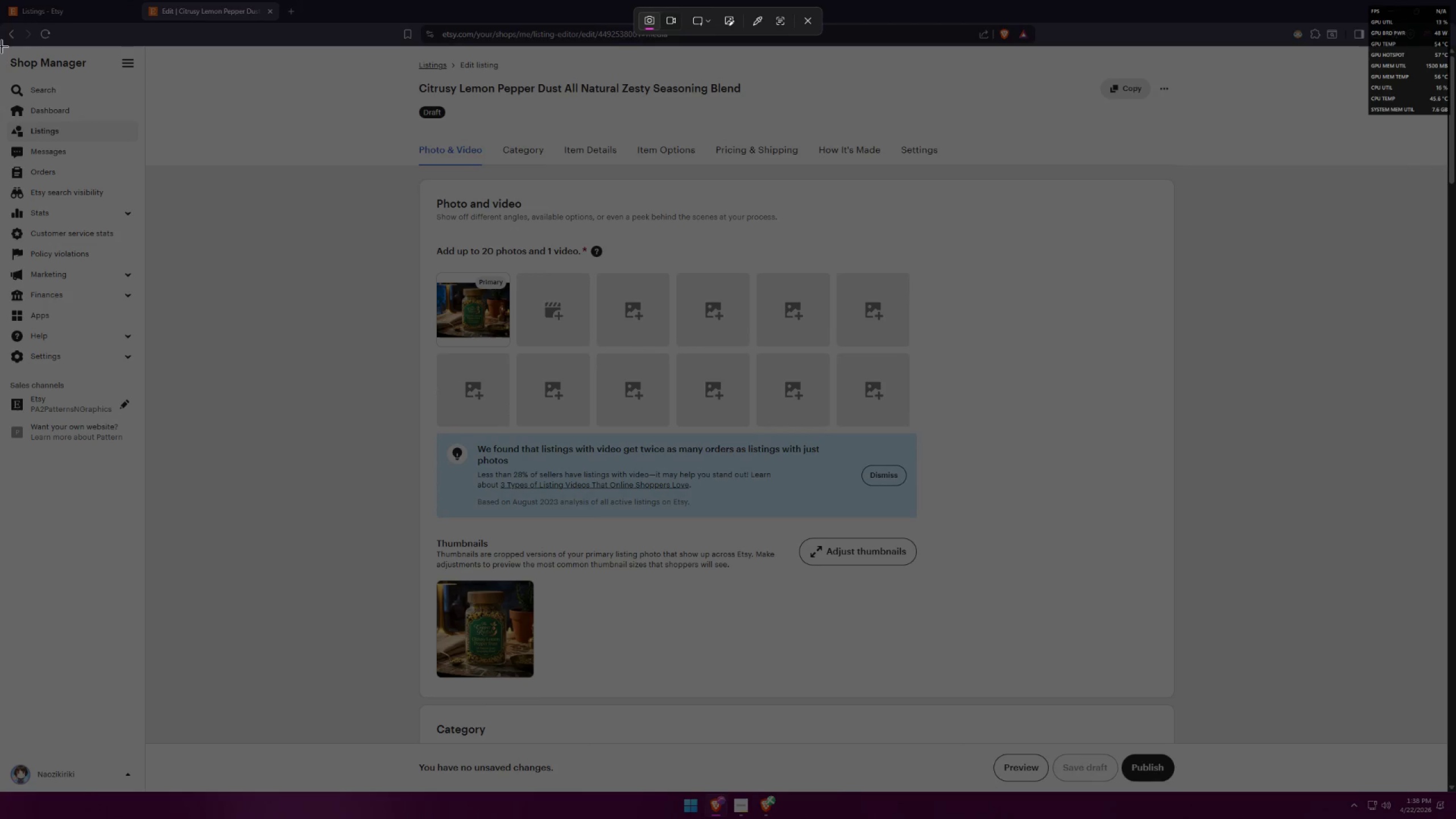 
left_click_drag(start_coordinate=[1, 46], to_coordinate=[1446, 743])
 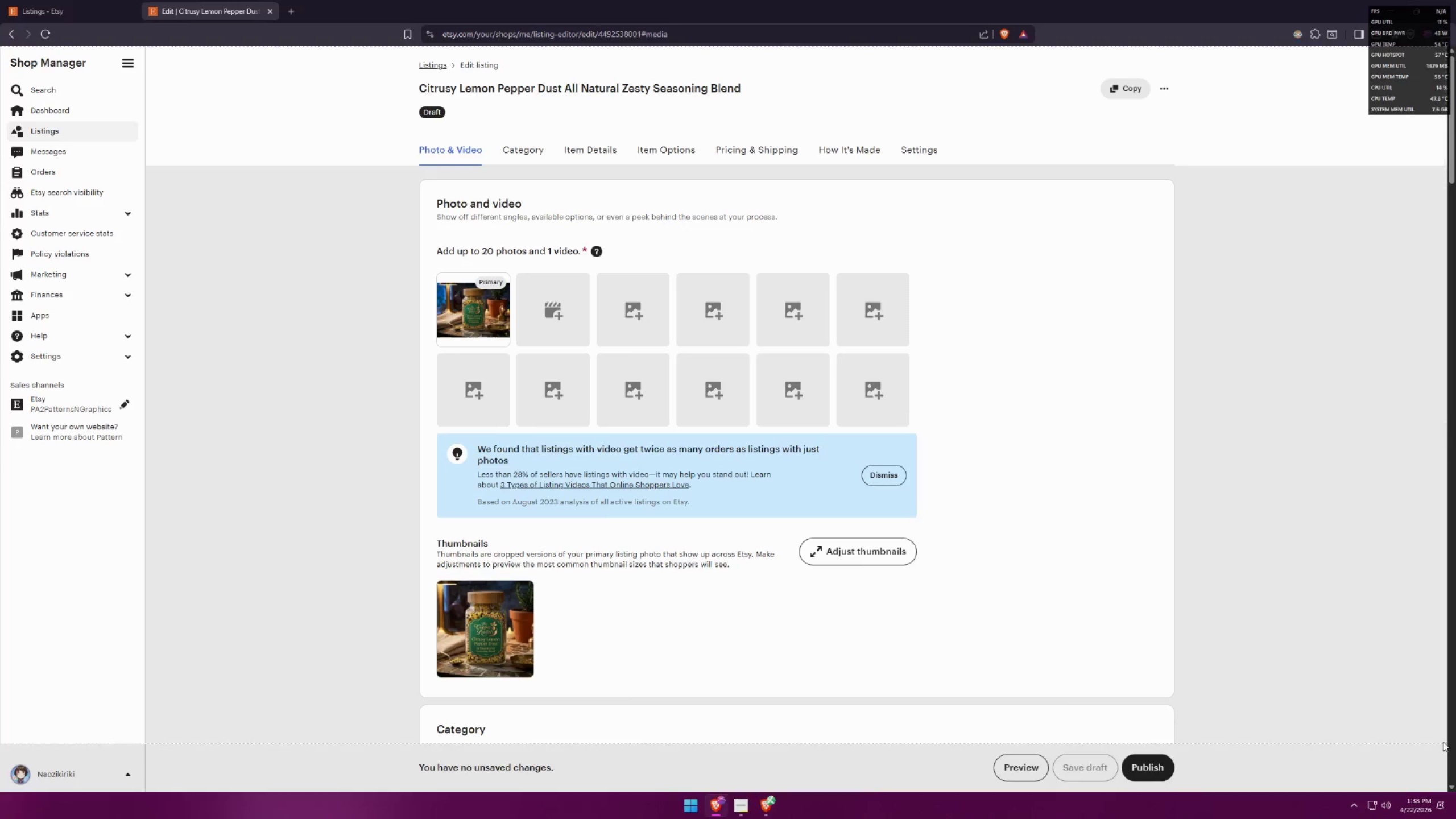 
key(Alt+AltLeft)
 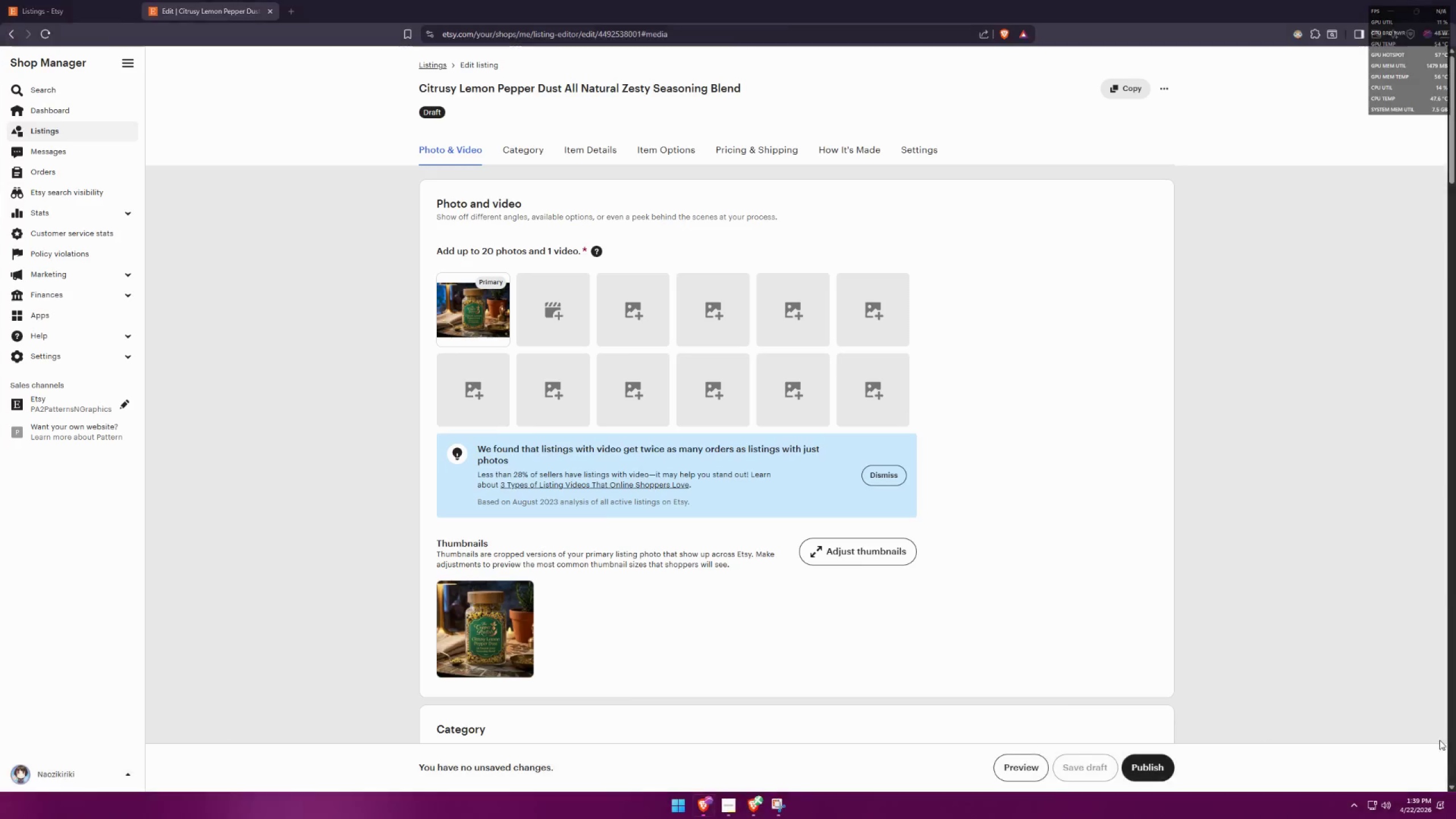 
key(Alt+Tab)
 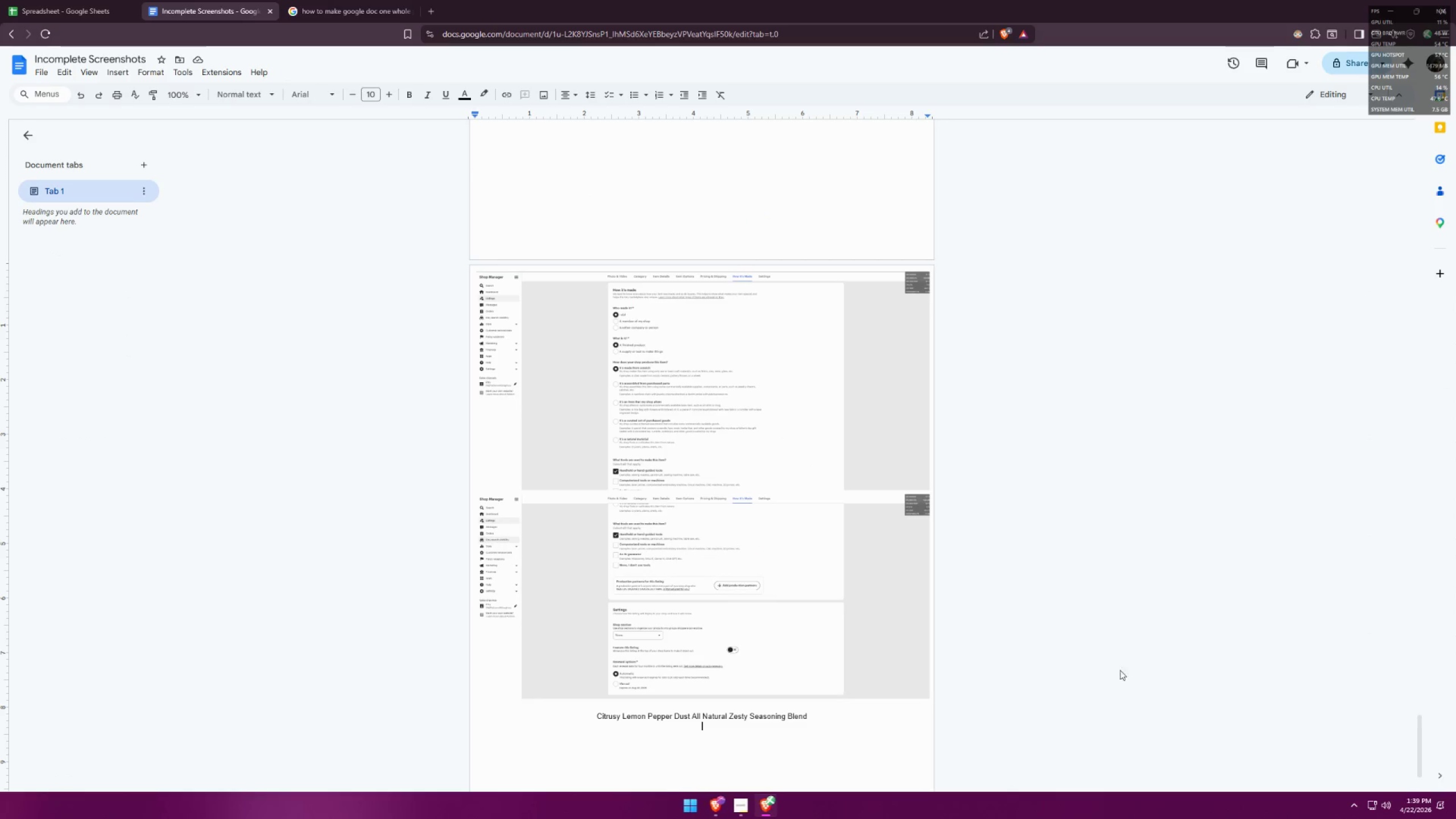 
key(Control+ControlLeft)
 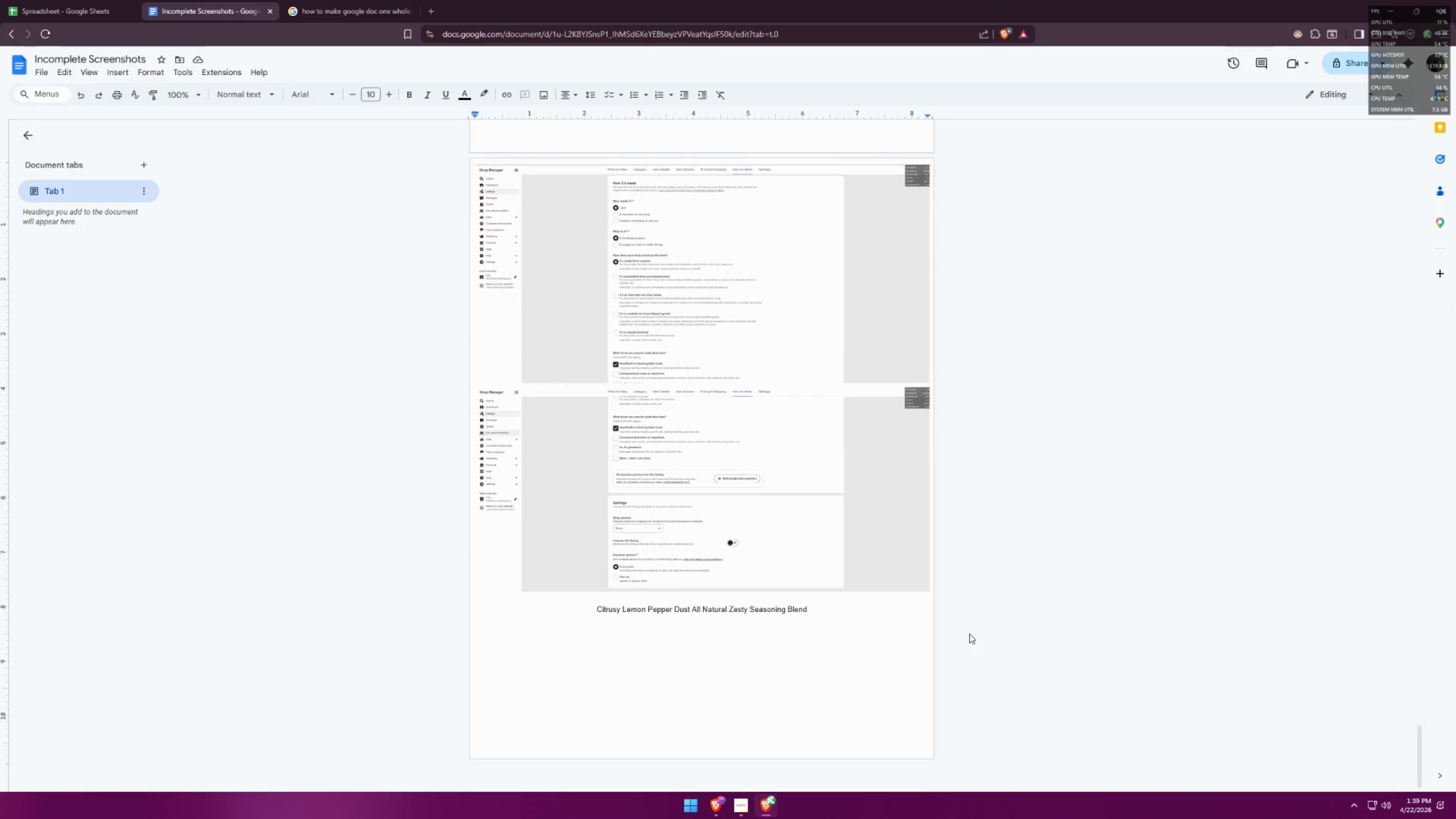 
key(Control+V)
 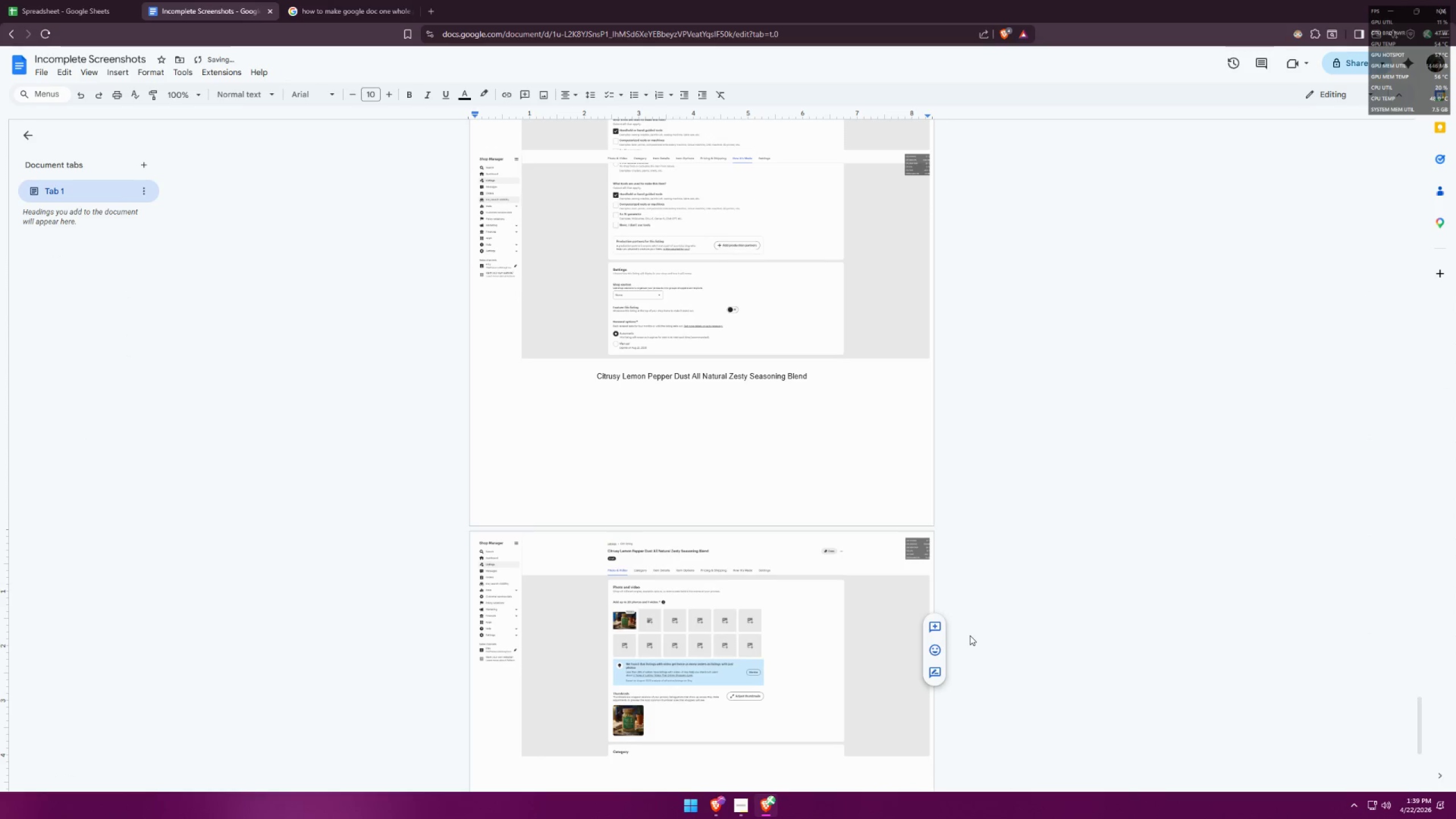 
scroll: coordinate [967, 635], scroll_direction: down, amount: 2.0
 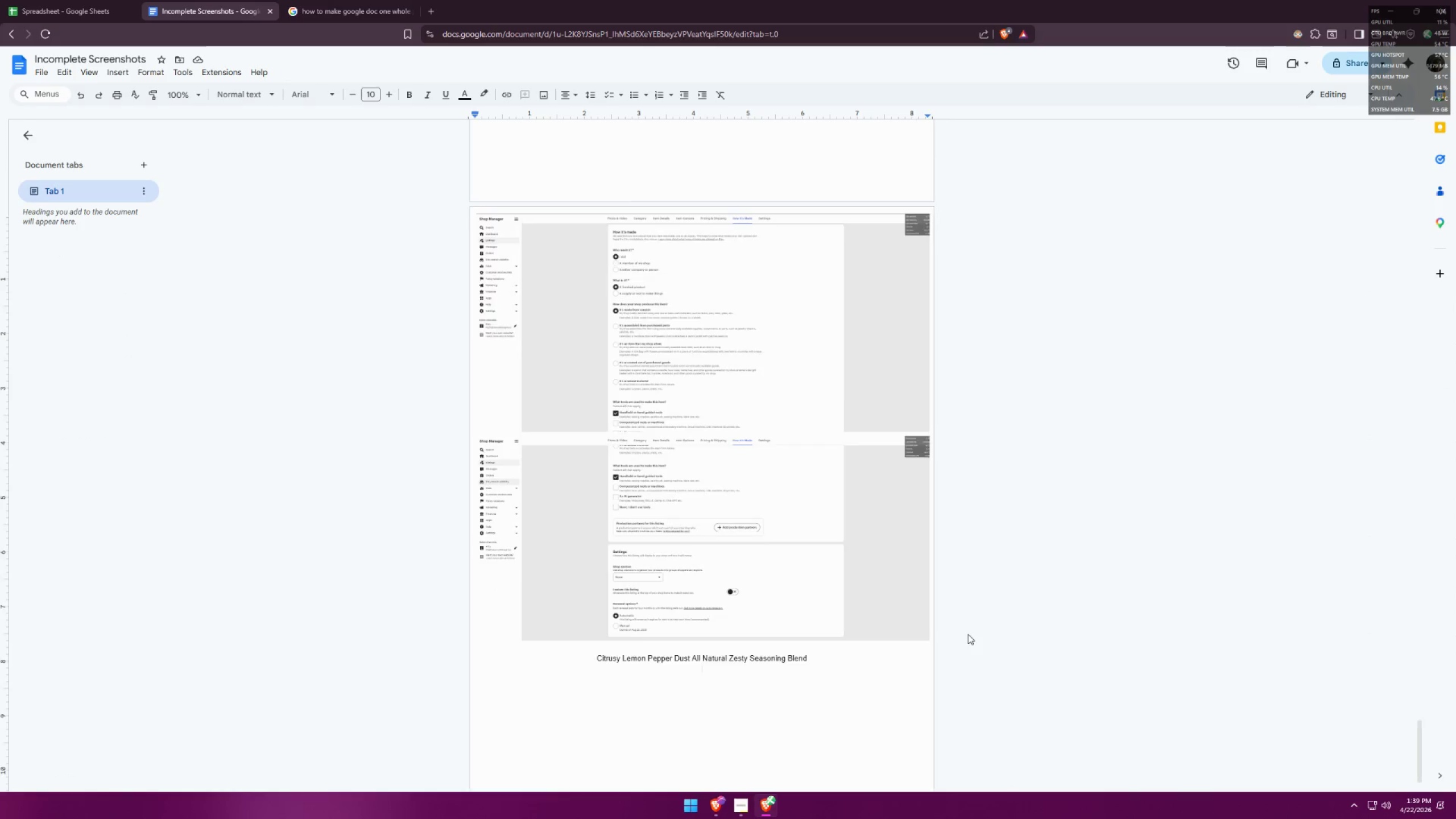 
key(Enter)
 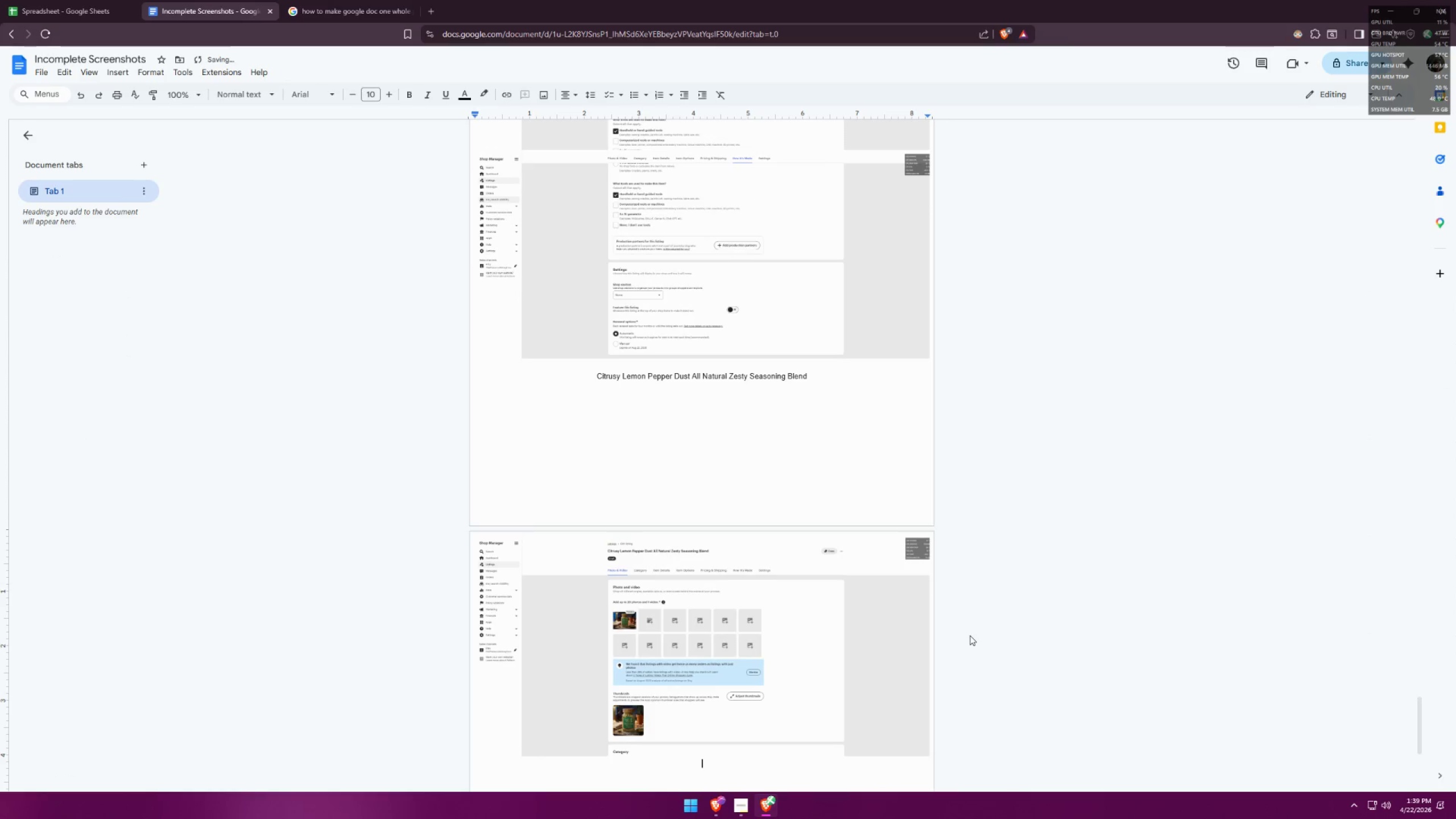 
key(Alt+AltLeft)
 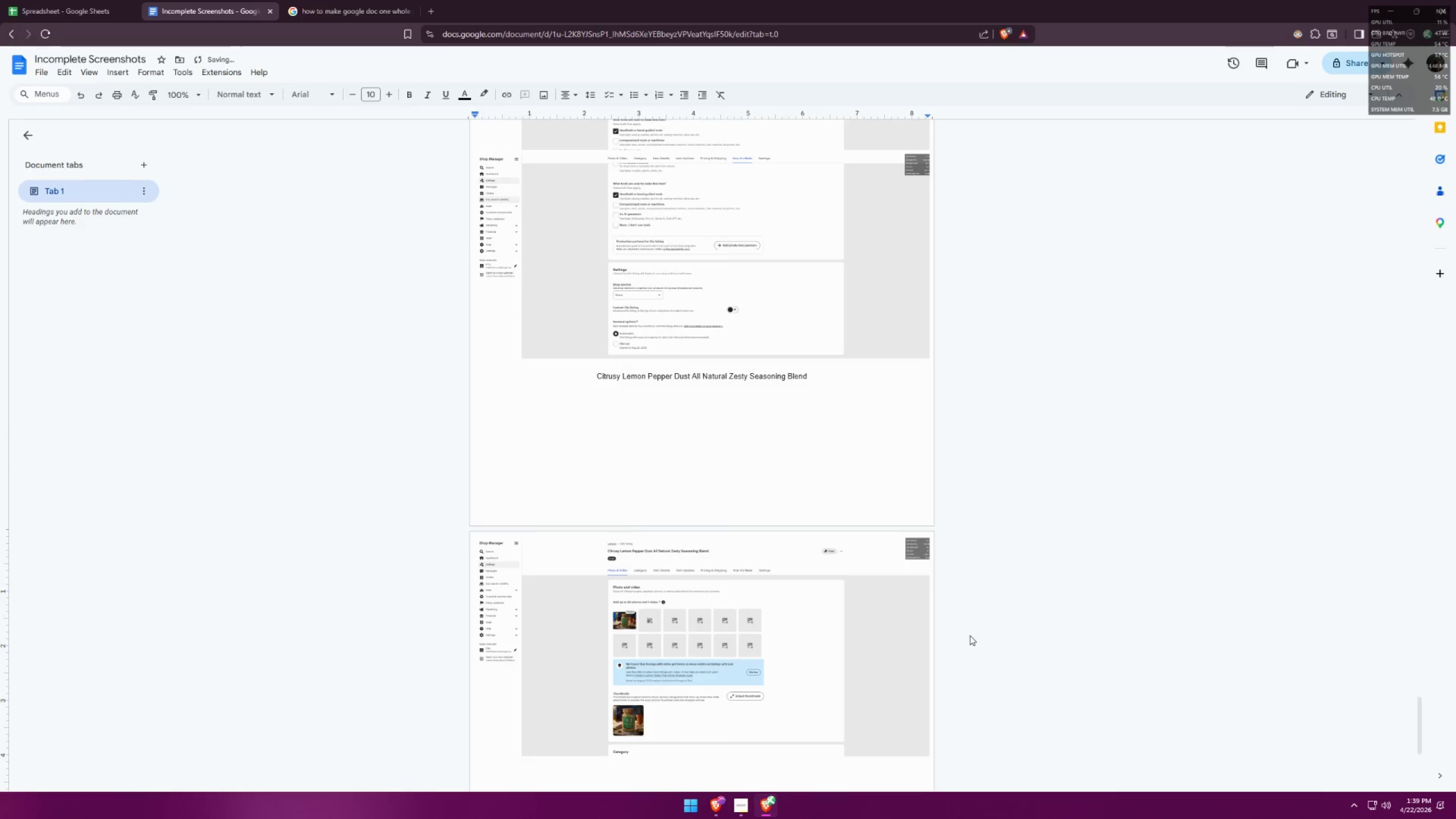 
key(Alt+Tab)
 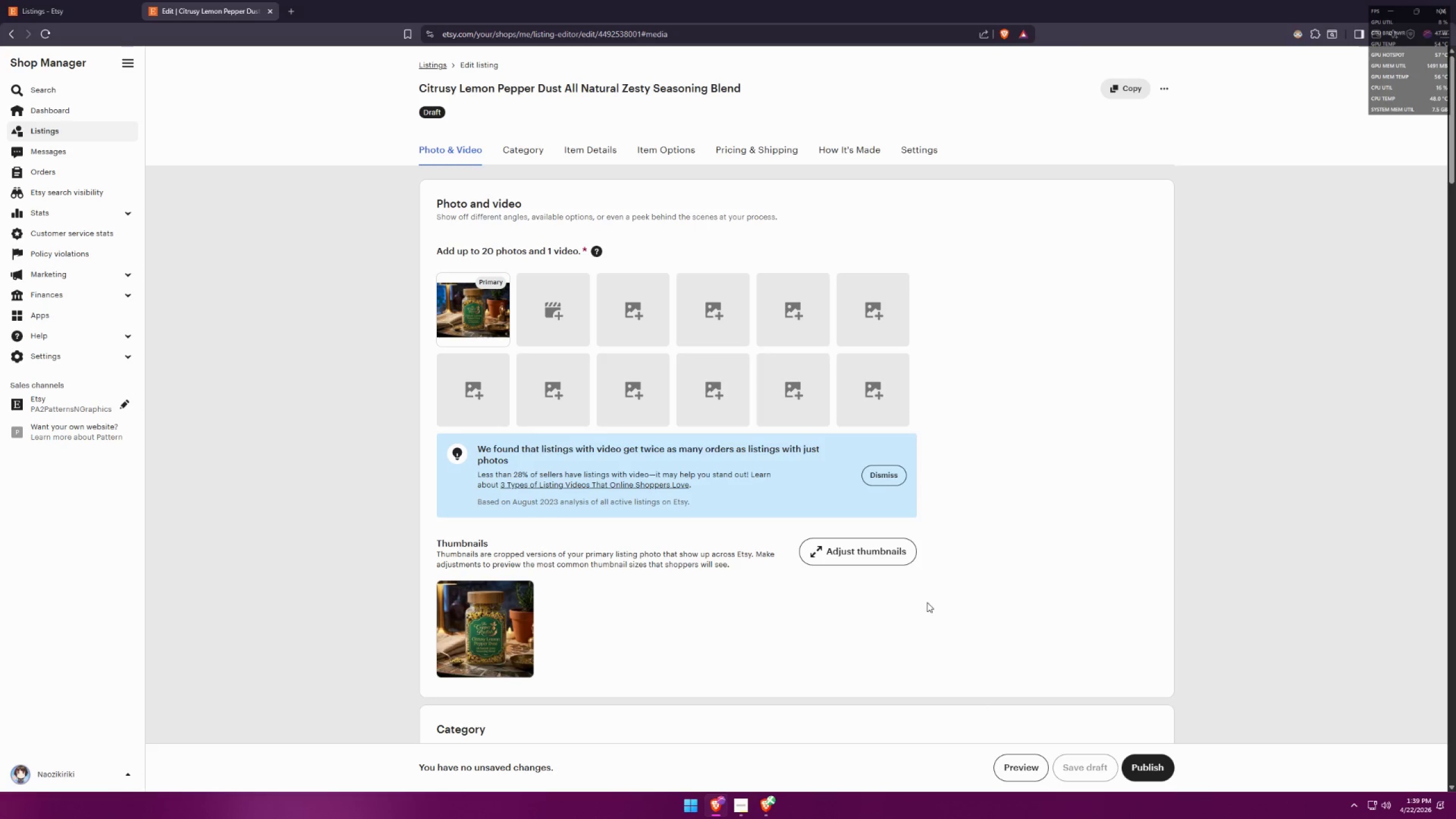 
scroll: coordinate [770, 405], scroll_direction: down, amount: 7.0
 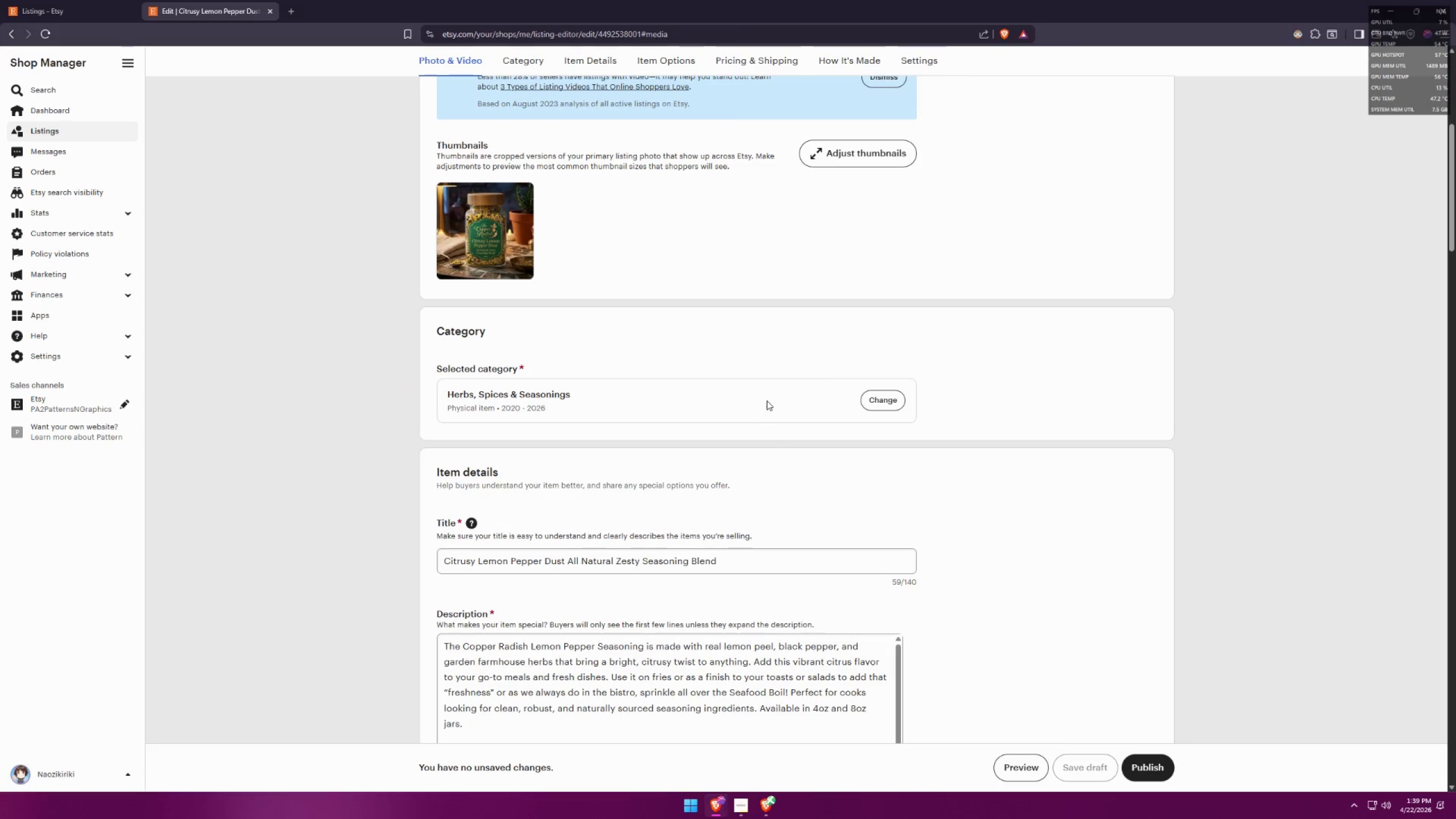 
scroll: coordinate [785, 415], scroll_direction: up, amount: 5.0
 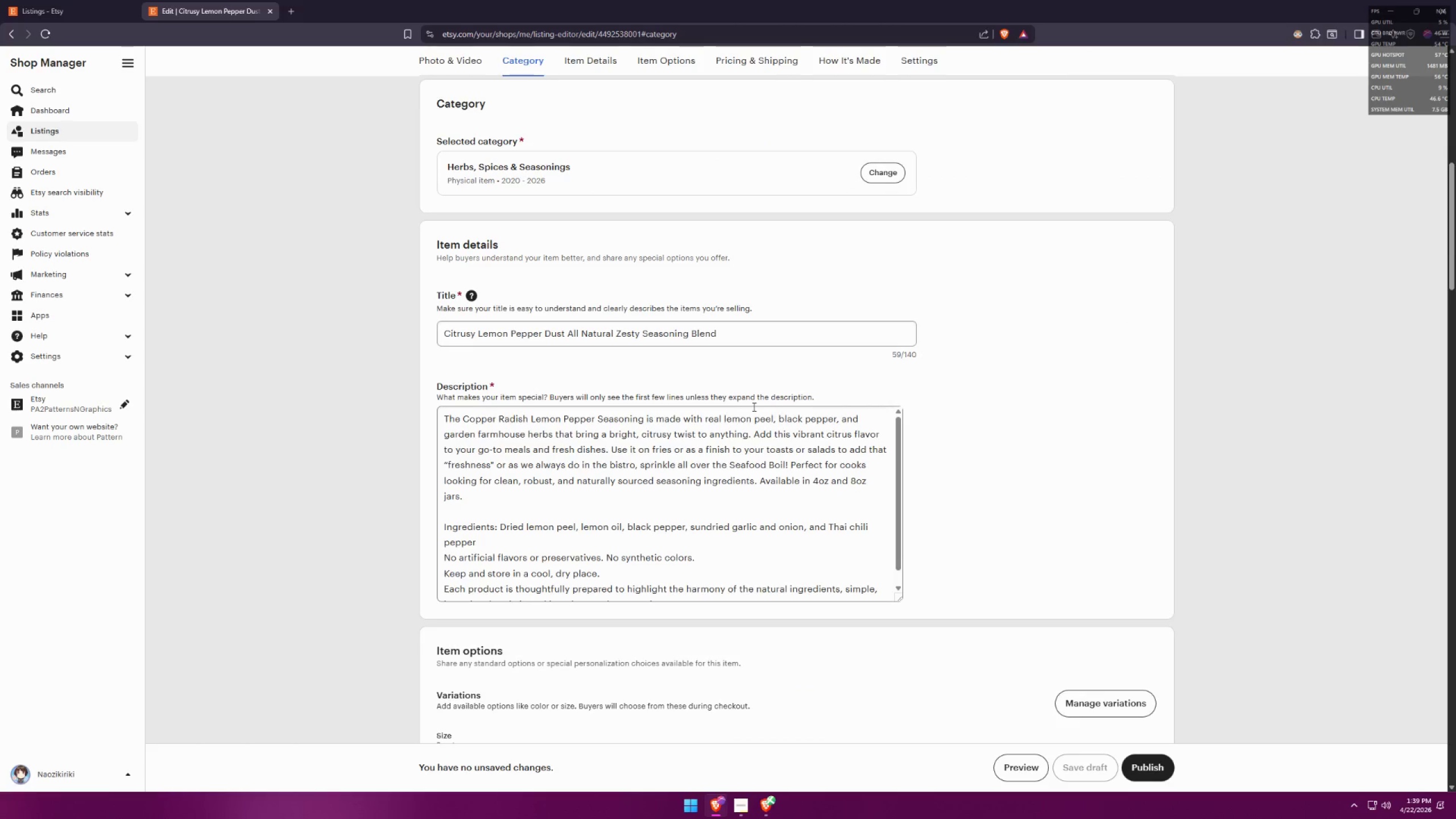 
key(Meta+MetaLeft)
 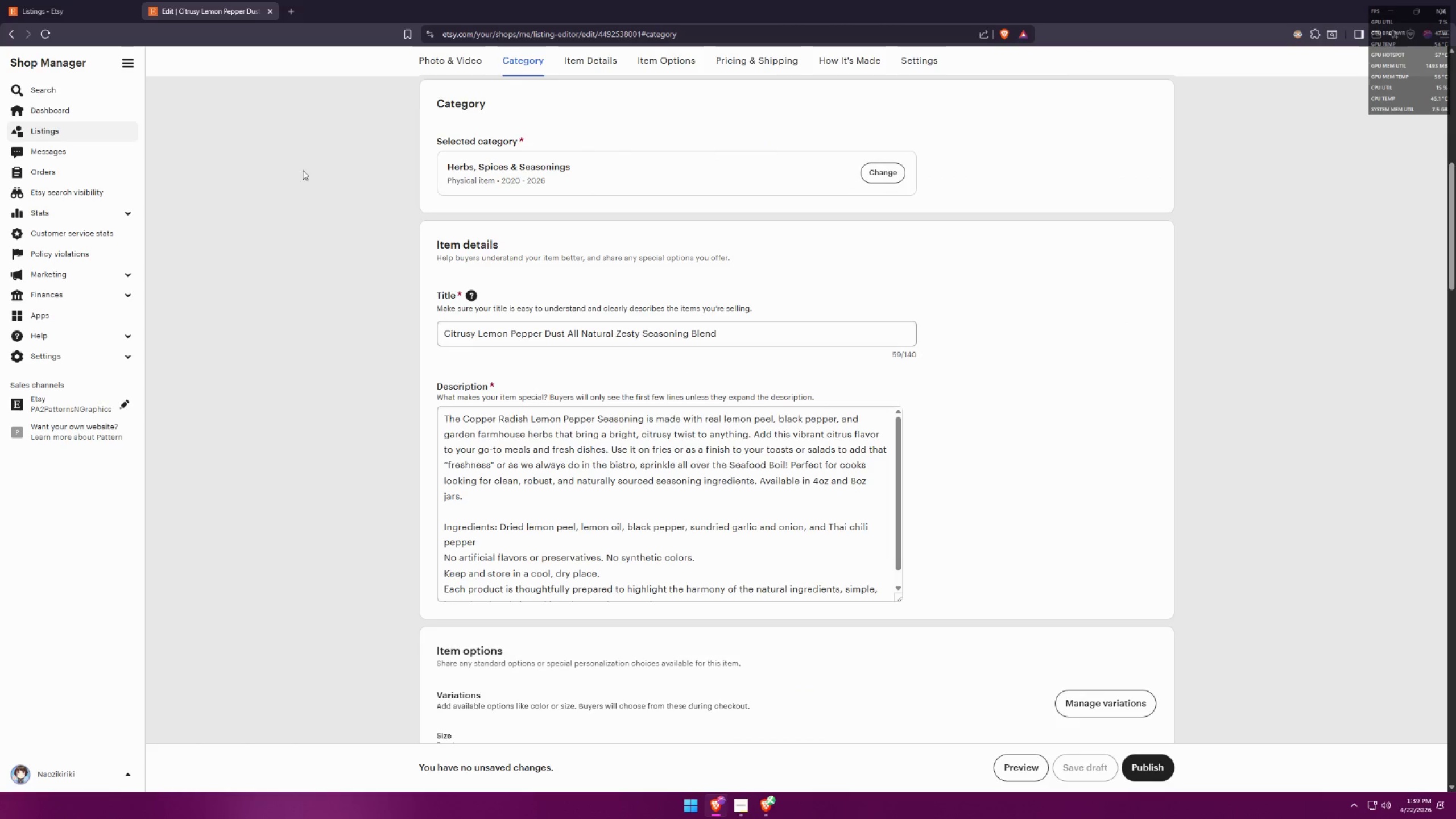 
key(Meta+Shift+ShiftLeft)
 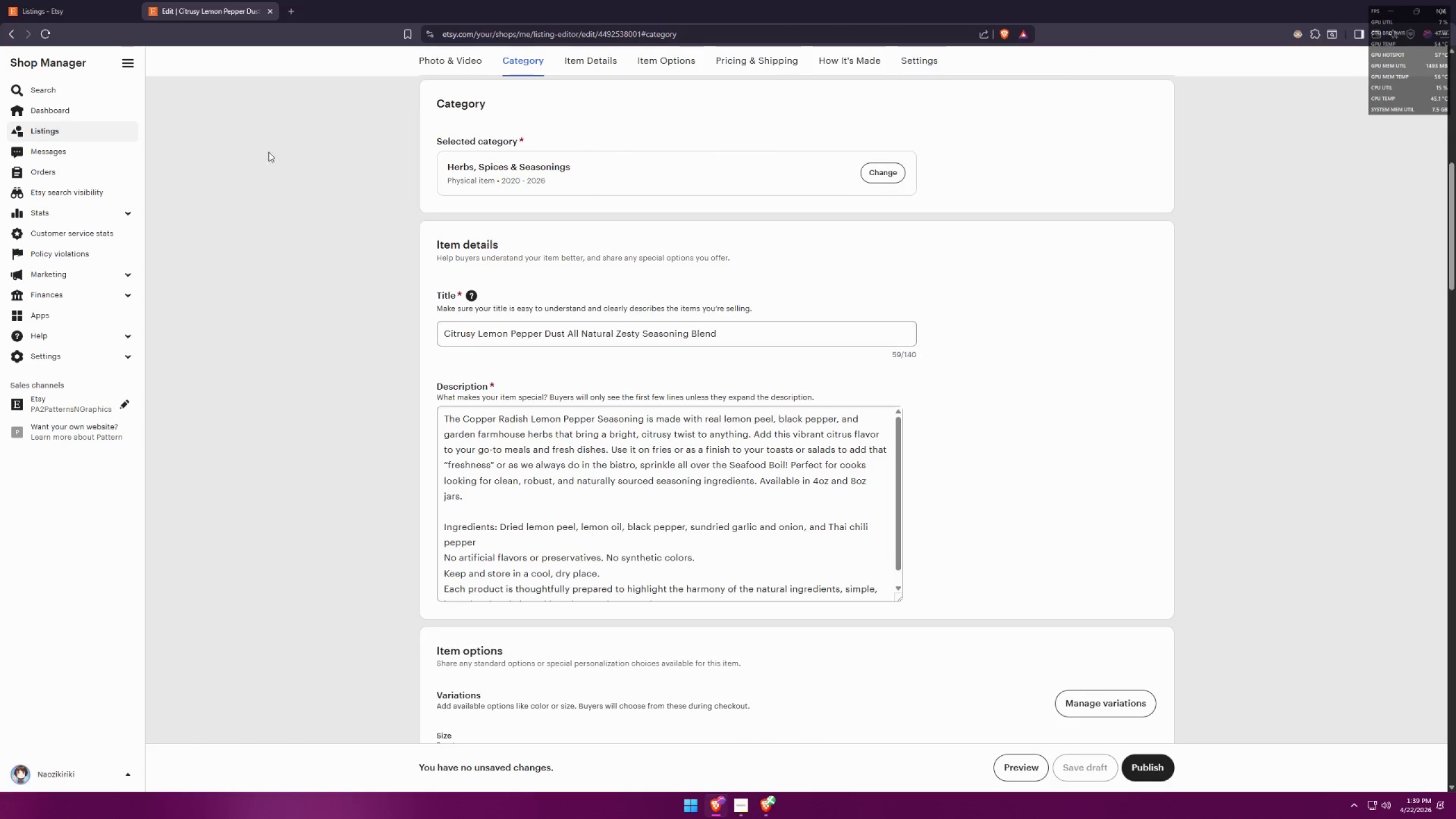 
key(Meta+Shift+S)
 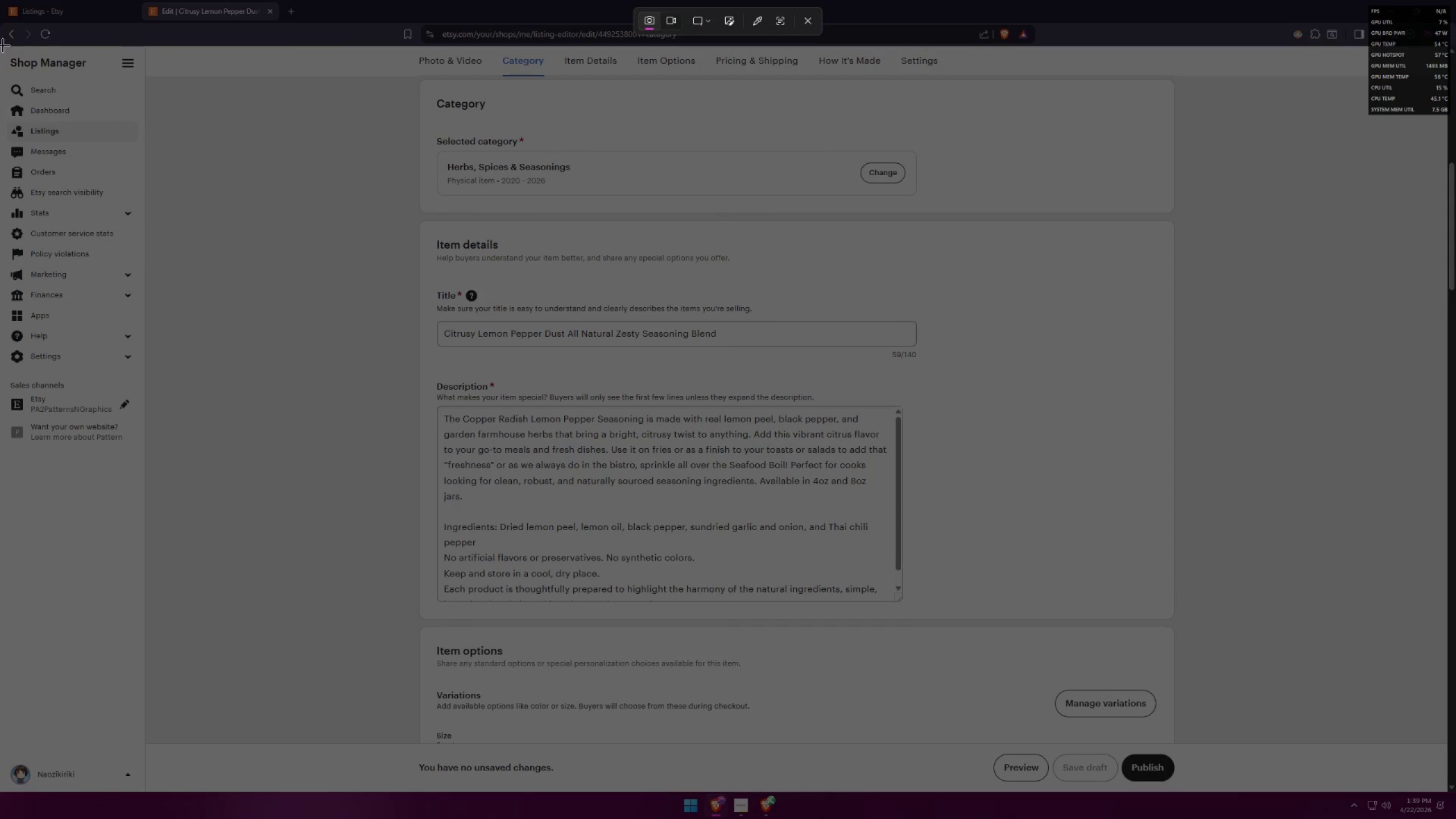 
left_click_drag(start_coordinate=[1, 46], to_coordinate=[1446, 742])
 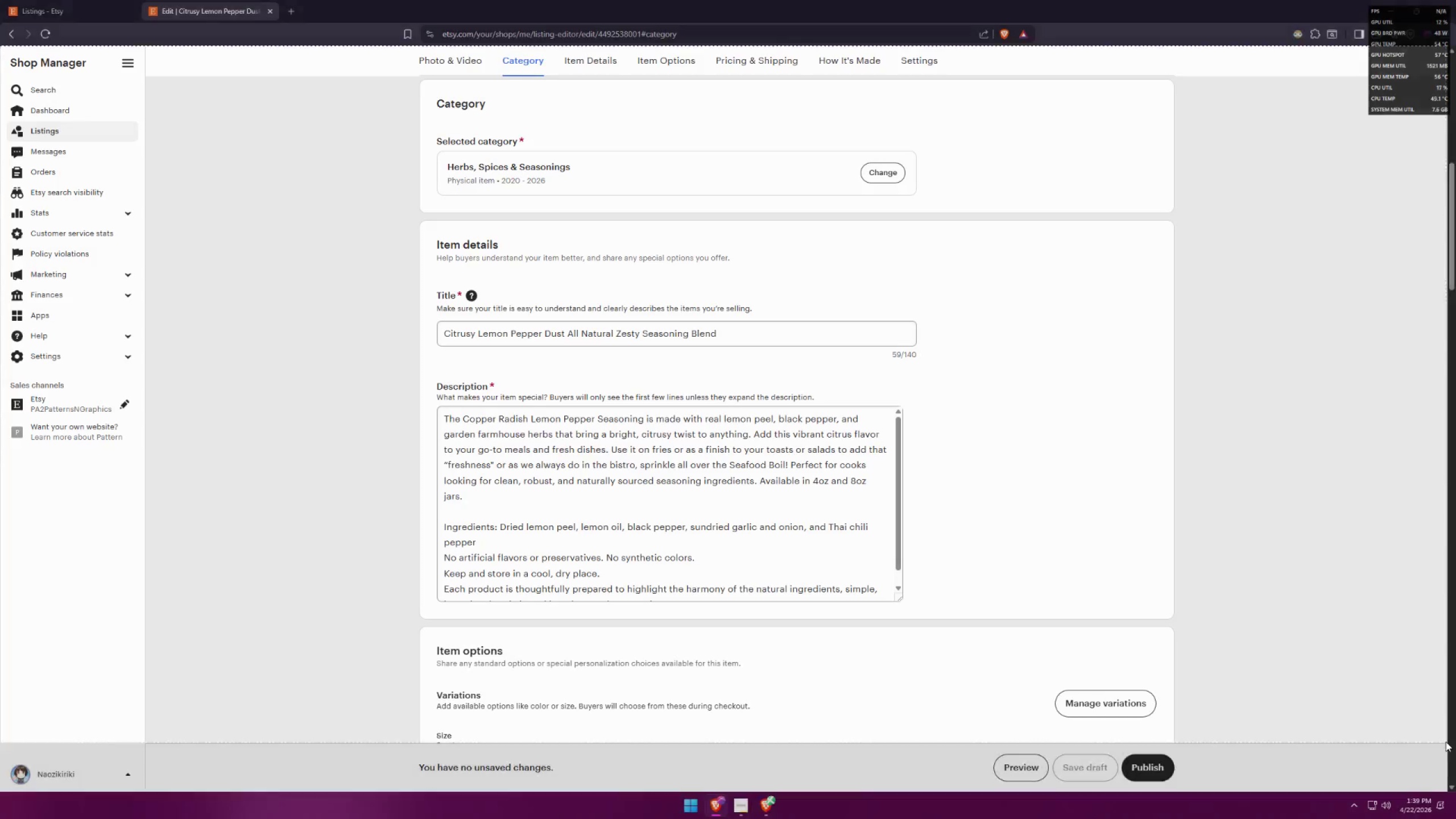 
key(Alt+AltLeft)
 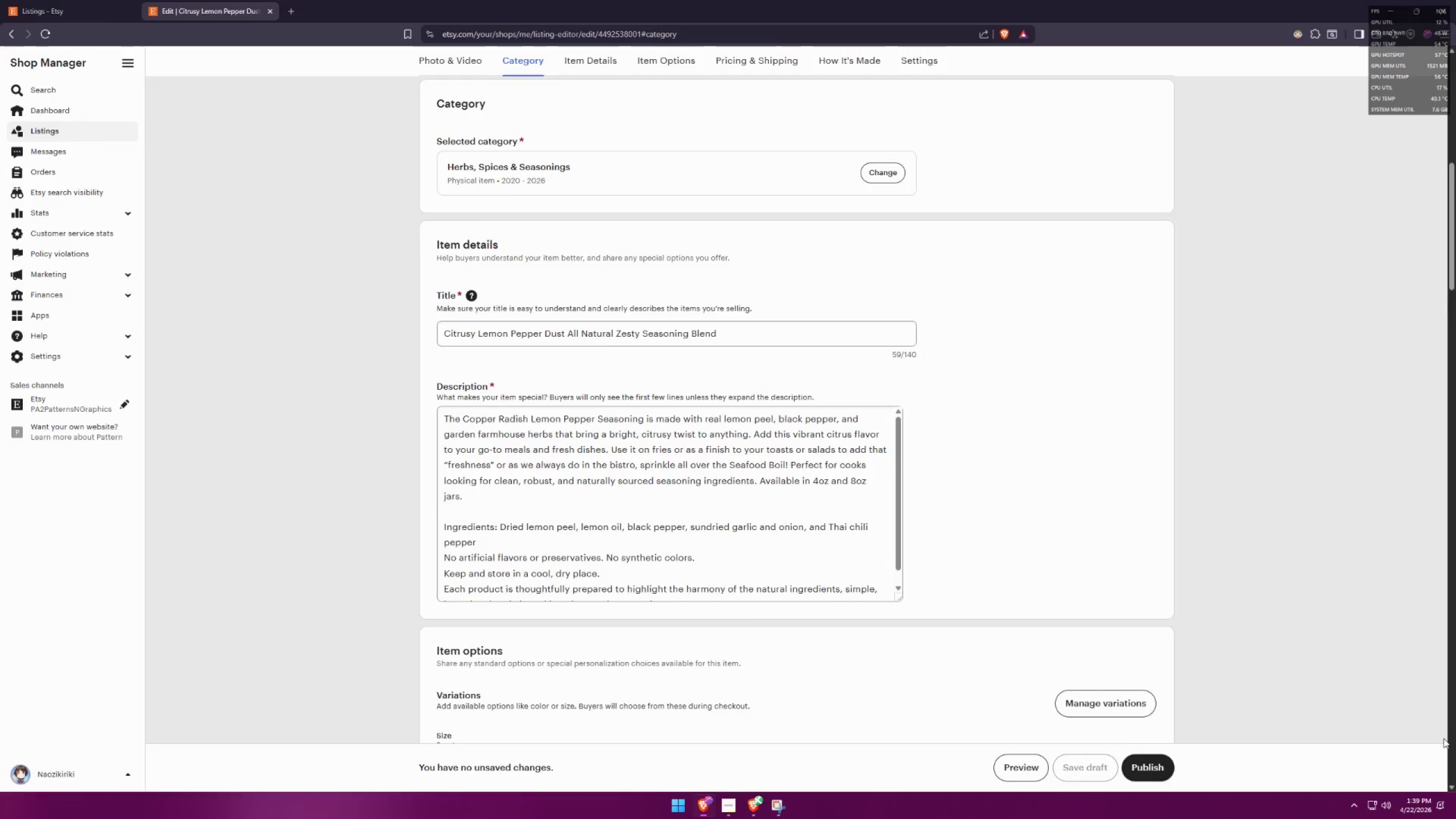 
key(Alt+Tab)
 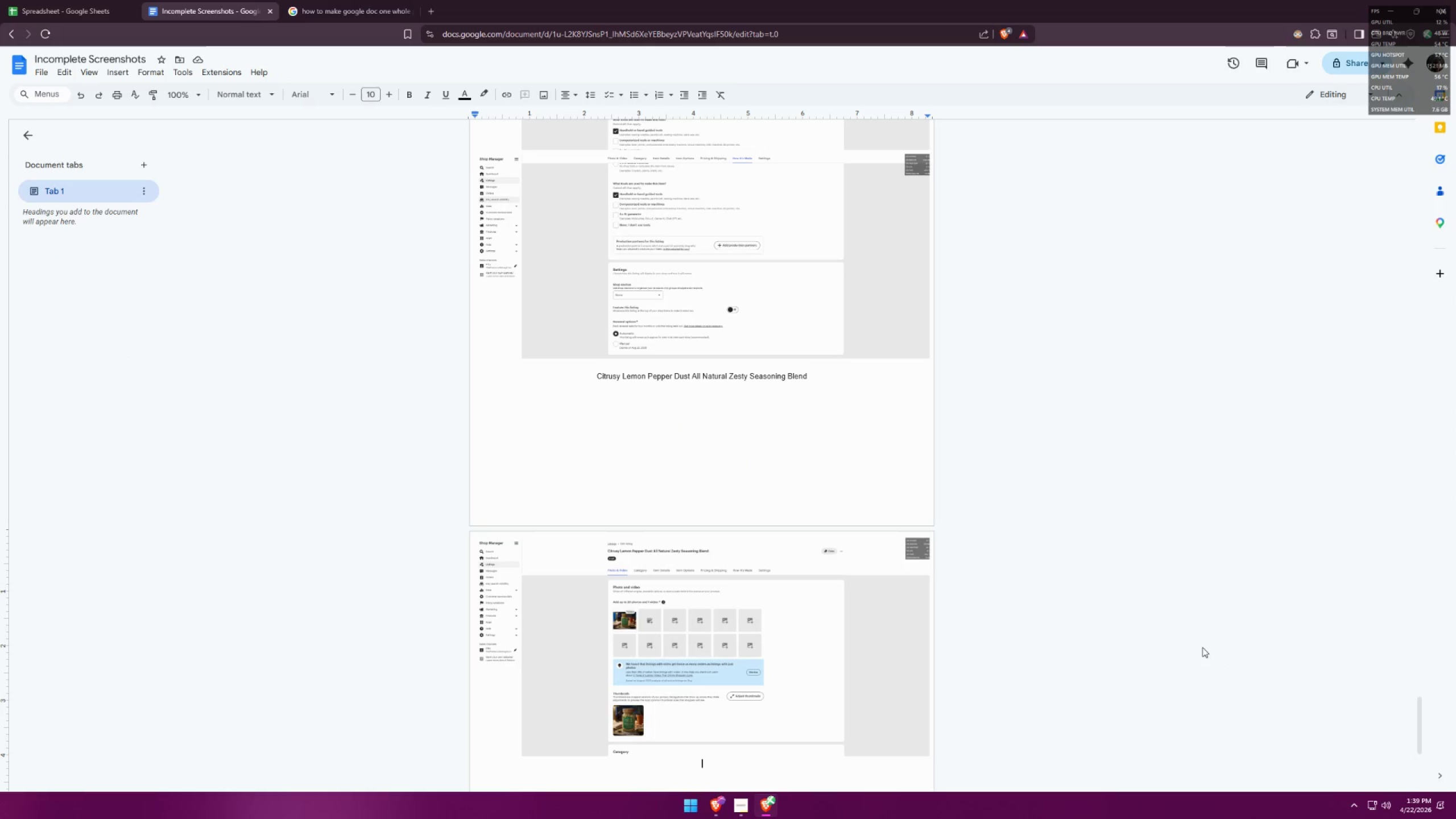 
key(Control+ControlLeft)
 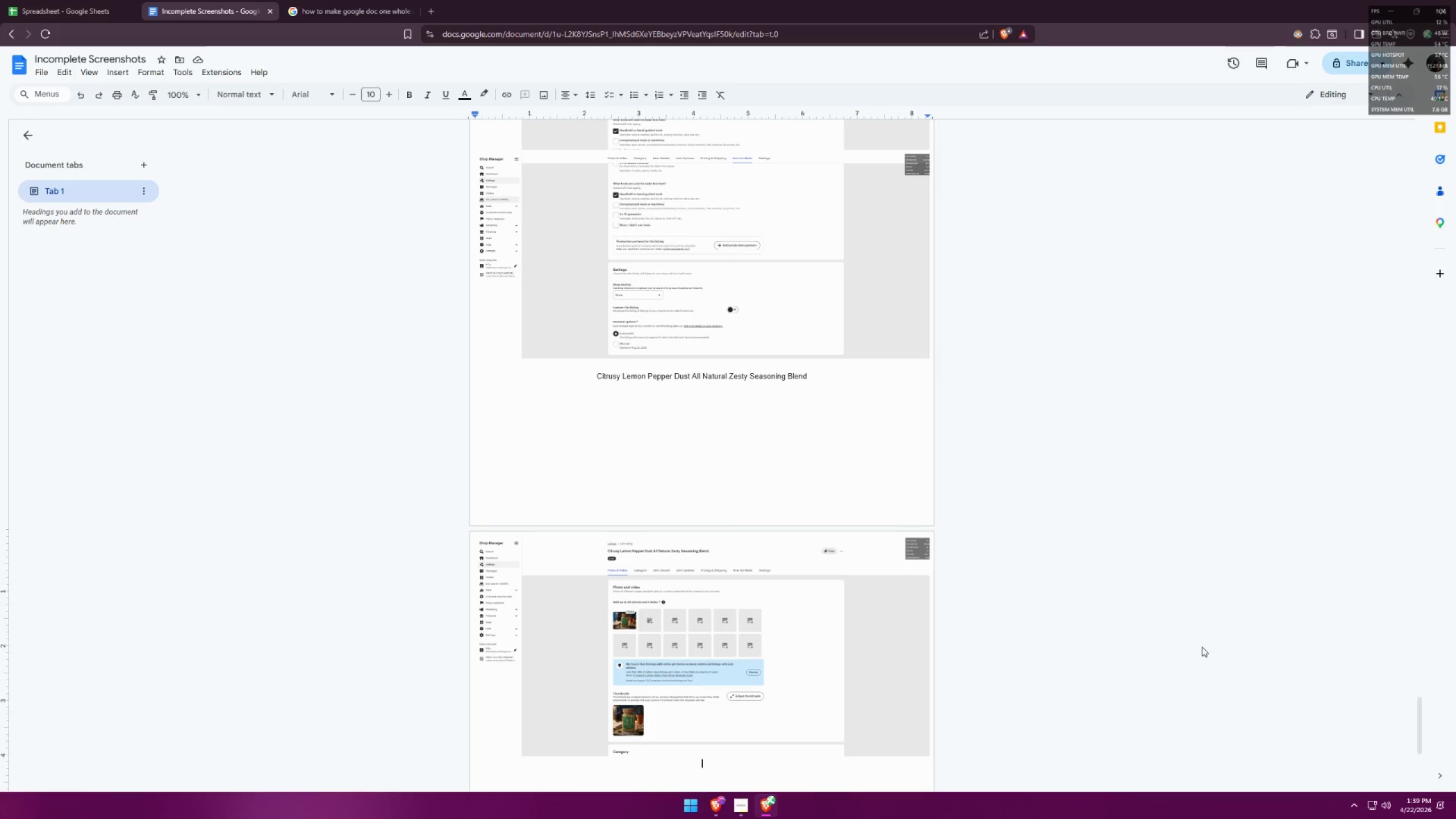 
key(Control+V)
 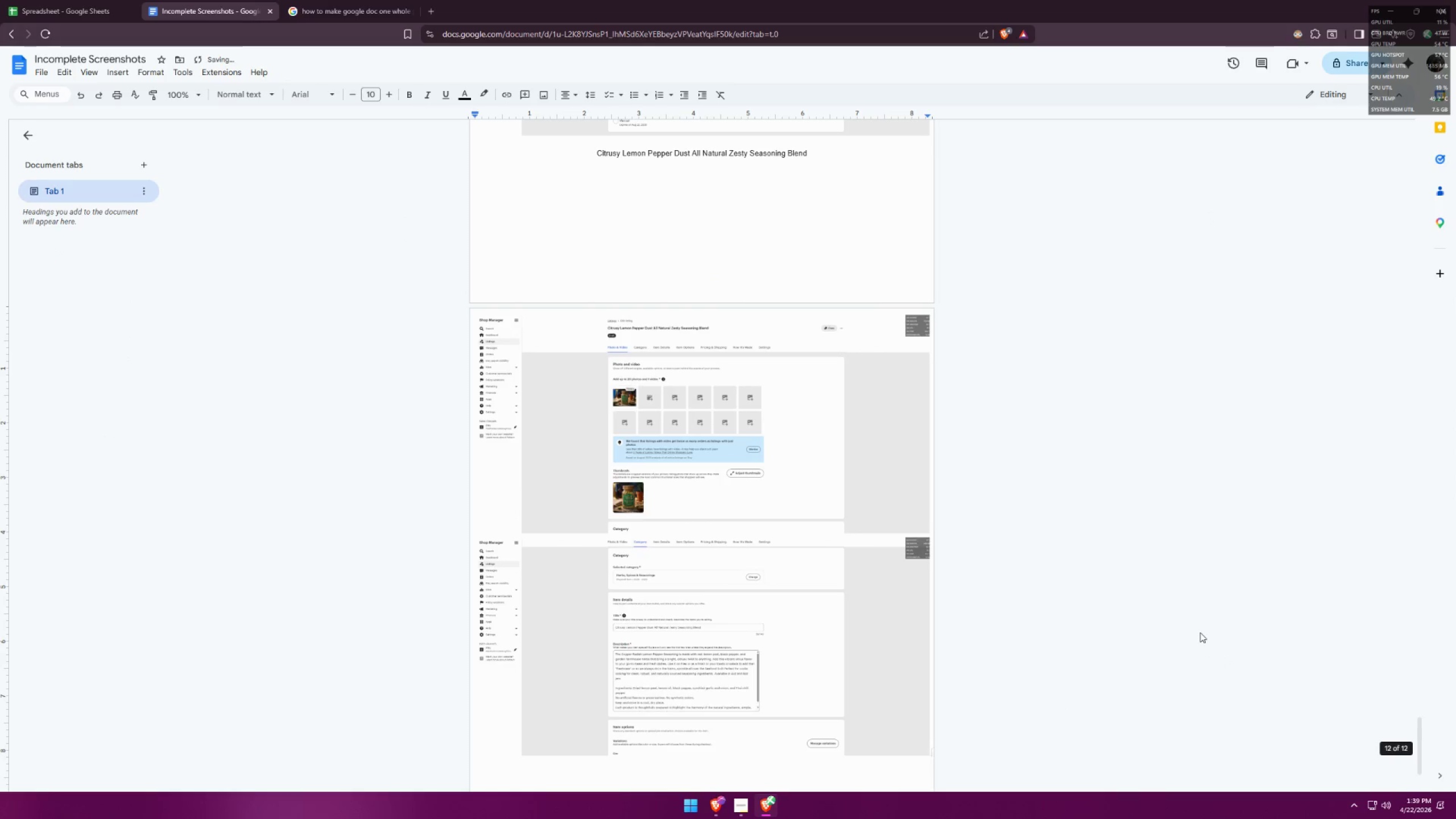 
key(Enter)
 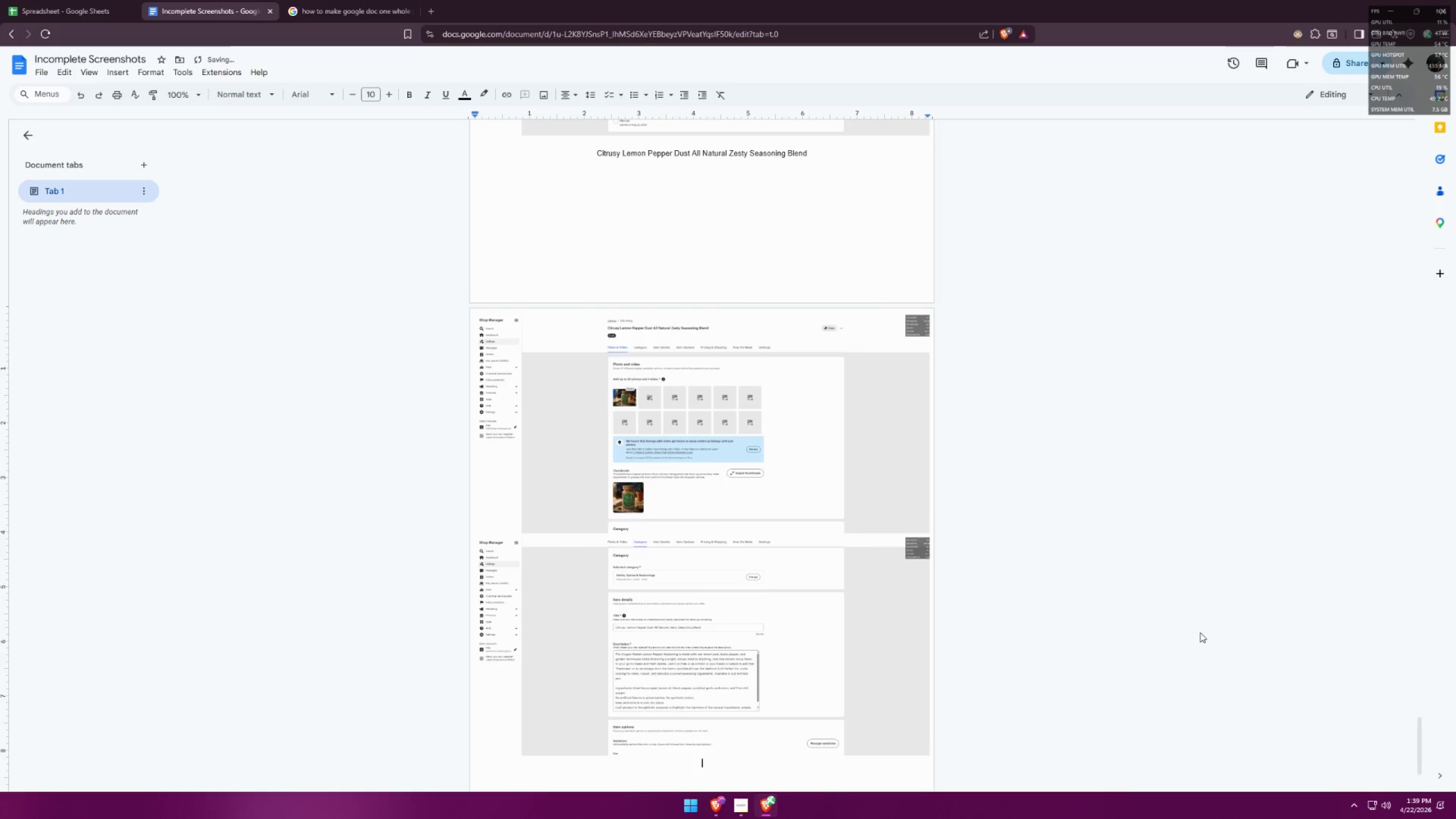 
key(Alt+AltLeft)
 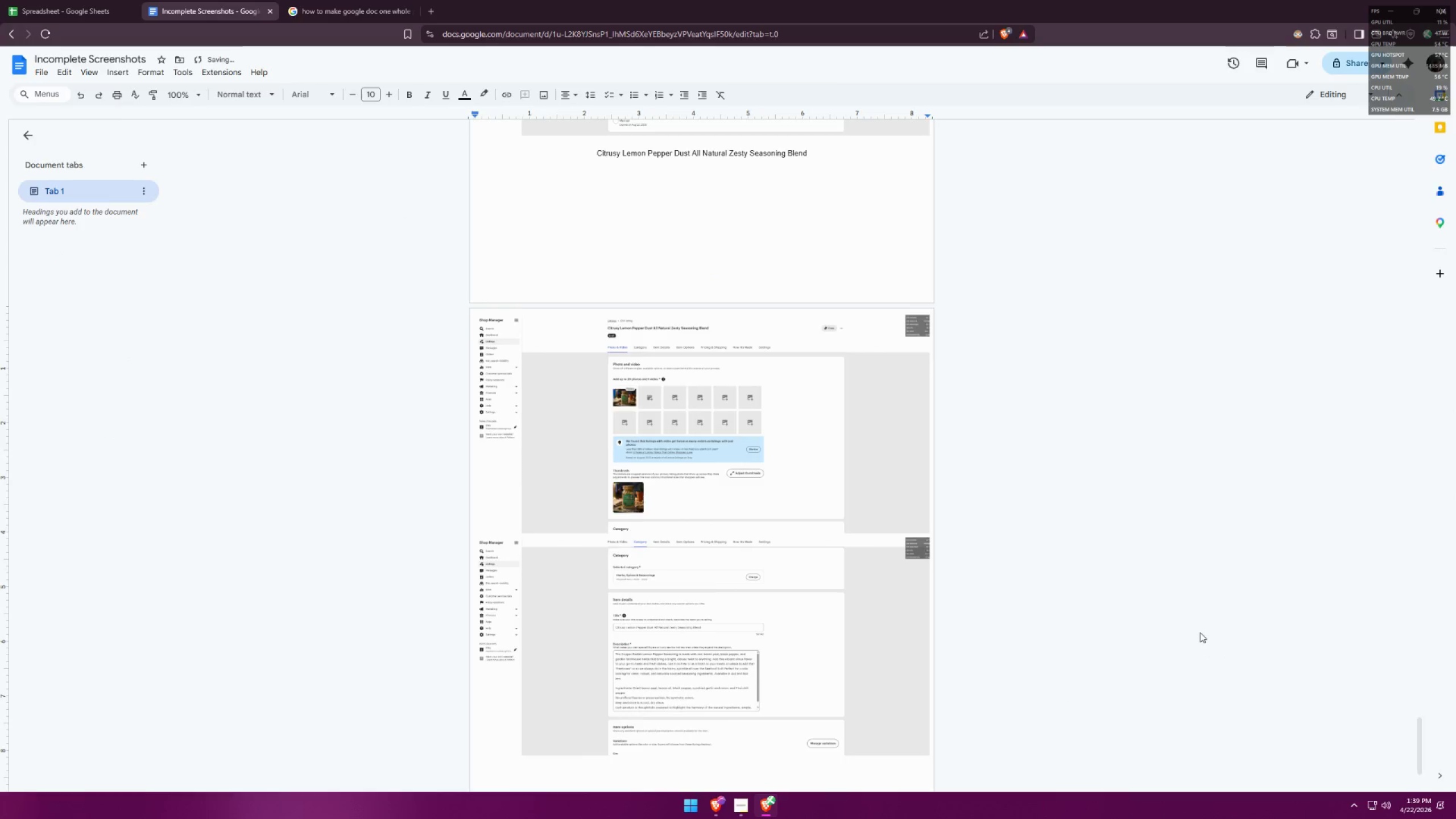 
key(Alt+Tab)
 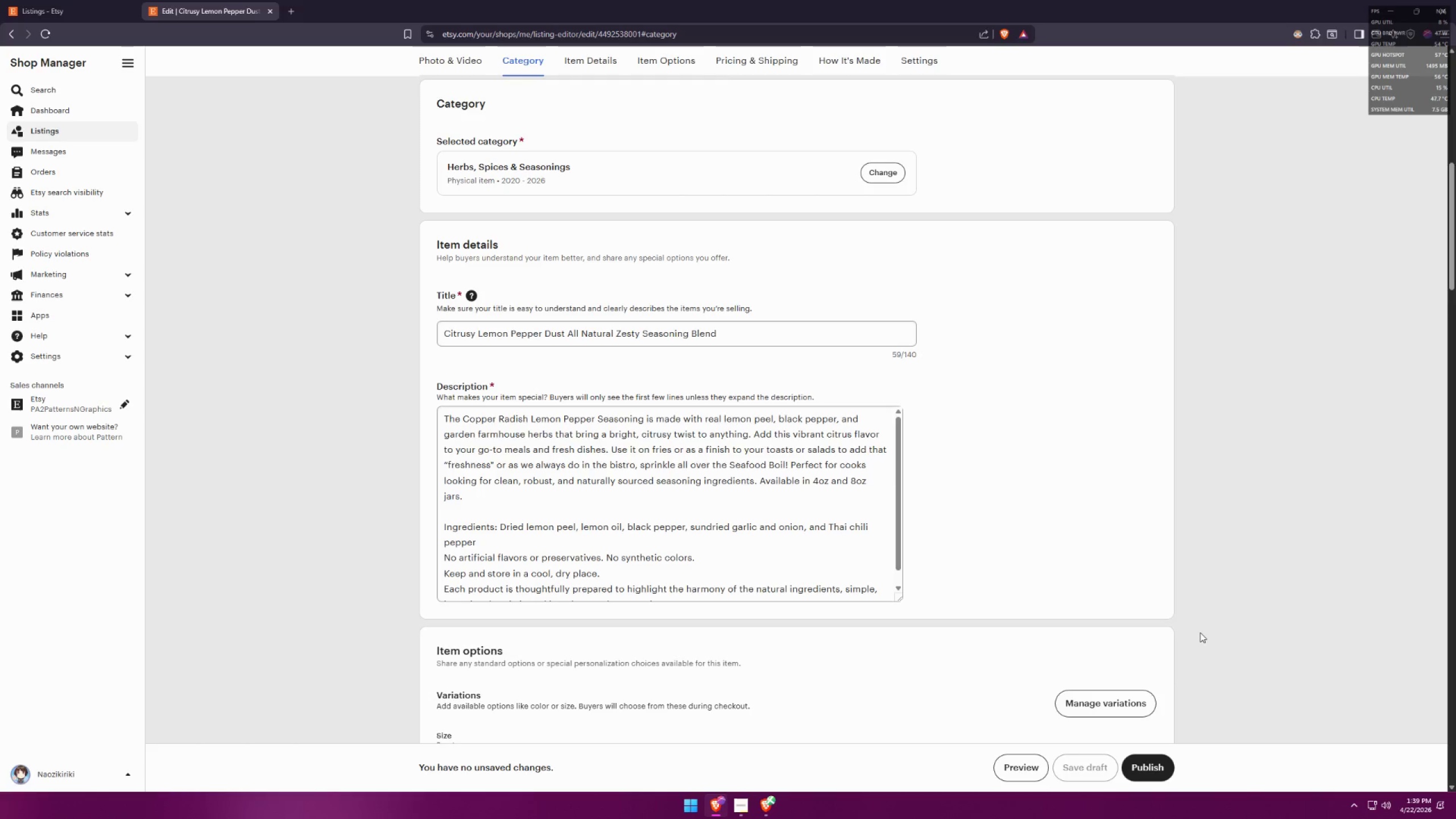 
scroll: coordinate [1211, 589], scroll_direction: down, amount: 10.0
 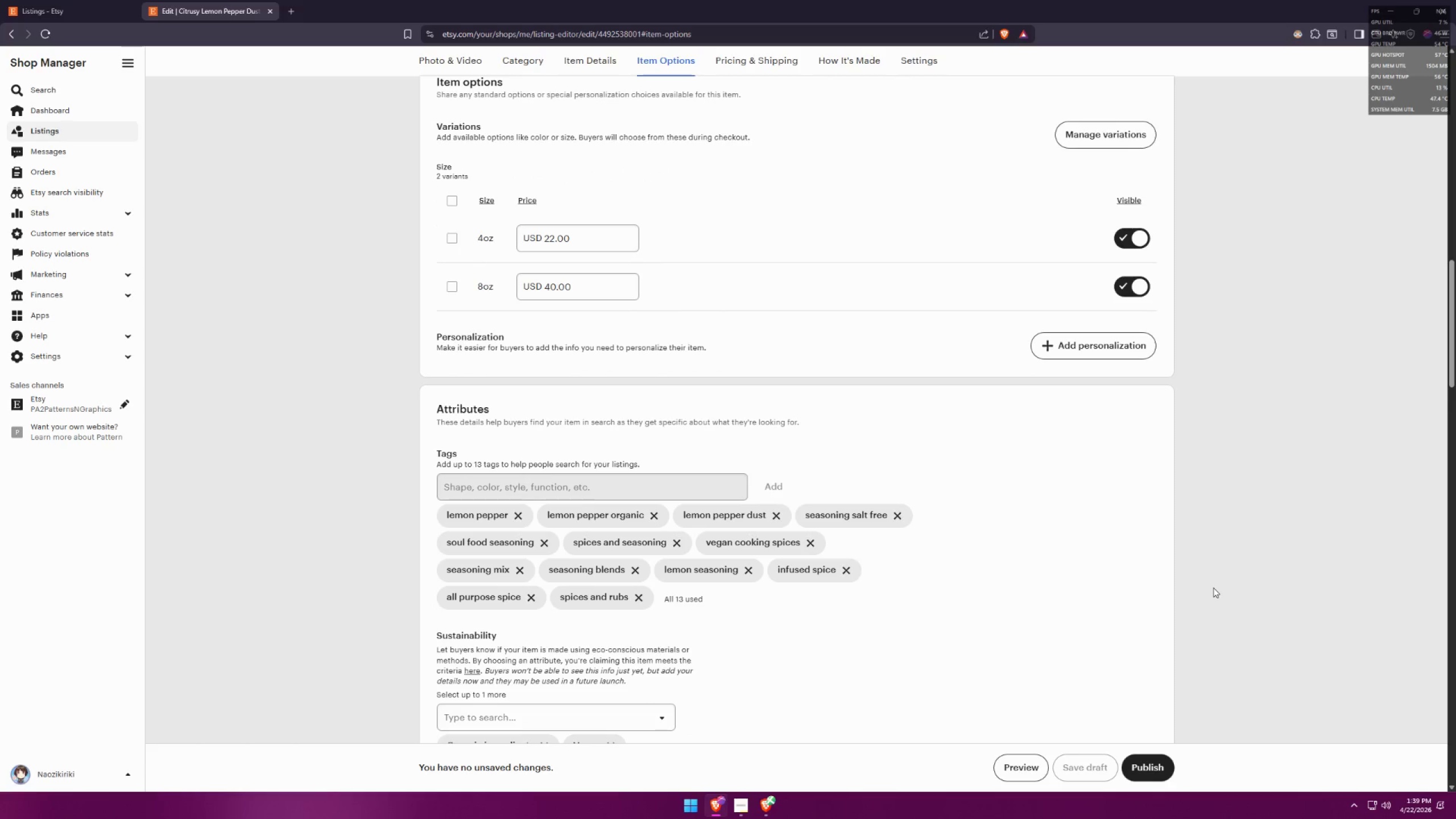 
key(Meta+MetaLeft)
 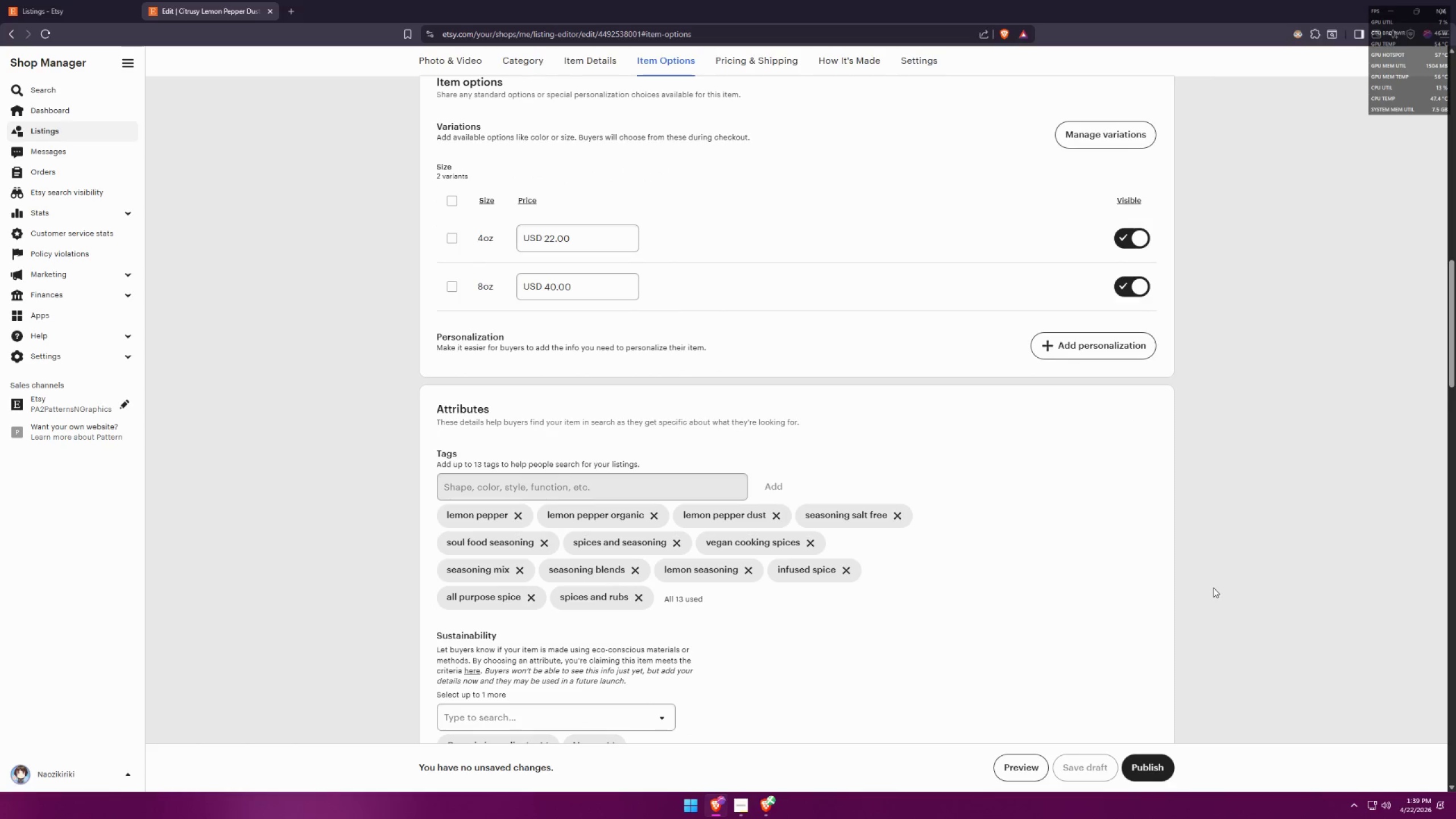 
key(Meta+Shift+ShiftLeft)
 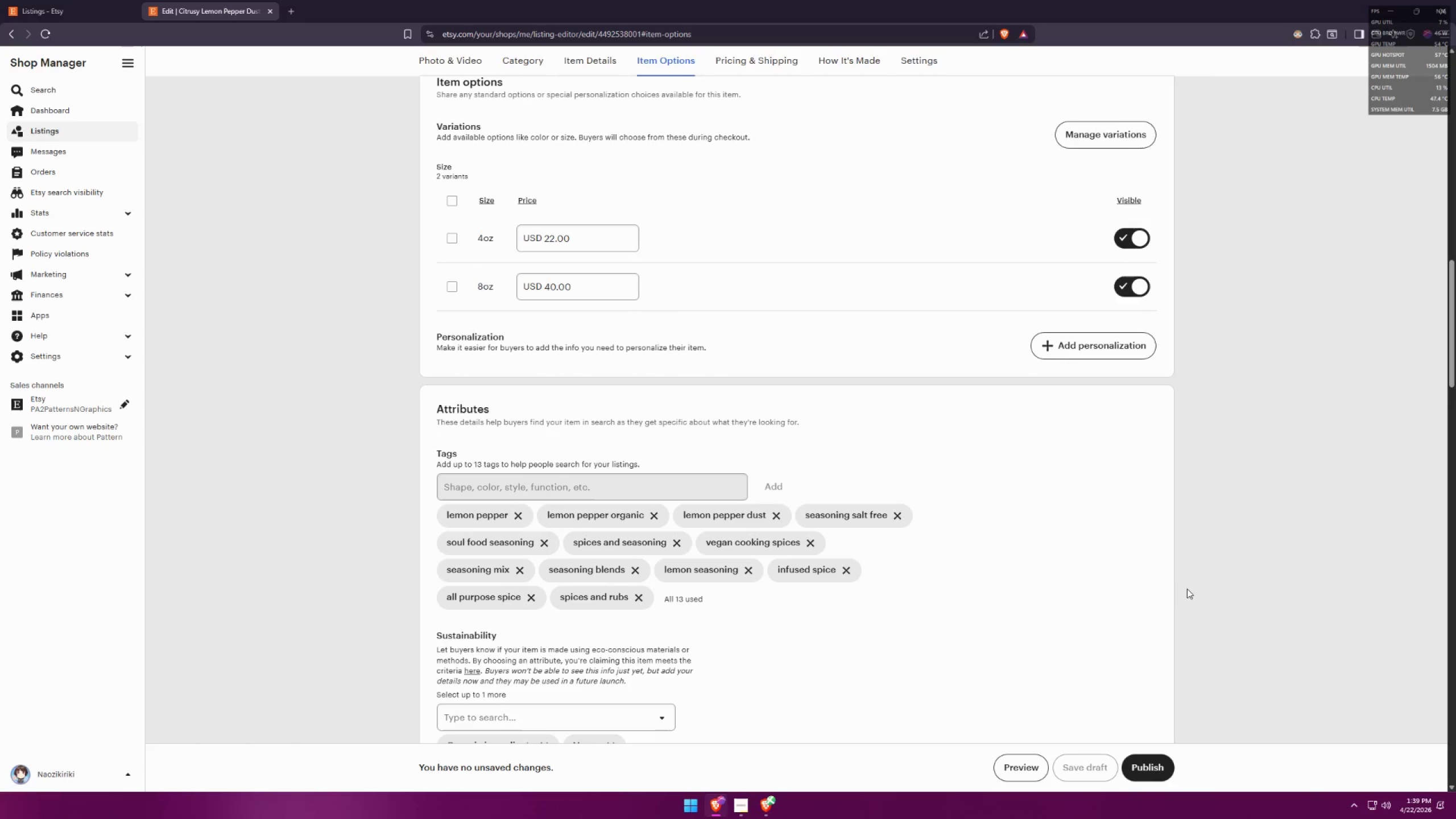 
key(Meta+Shift+S)
 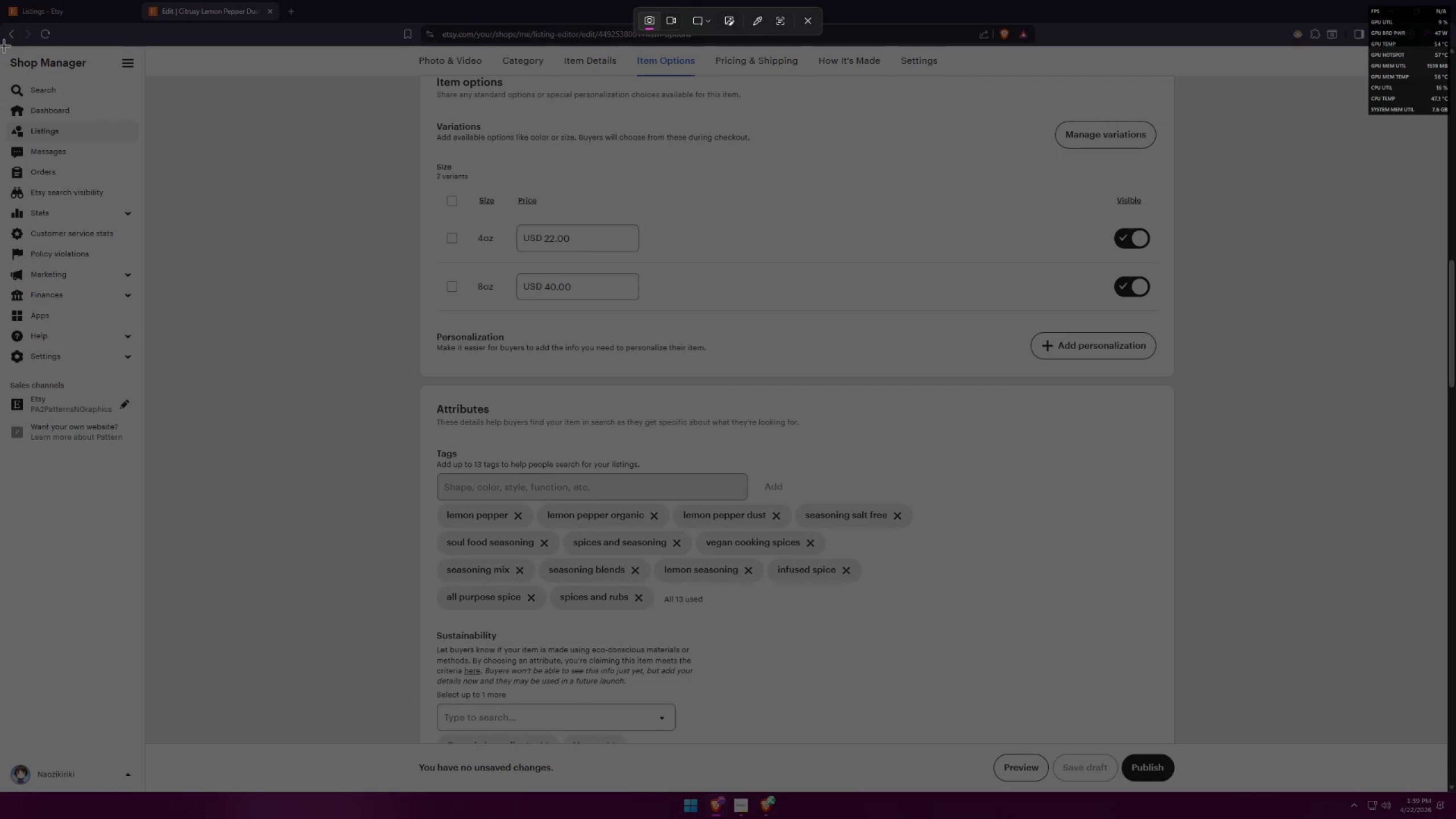 
left_click_drag(start_coordinate=[1, 46], to_coordinate=[1446, 742])
 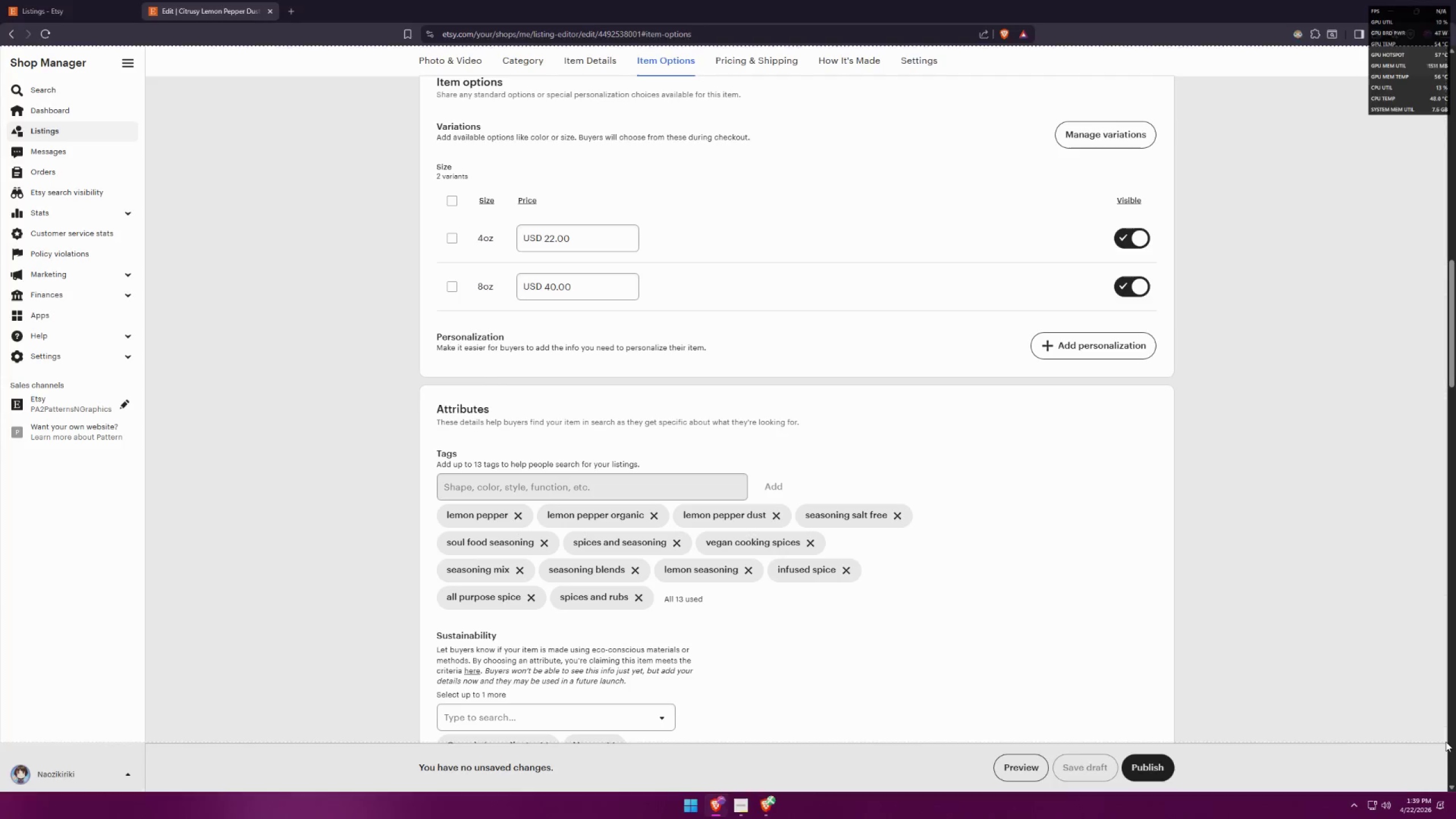 
key(Alt+AltLeft)
 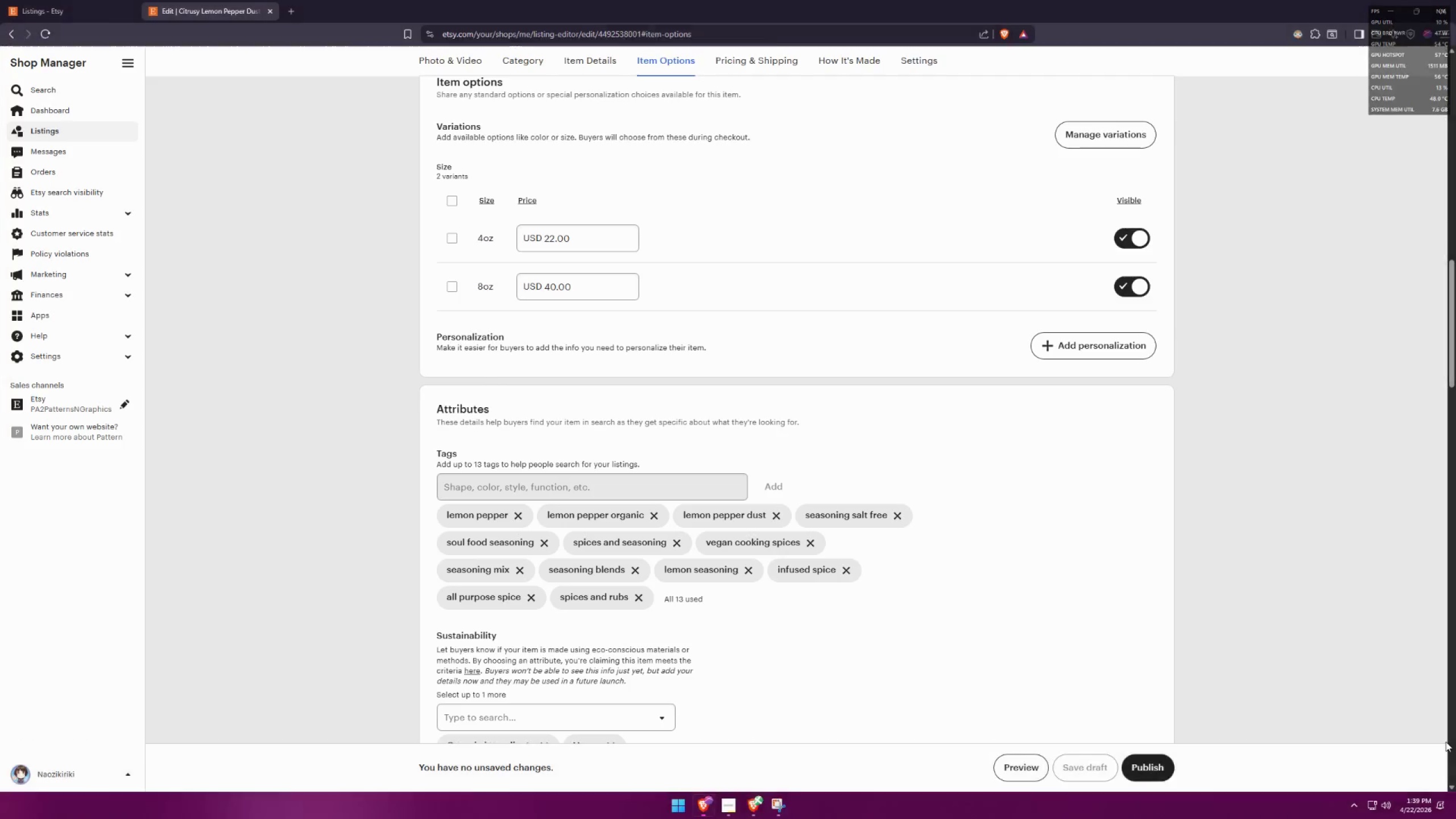 
key(Alt+Tab)
 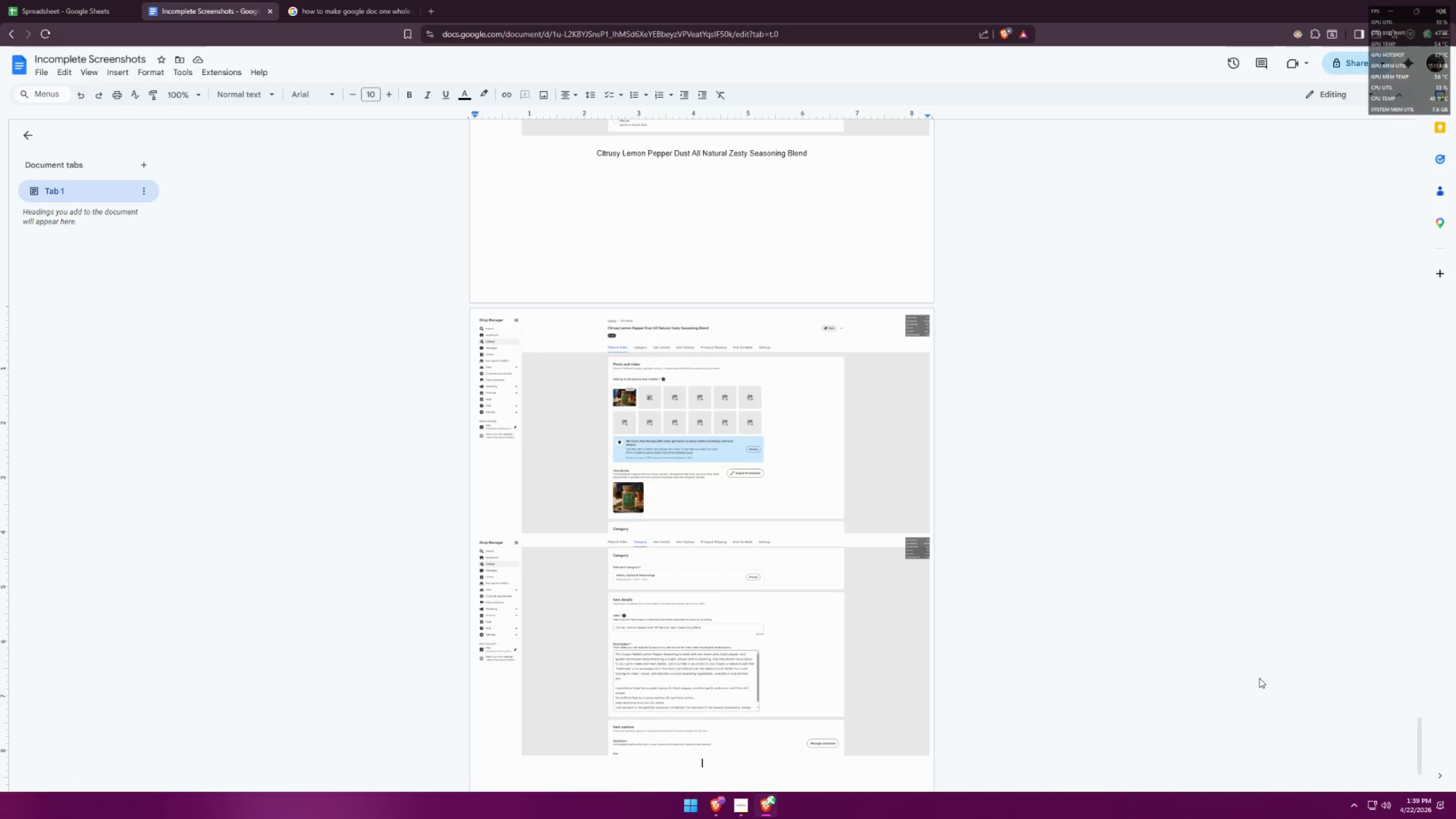 
key(Control+ControlLeft)
 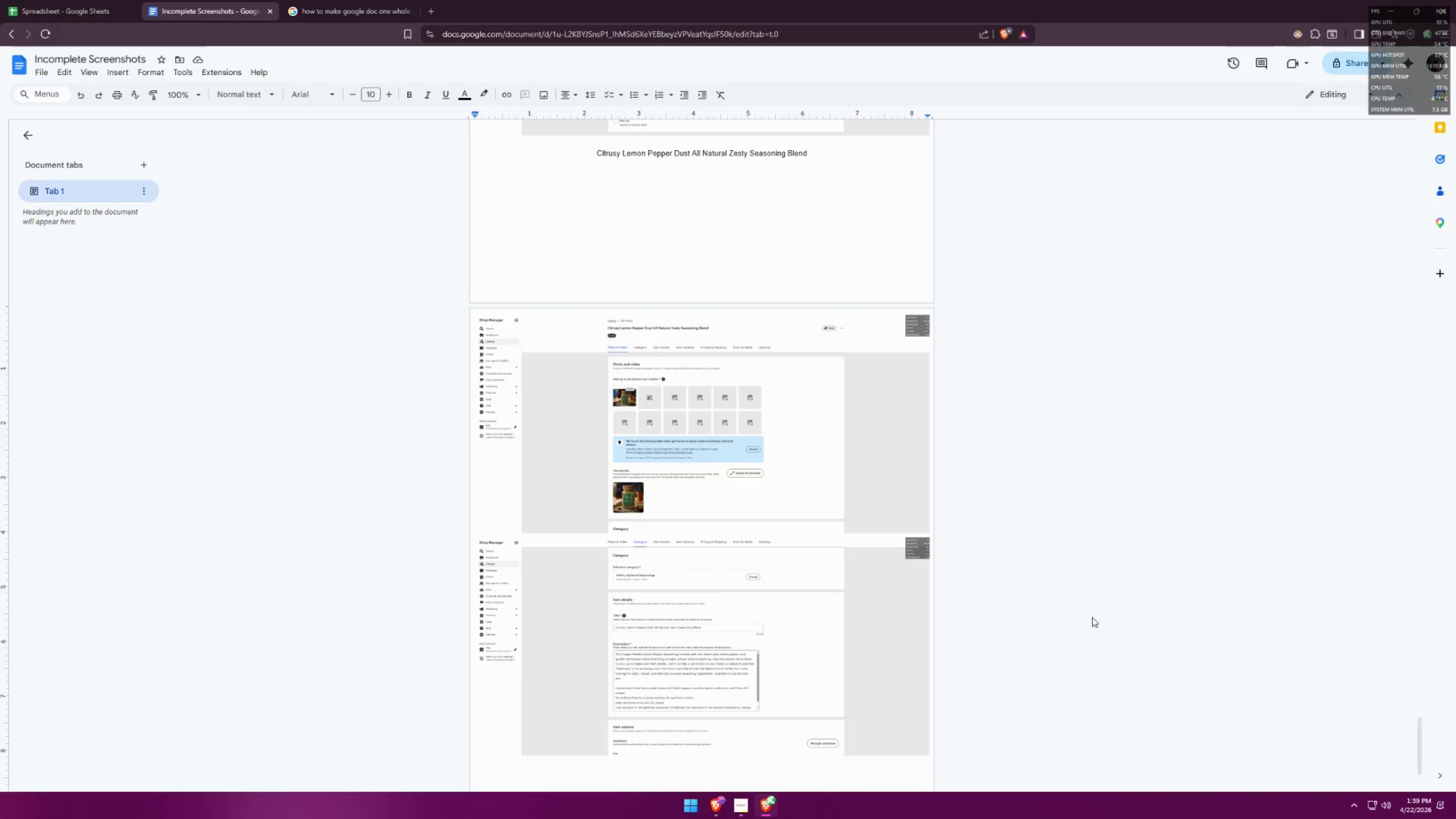 
key(Control+V)
 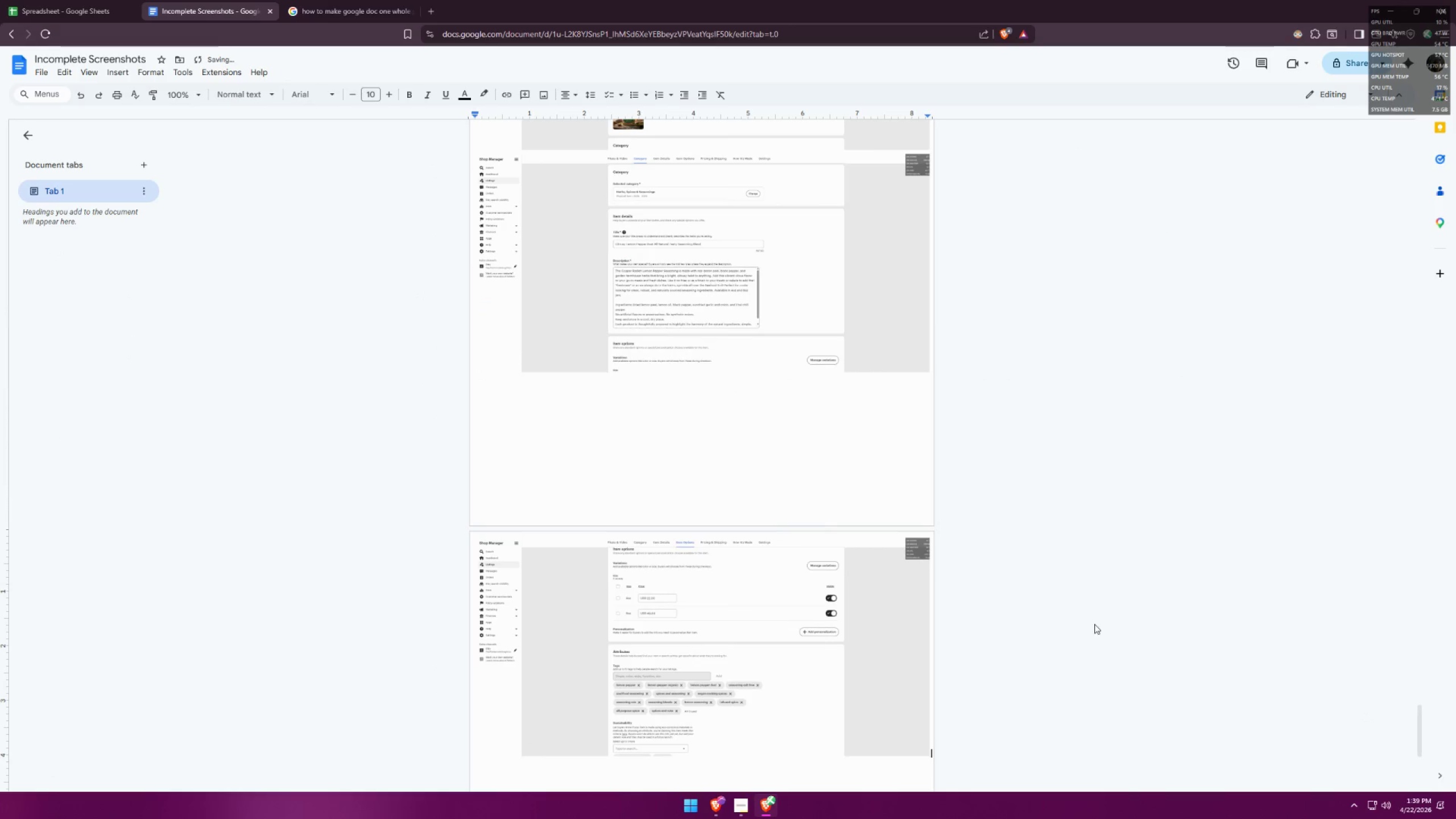 
key(Enter)
 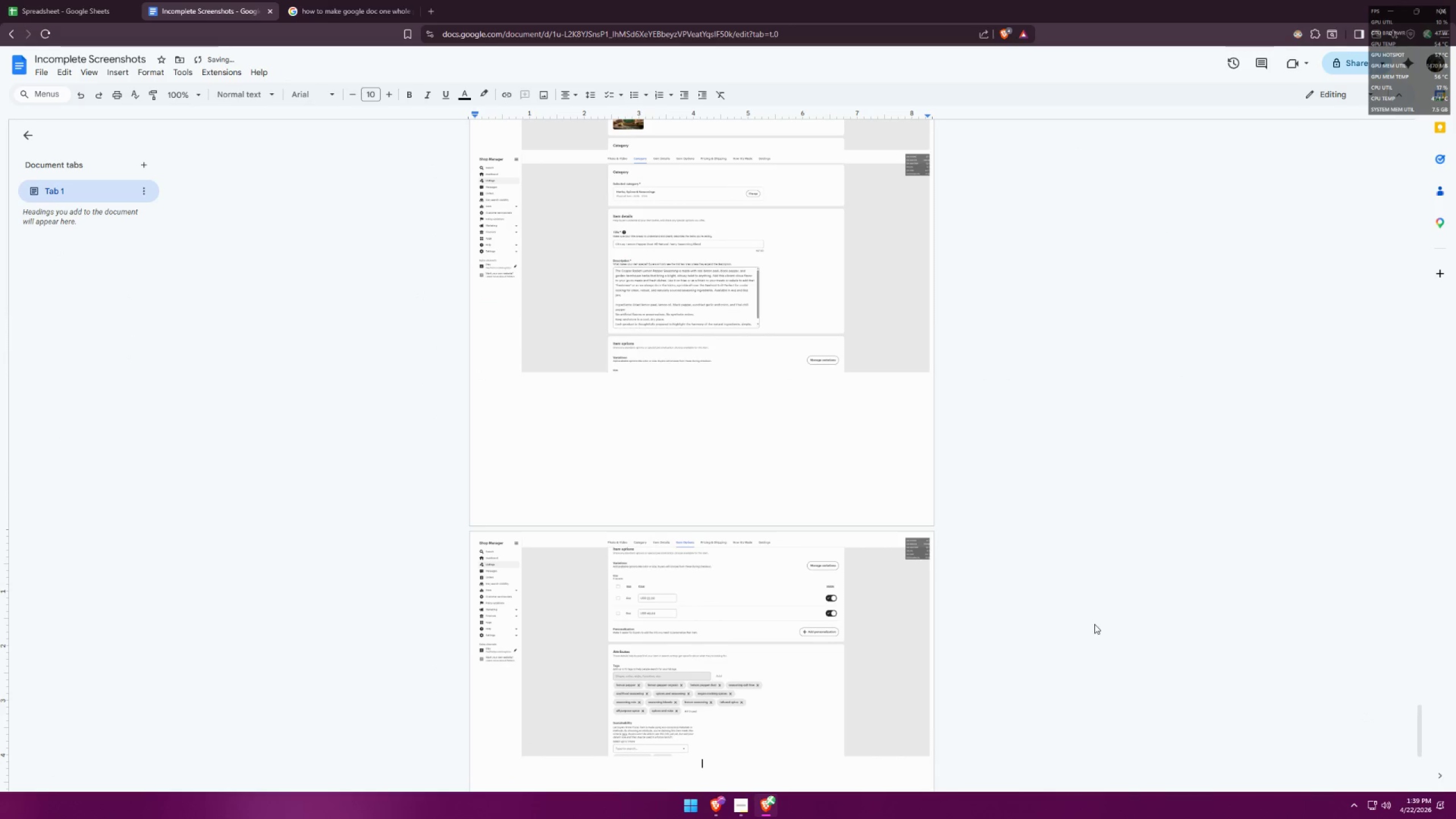 
key(Alt+AltLeft)
 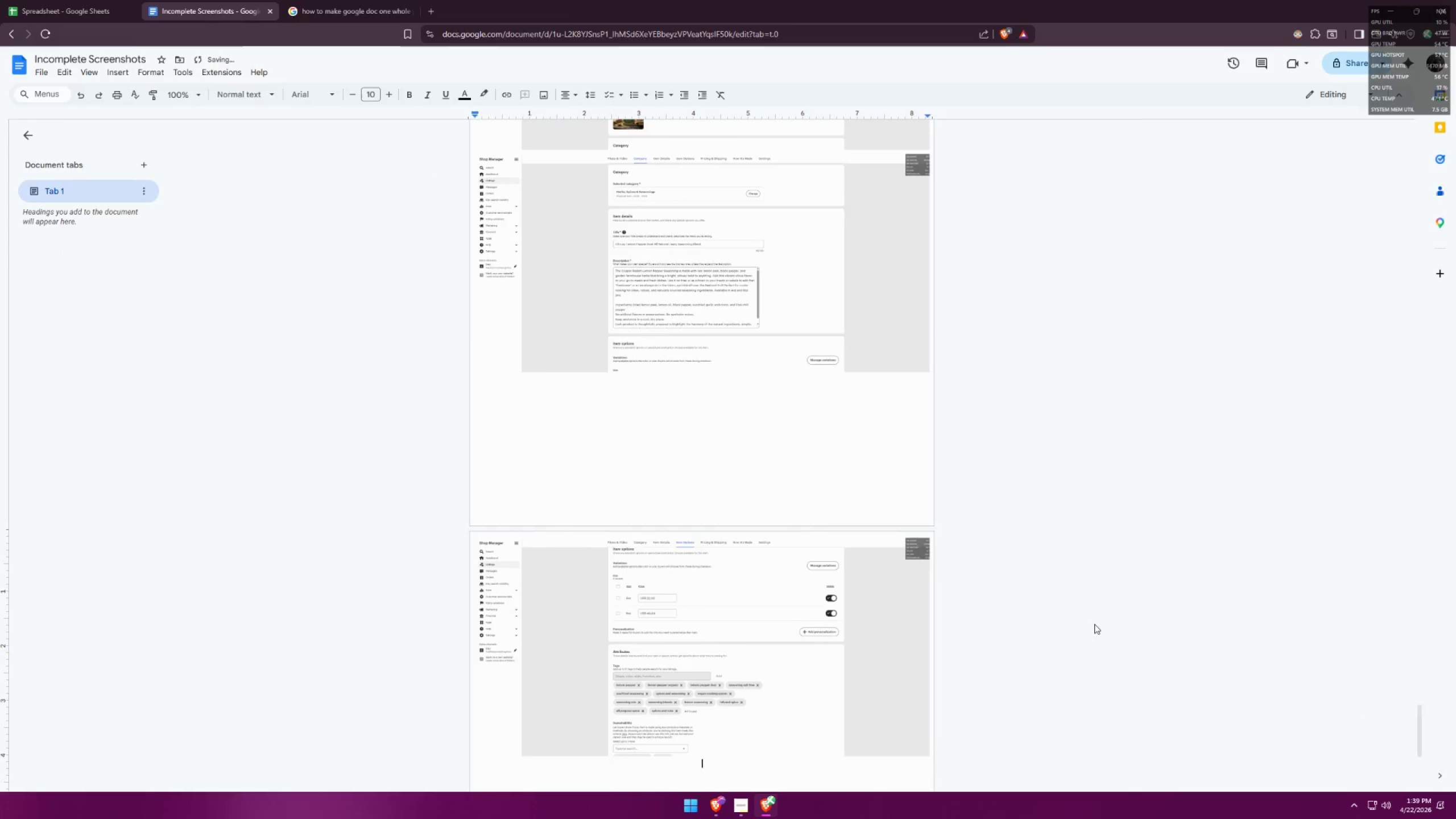 
key(Alt+Tab)
 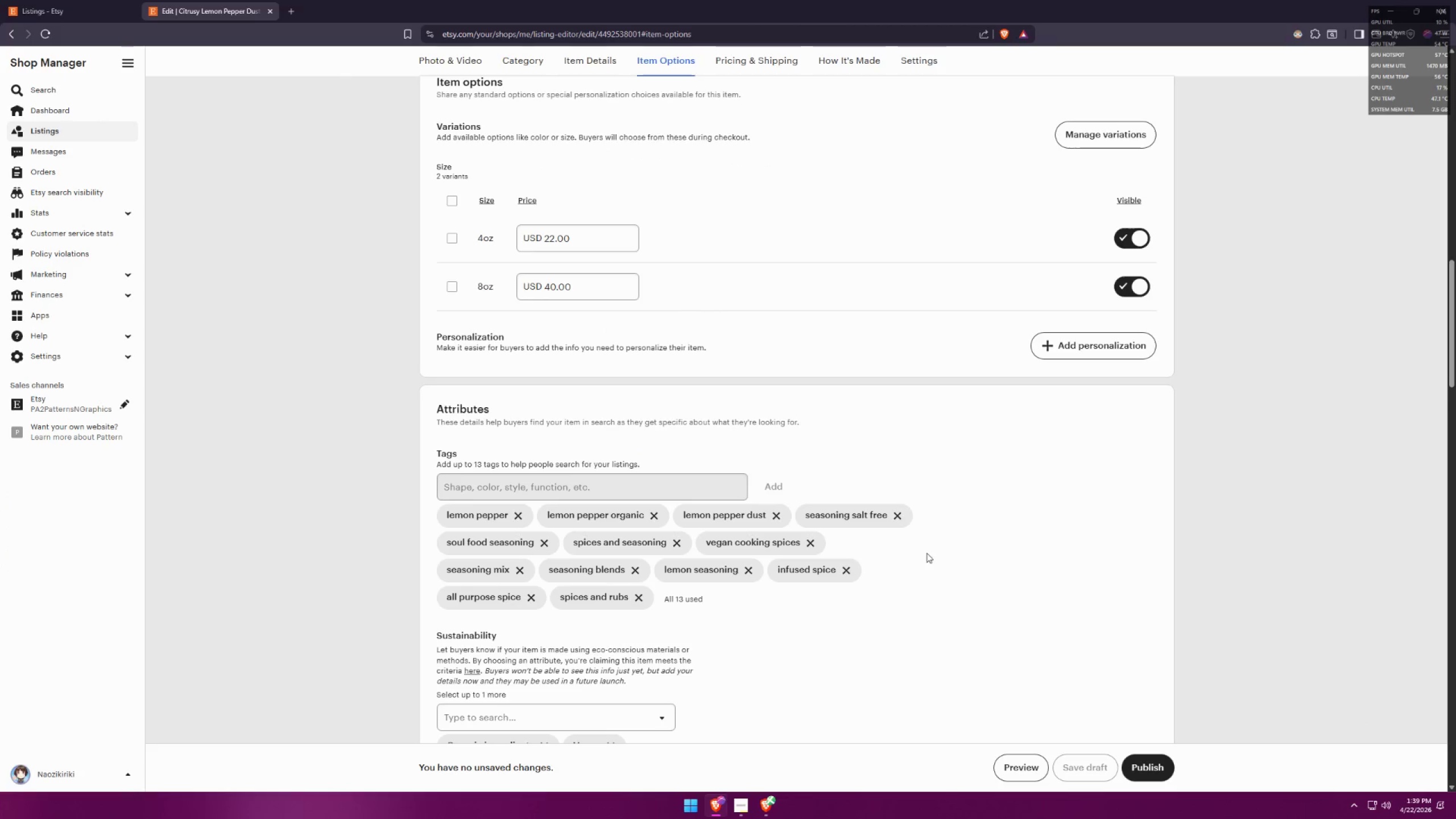 
scroll: coordinate [961, 497], scroll_direction: down, amount: 9.0
 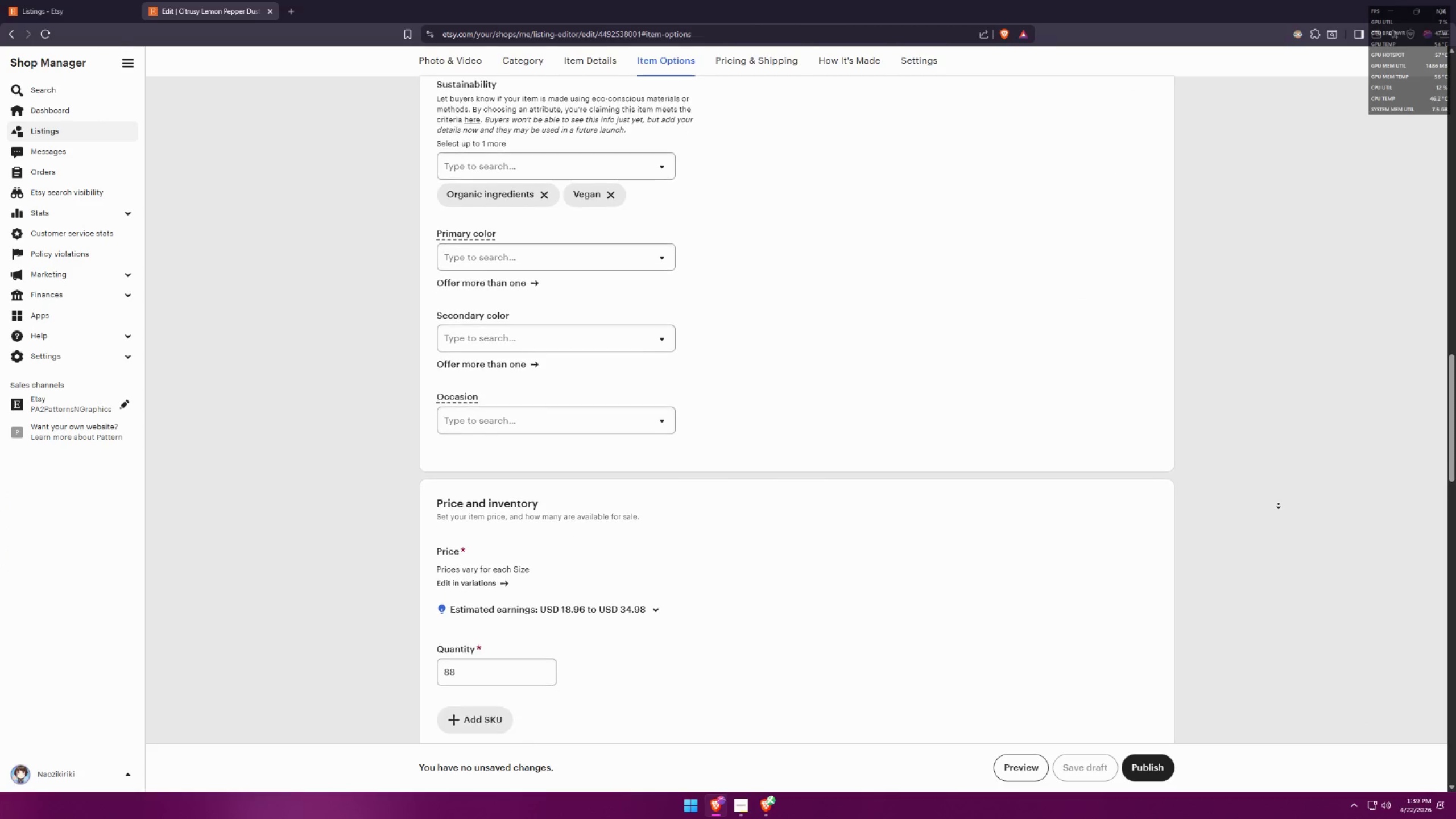 
key(Meta+MetaLeft)
 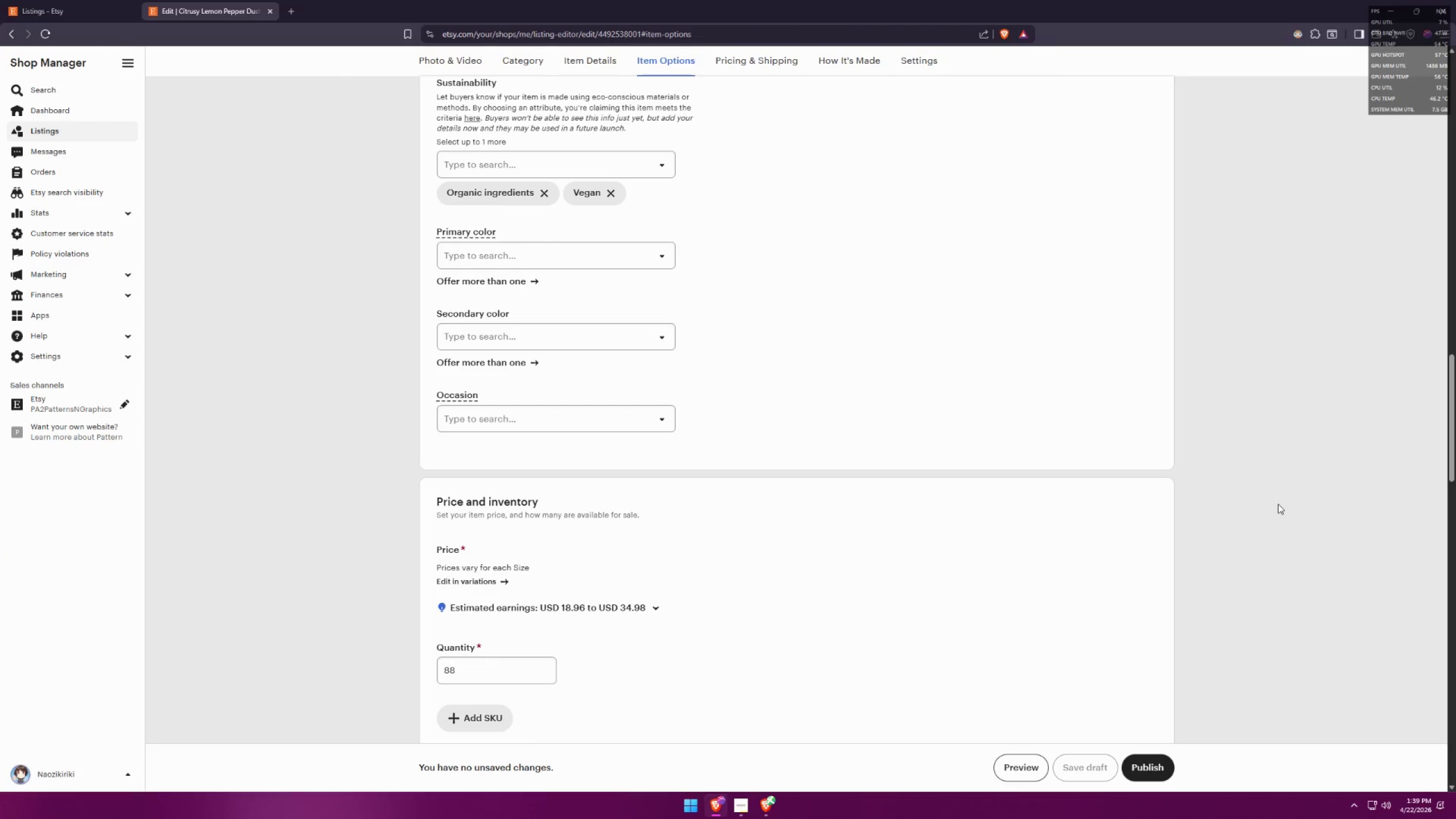 
key(Meta+Shift+ShiftLeft)
 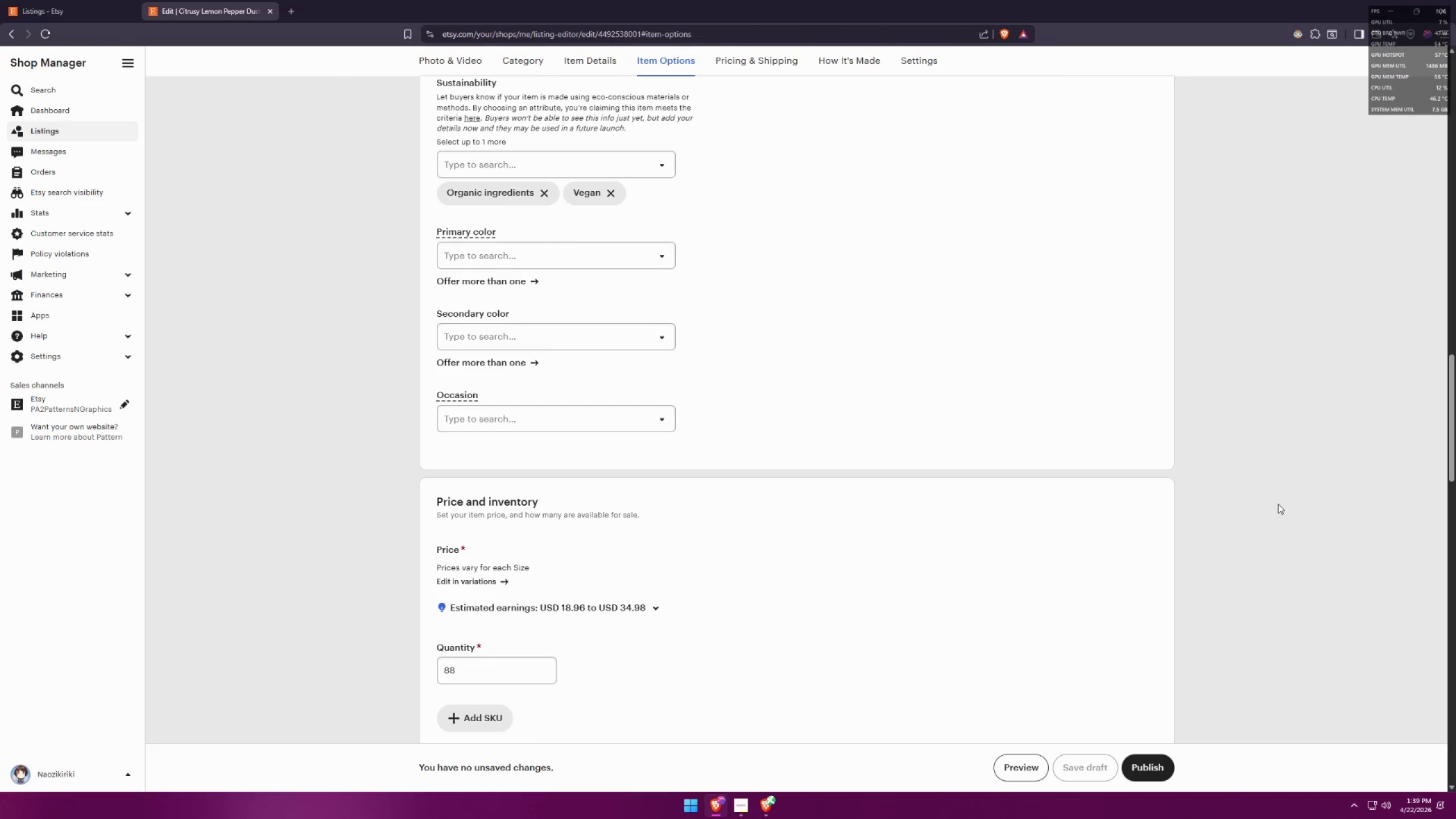 
key(Meta+Shift+S)
 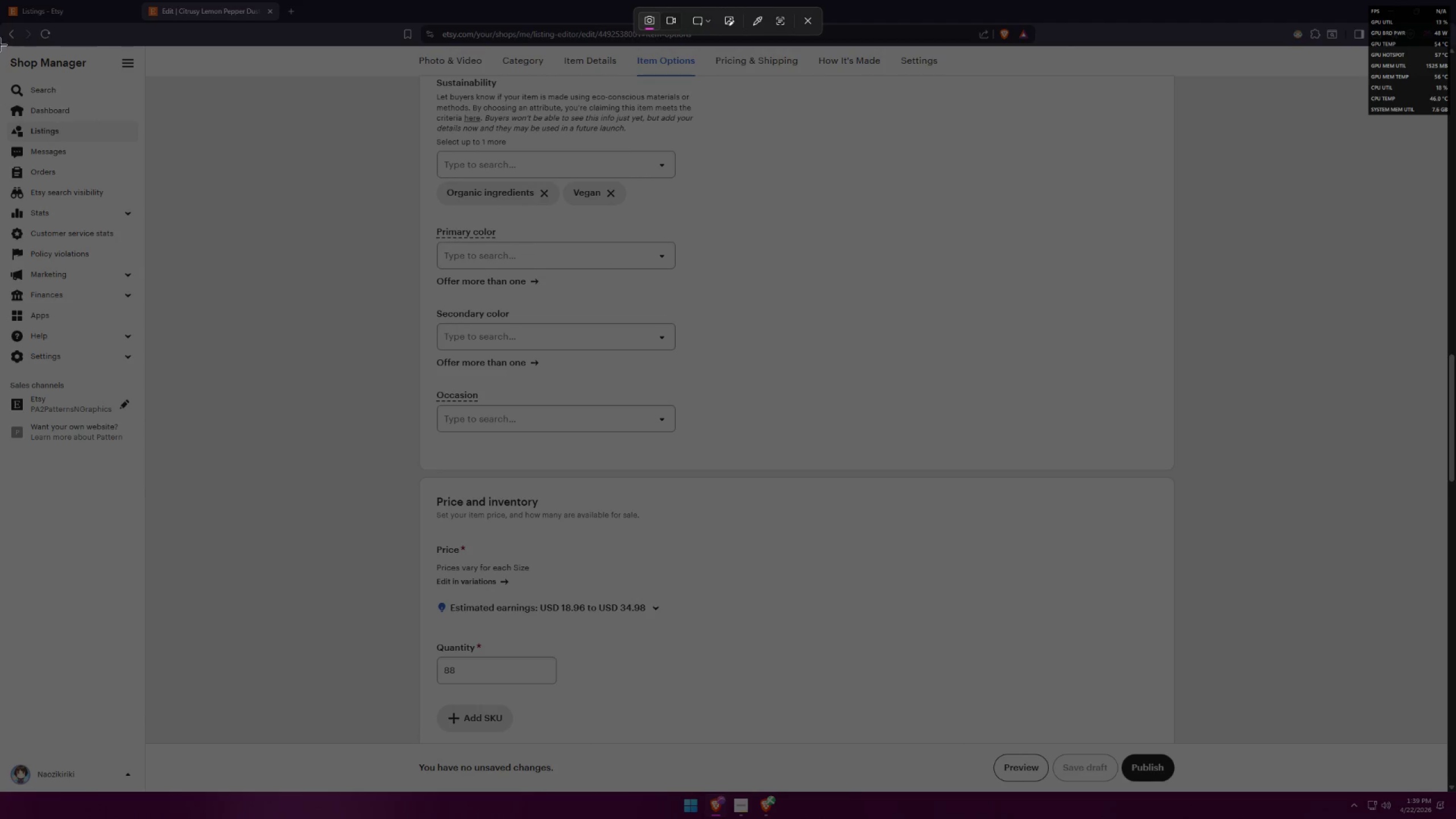 
left_click_drag(start_coordinate=[1, 46], to_coordinate=[1446, 742])
 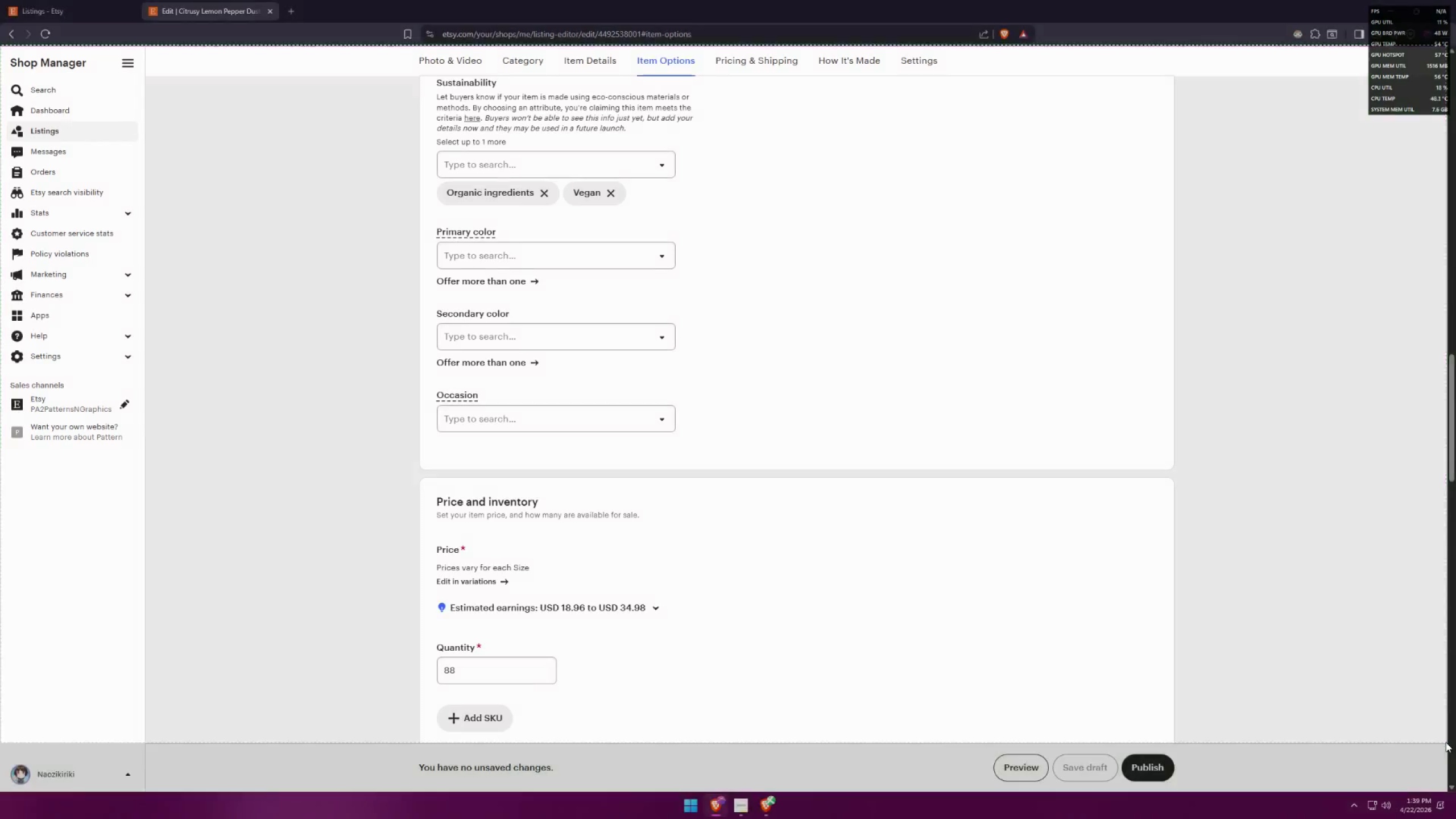 
key(Alt+AltLeft)
 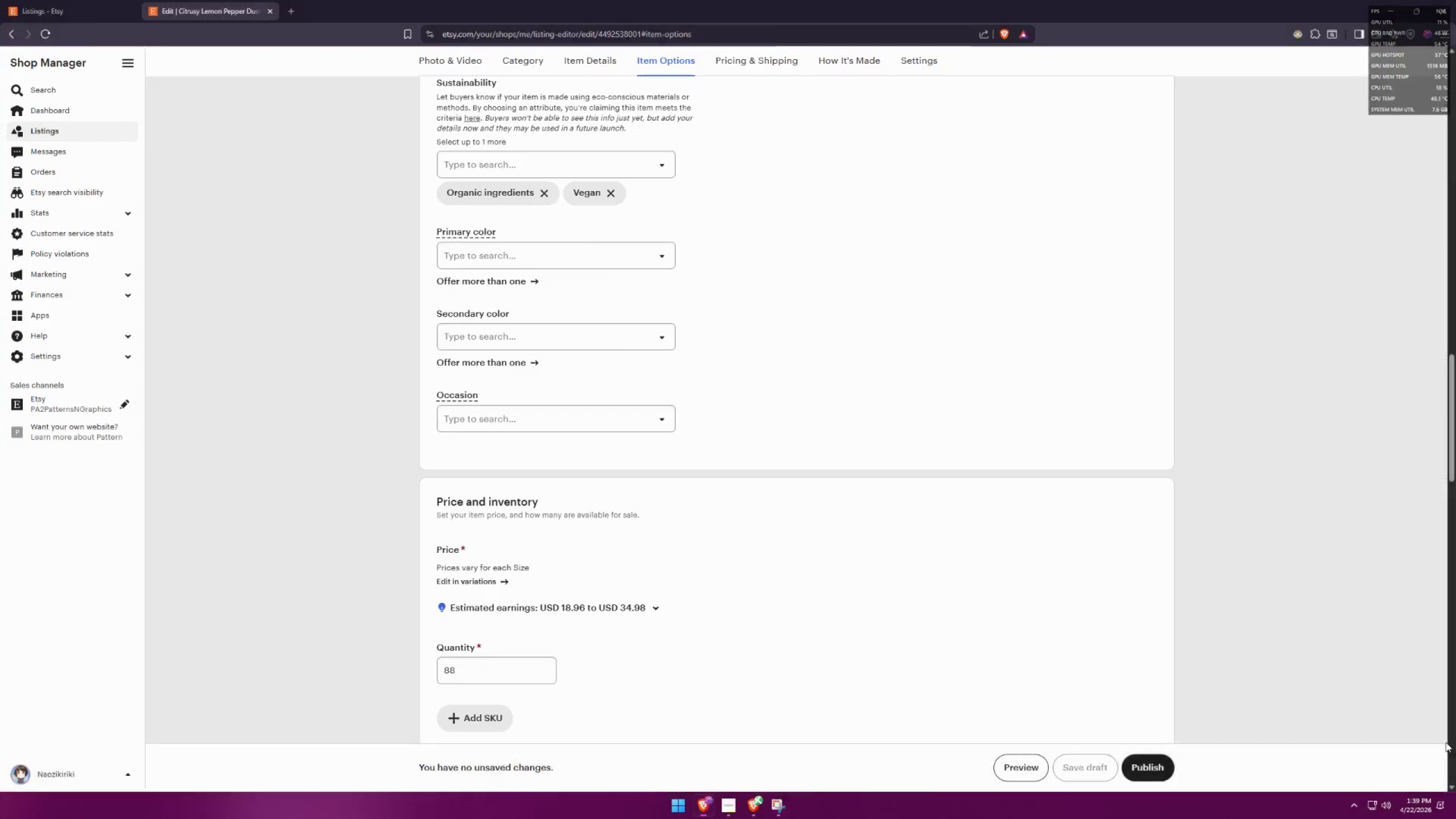 
key(Alt+Tab)
 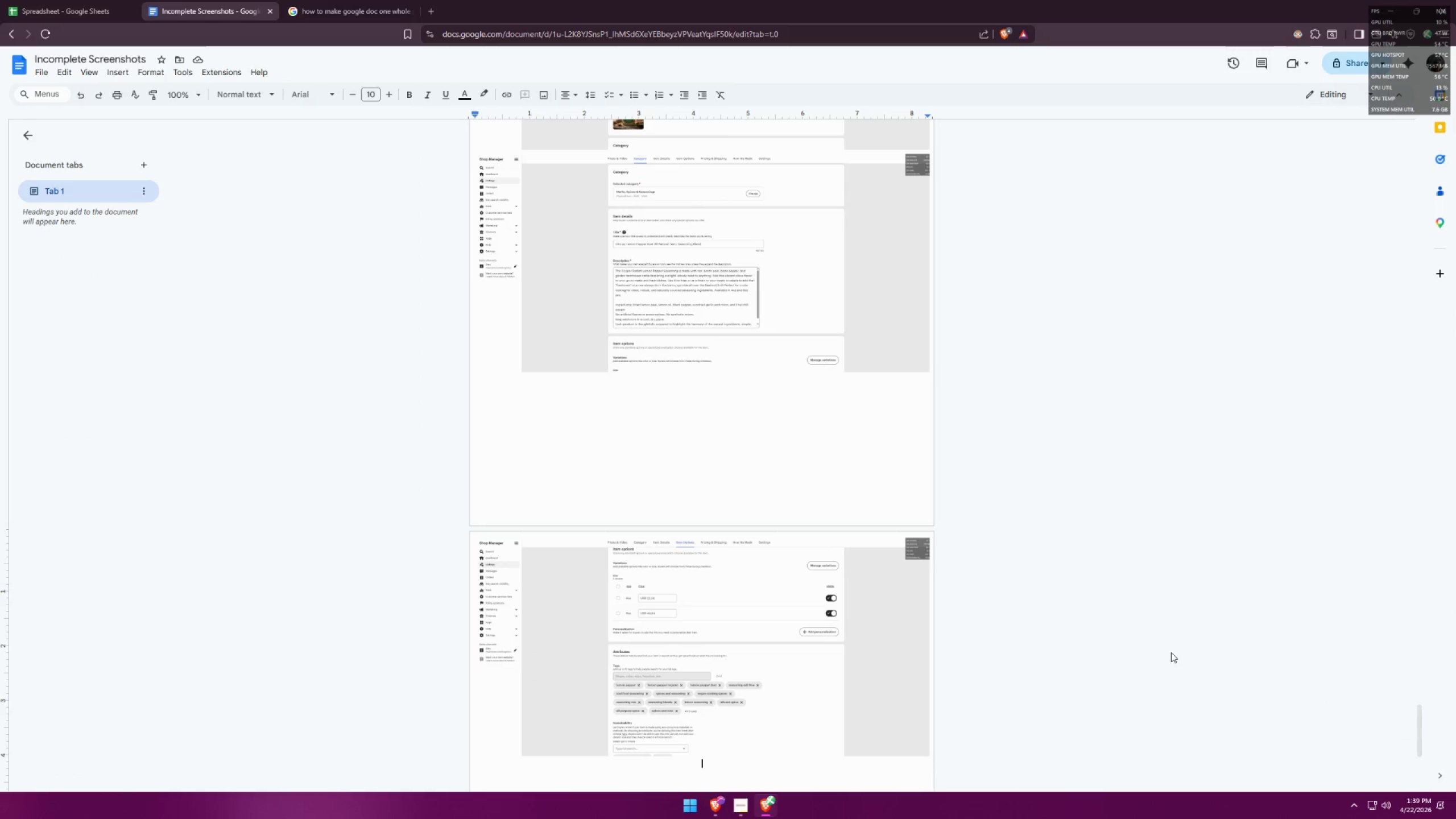 
key(Control+ControlLeft)
 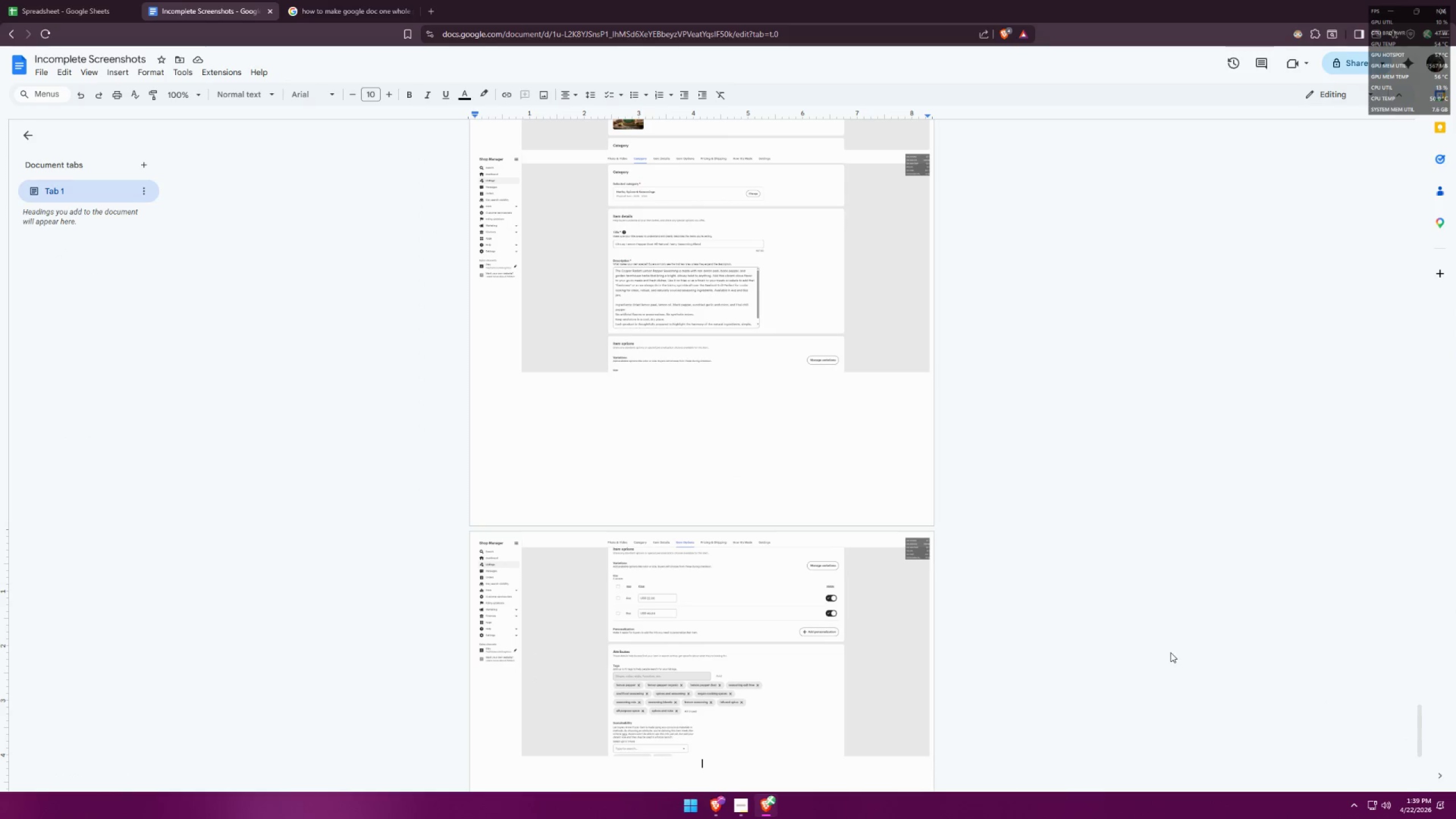 
key(Control+V)
 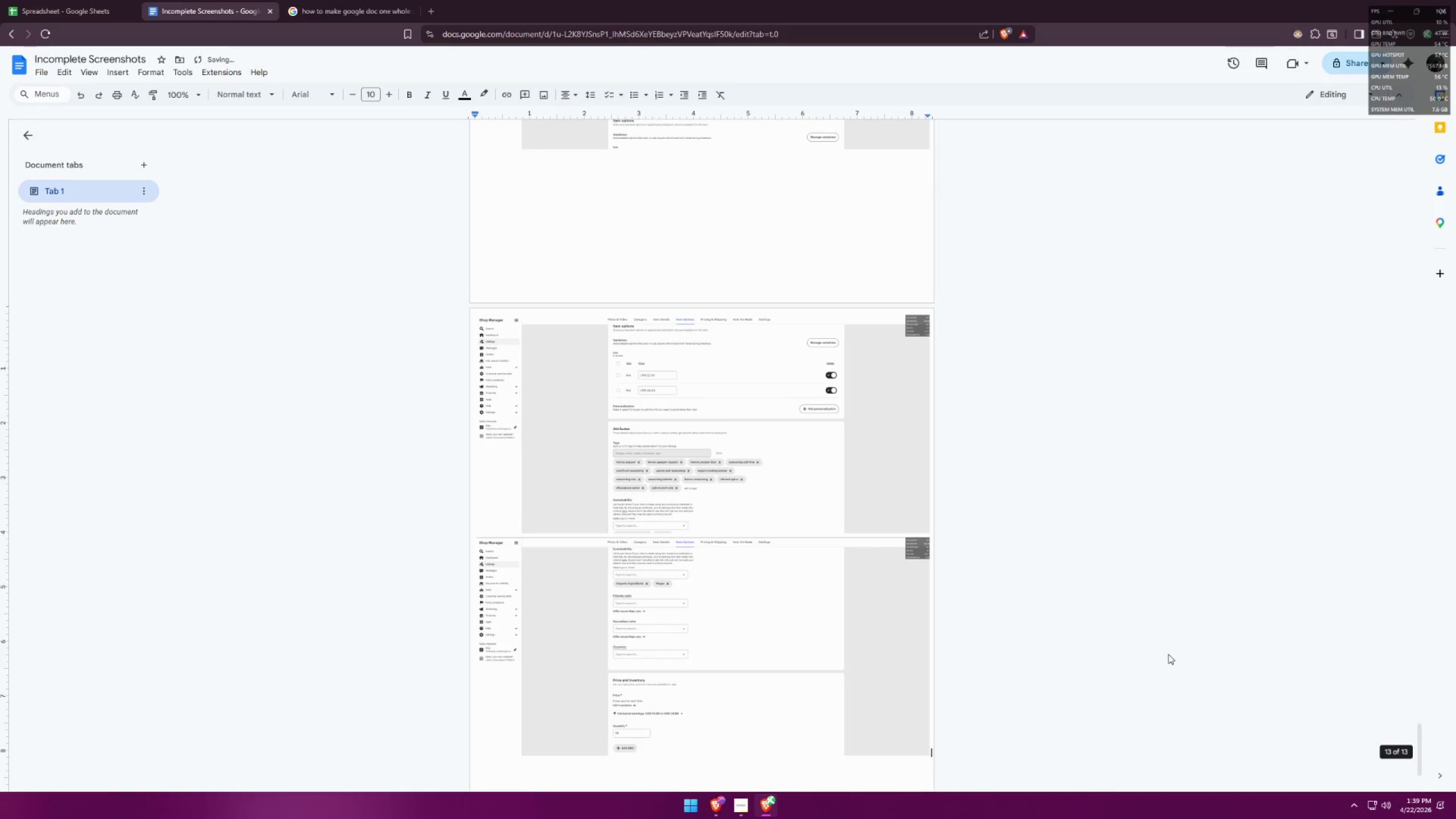 
key(Enter)
 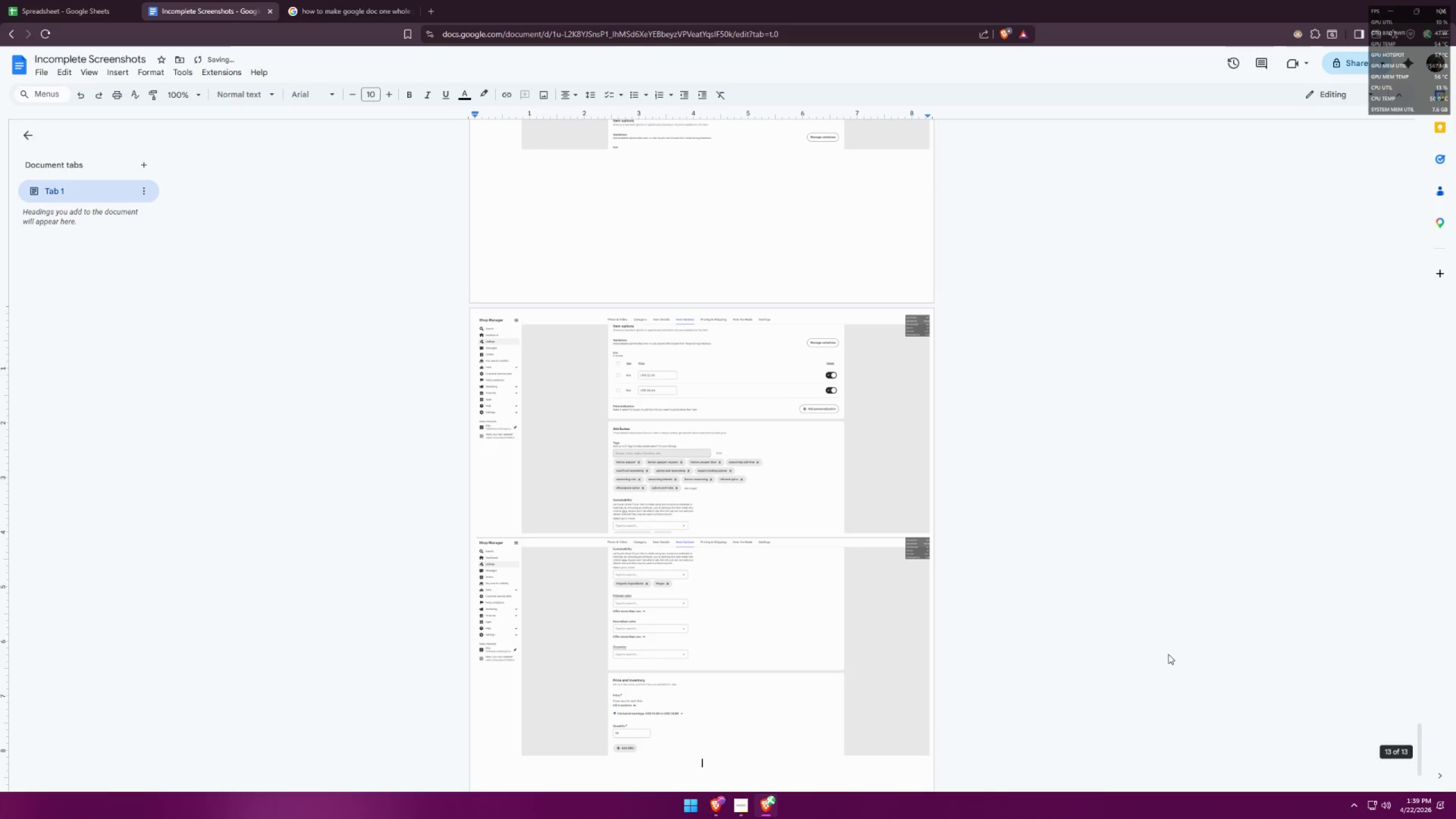 
key(Alt+AltLeft)
 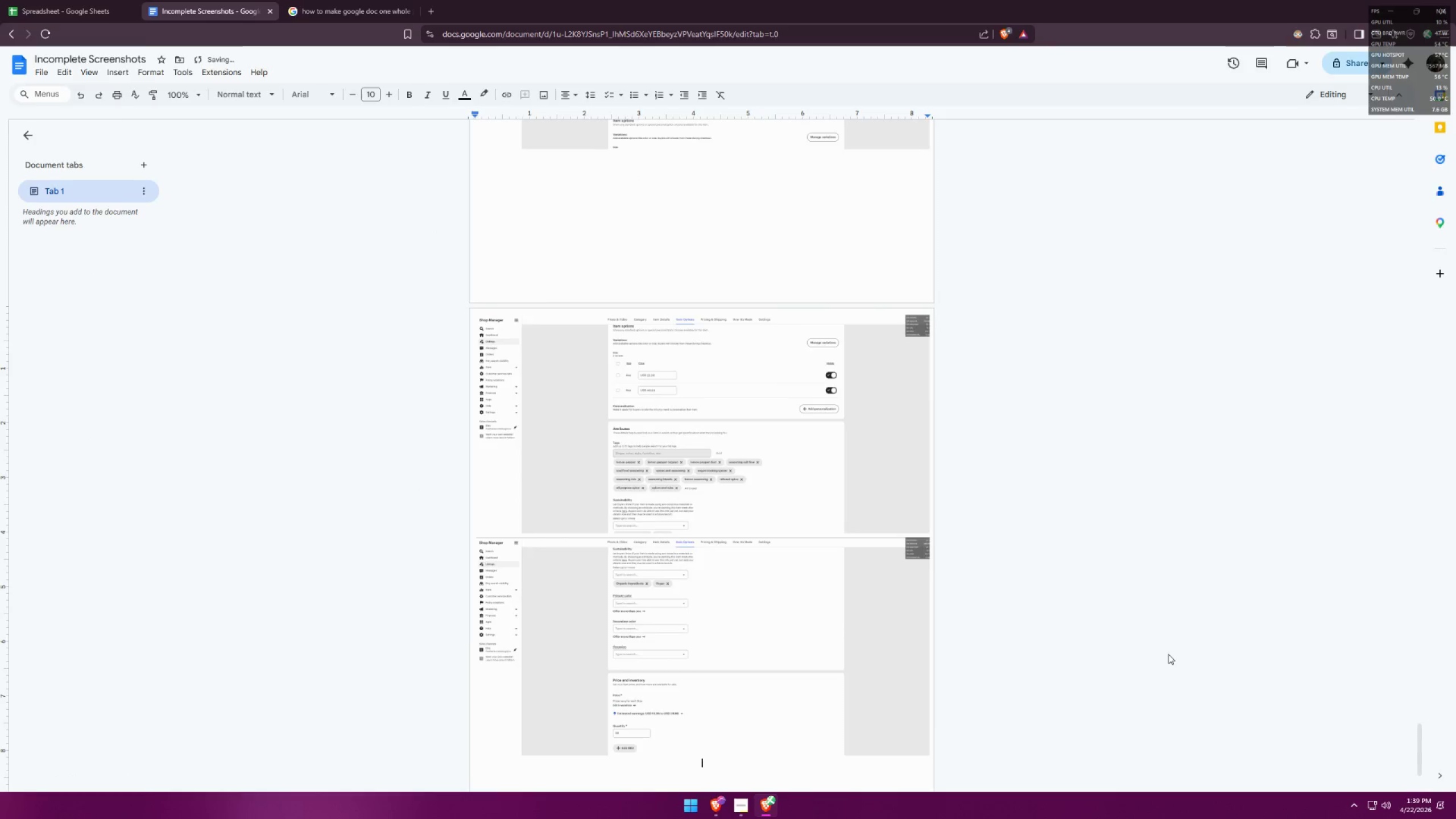 
key(Alt+Tab)
 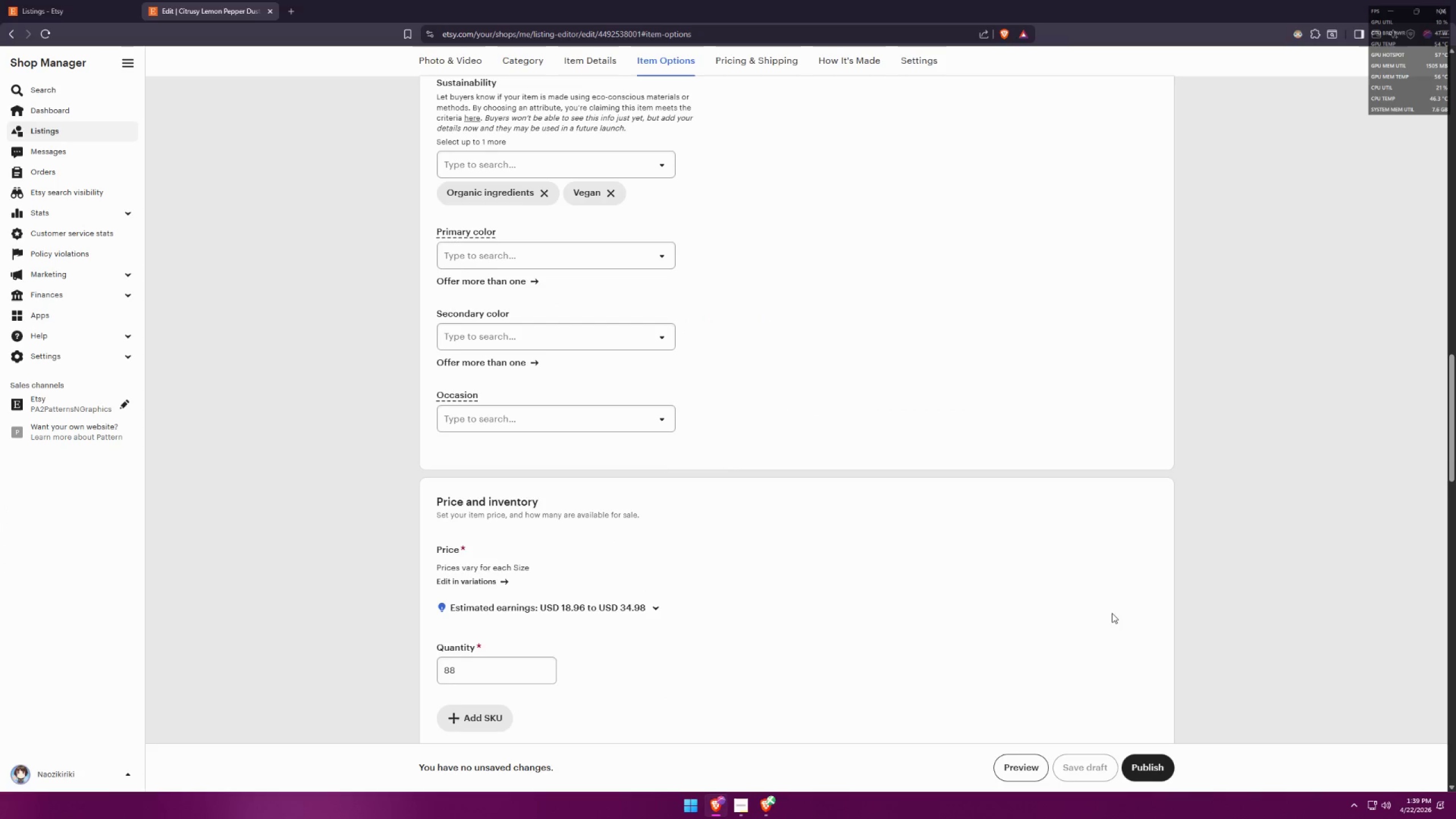 
scroll: coordinate [1125, 543], scroll_direction: down, amount: 12.0
 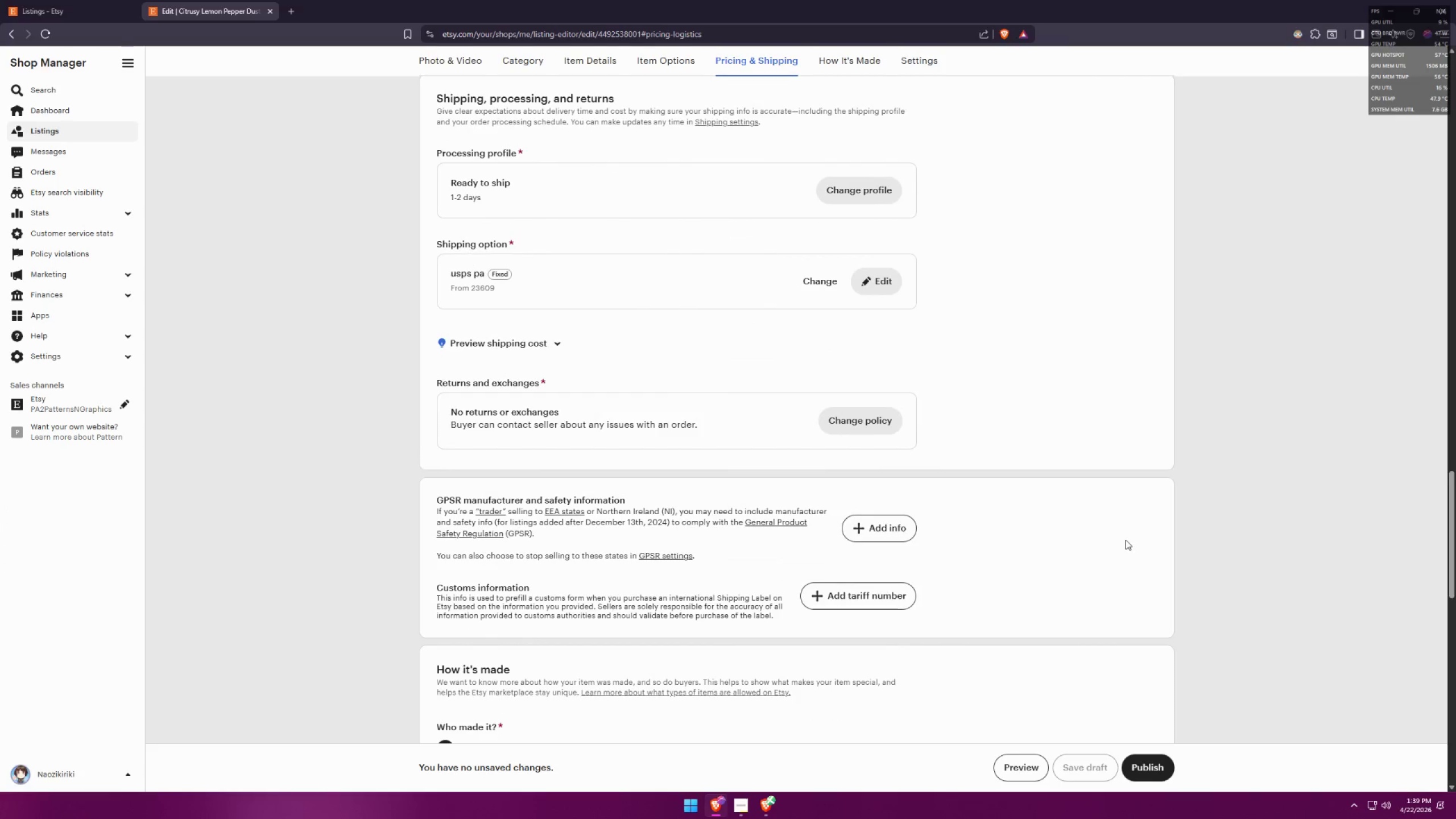 
key(Meta+MetaLeft)
 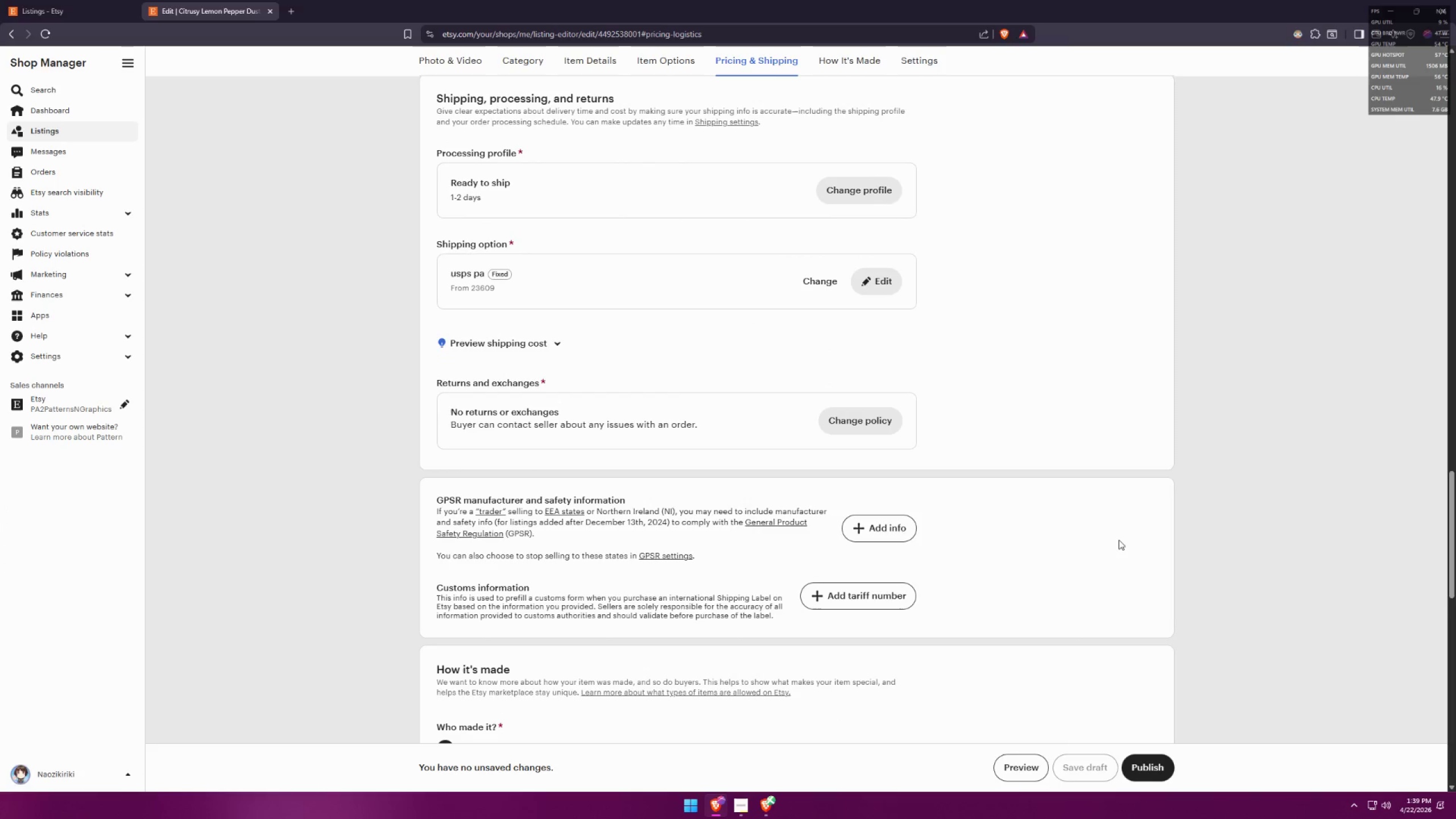 
key(Meta+Shift+ShiftLeft)
 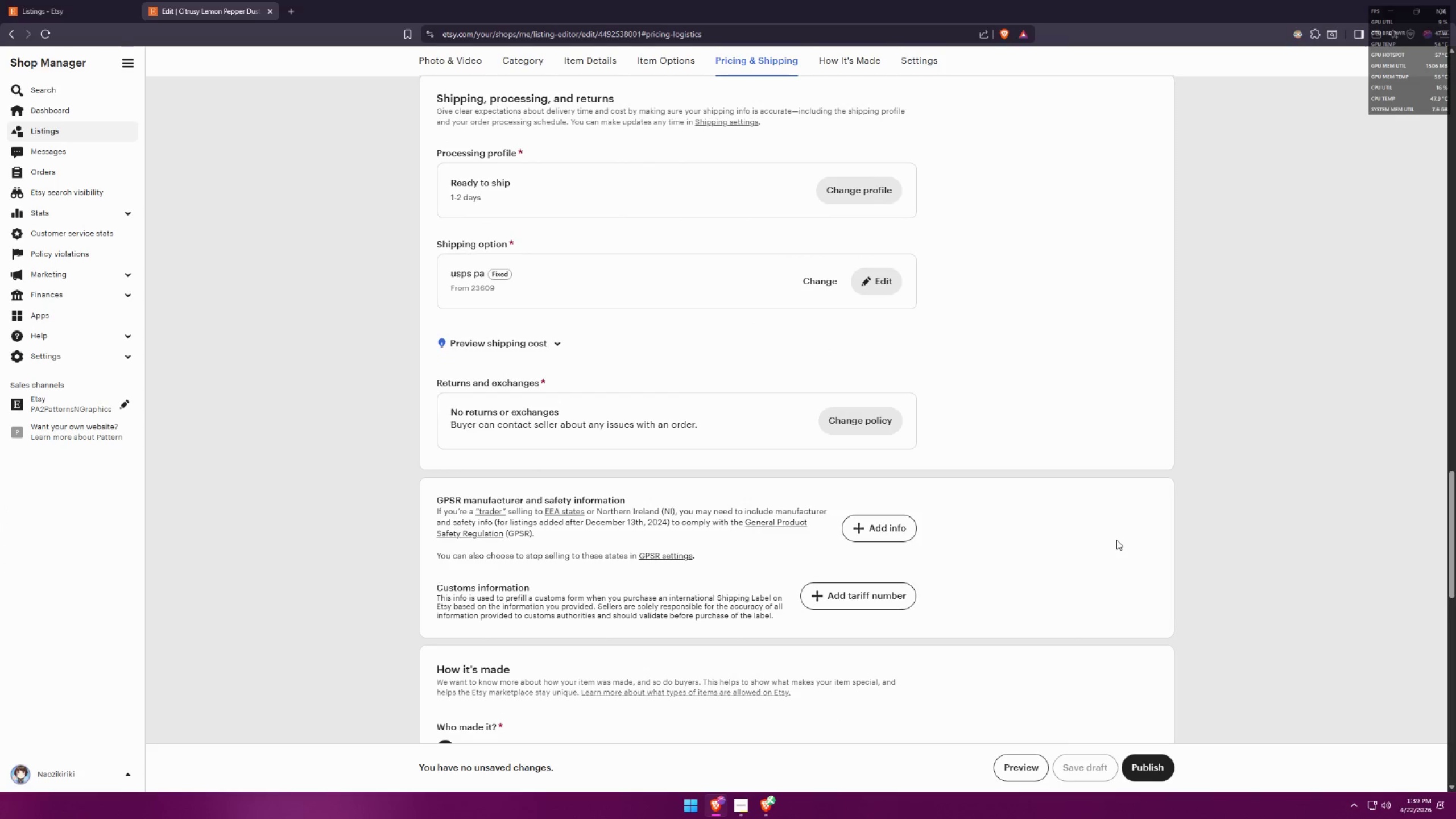 
key(Meta+Shift+S)
 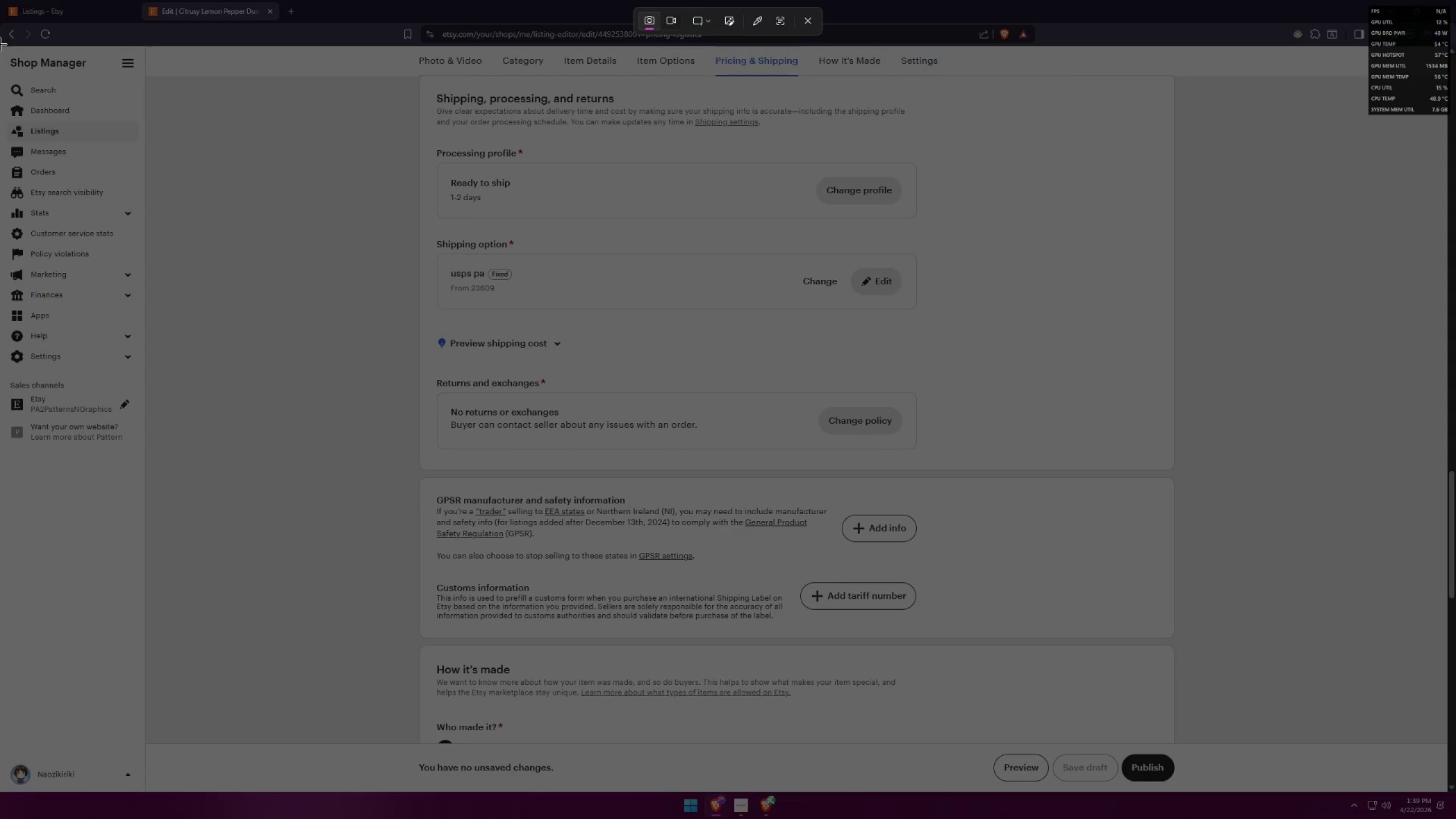 
left_click_drag(start_coordinate=[1, 46], to_coordinate=[1446, 742])
 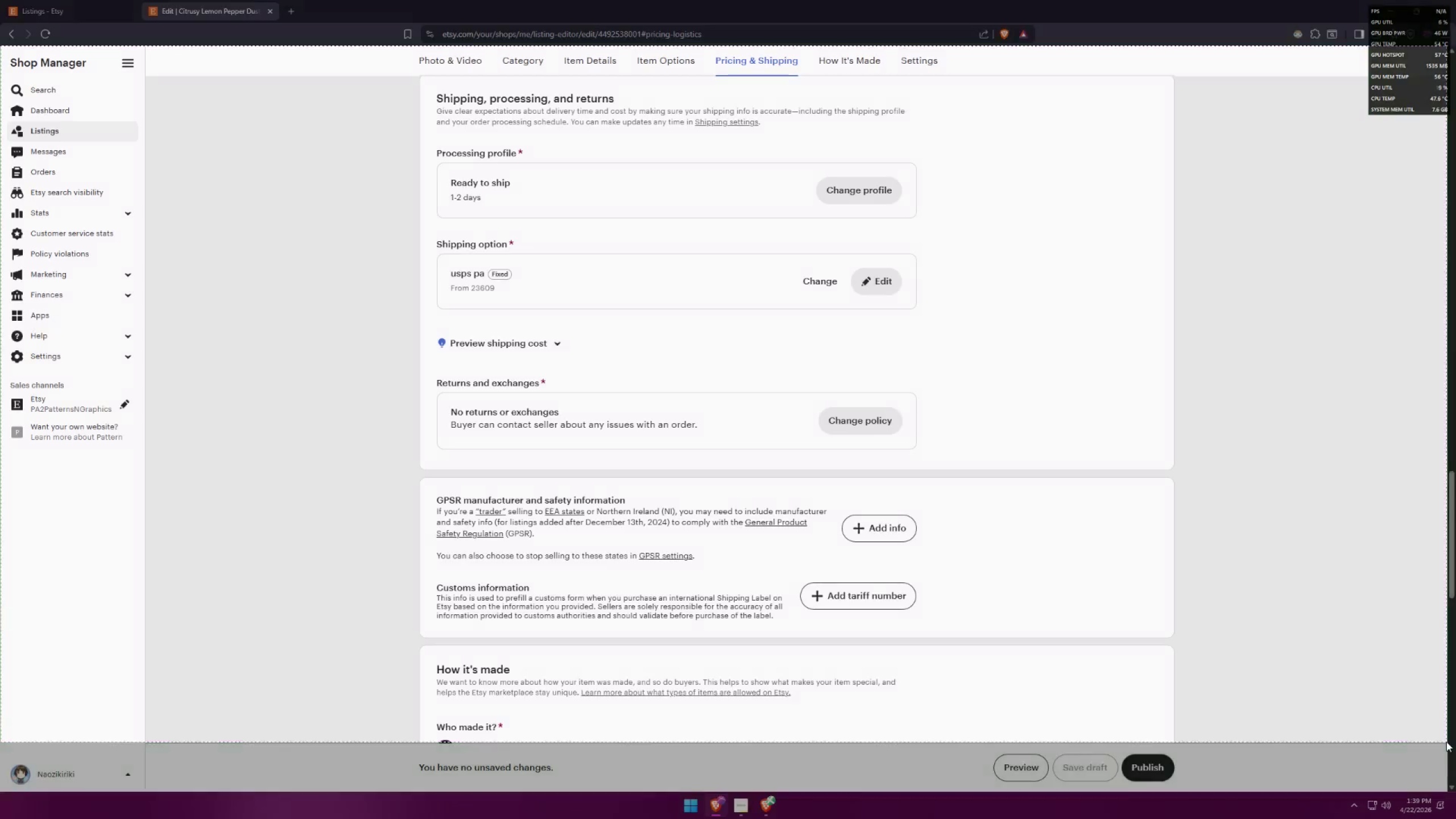 
key(Alt+AltLeft)
 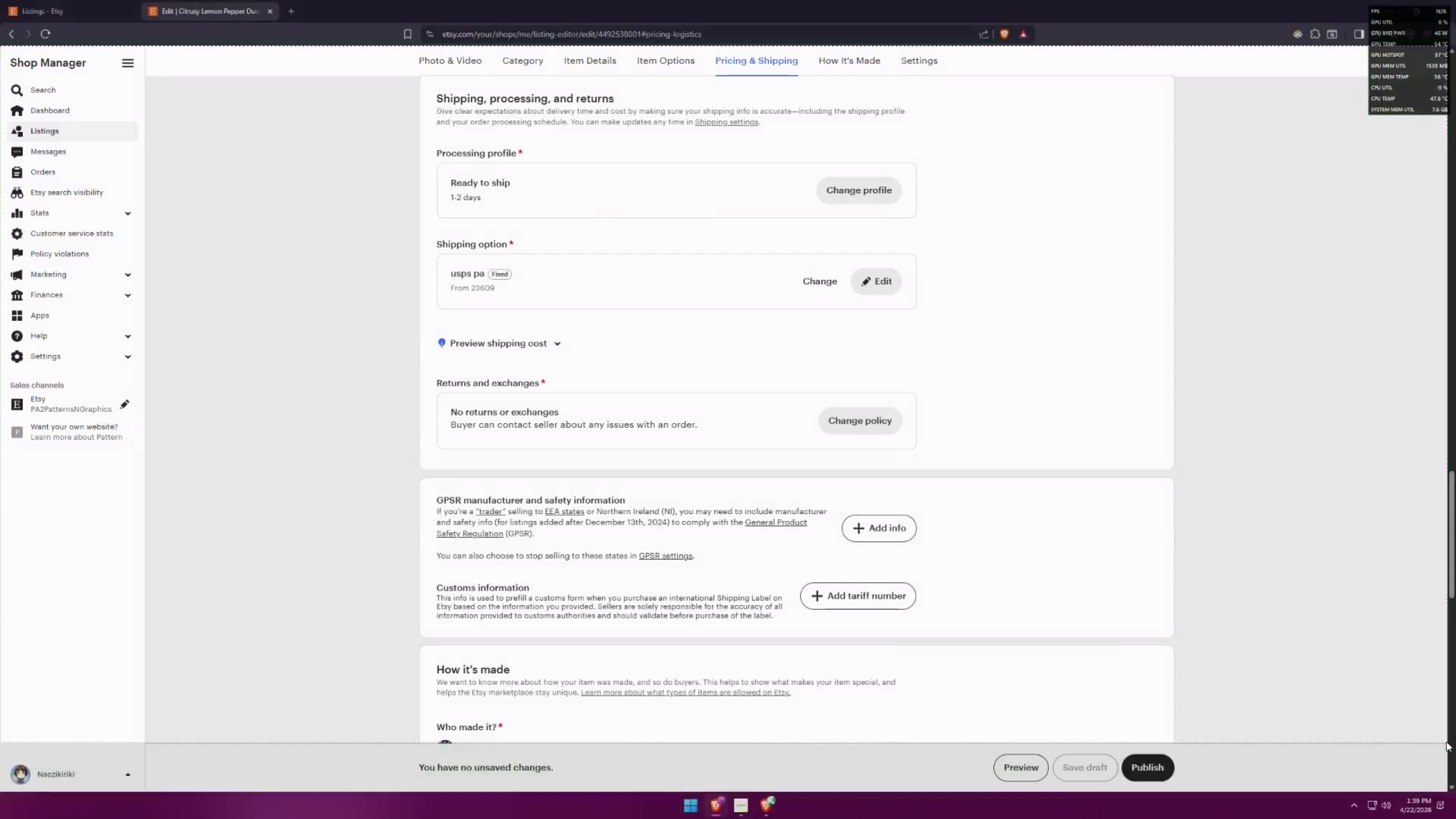 
key(Alt+Tab)
 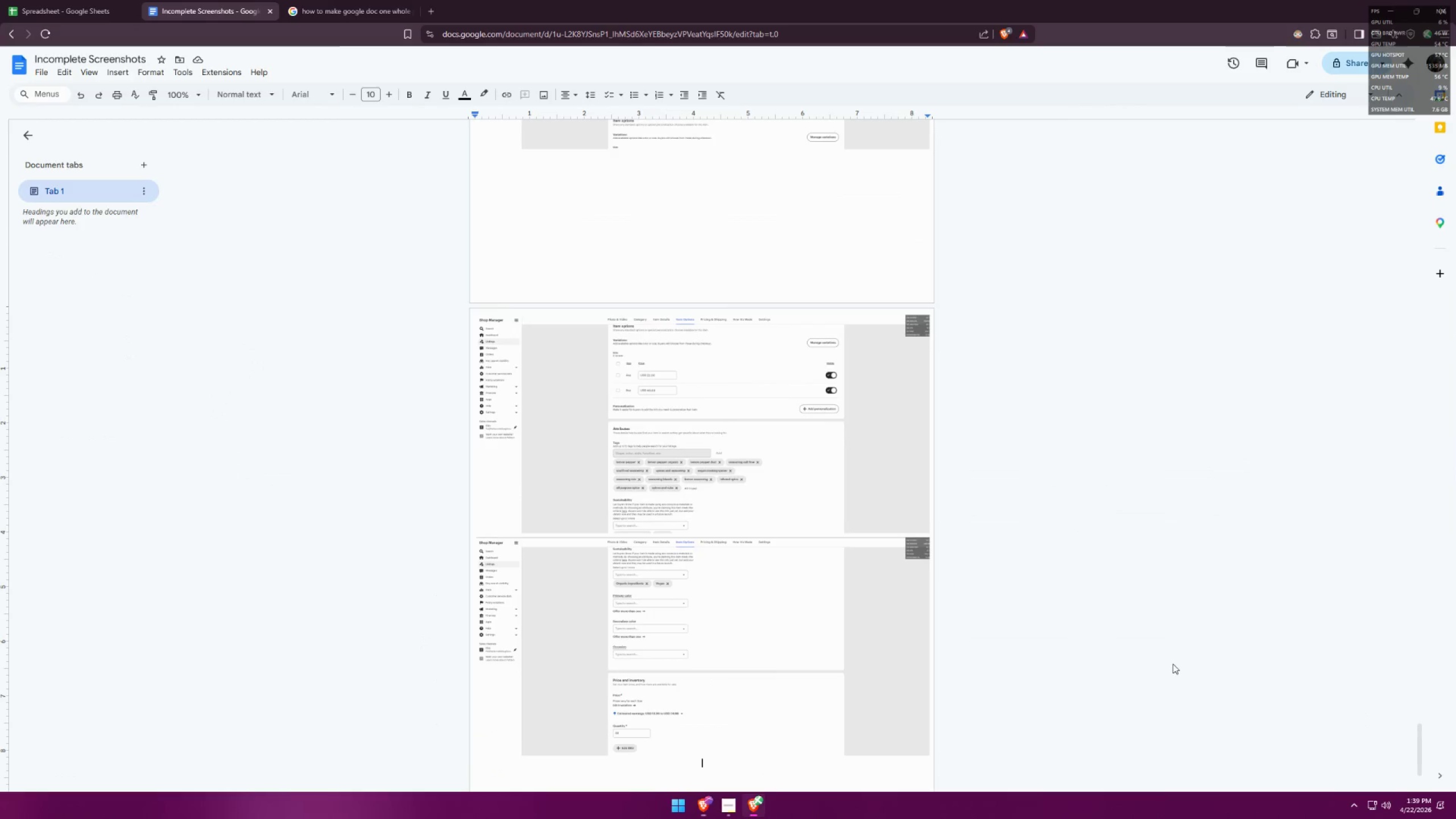 
key(Control+ControlLeft)
 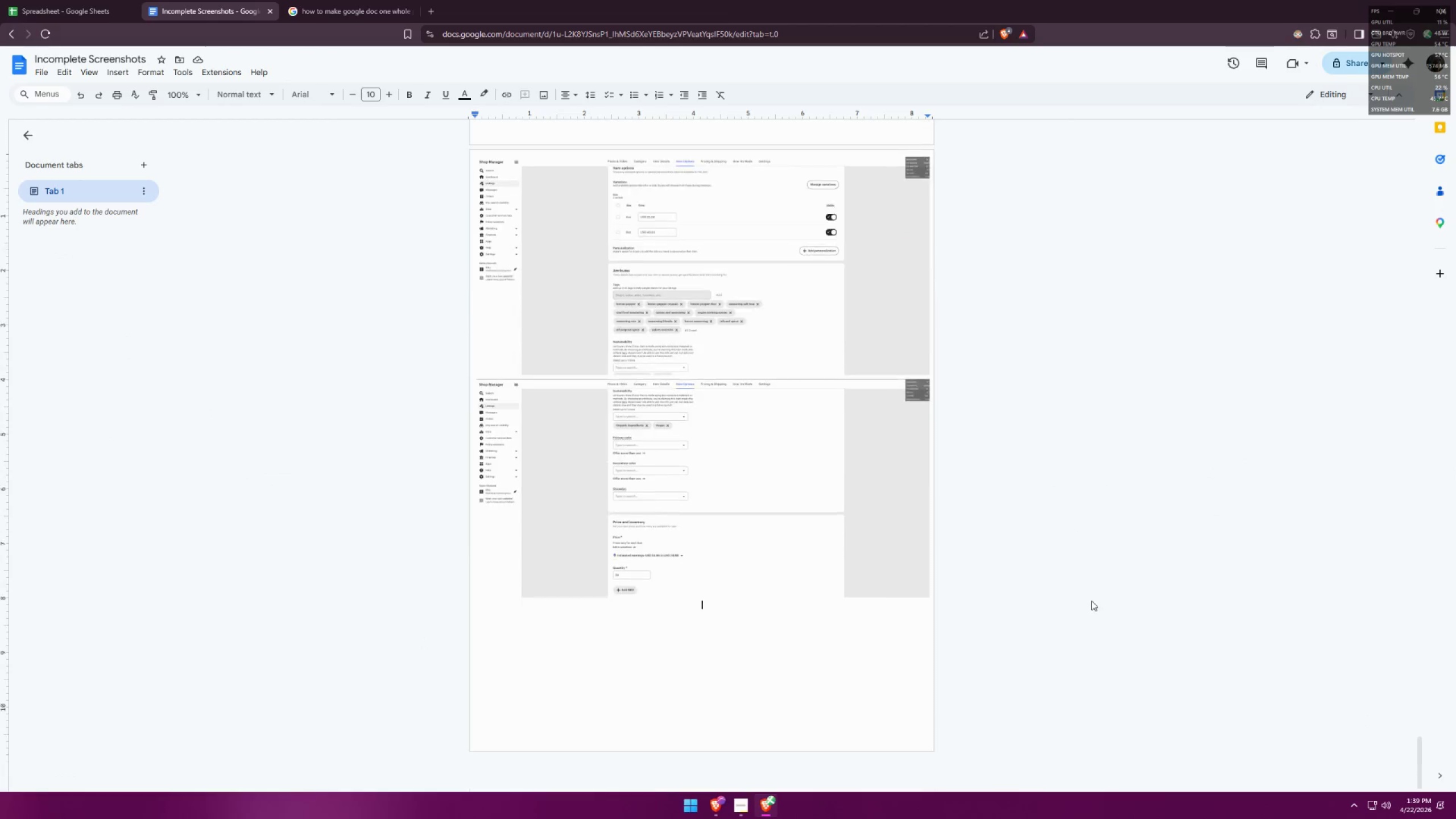 
key(Control+V)
 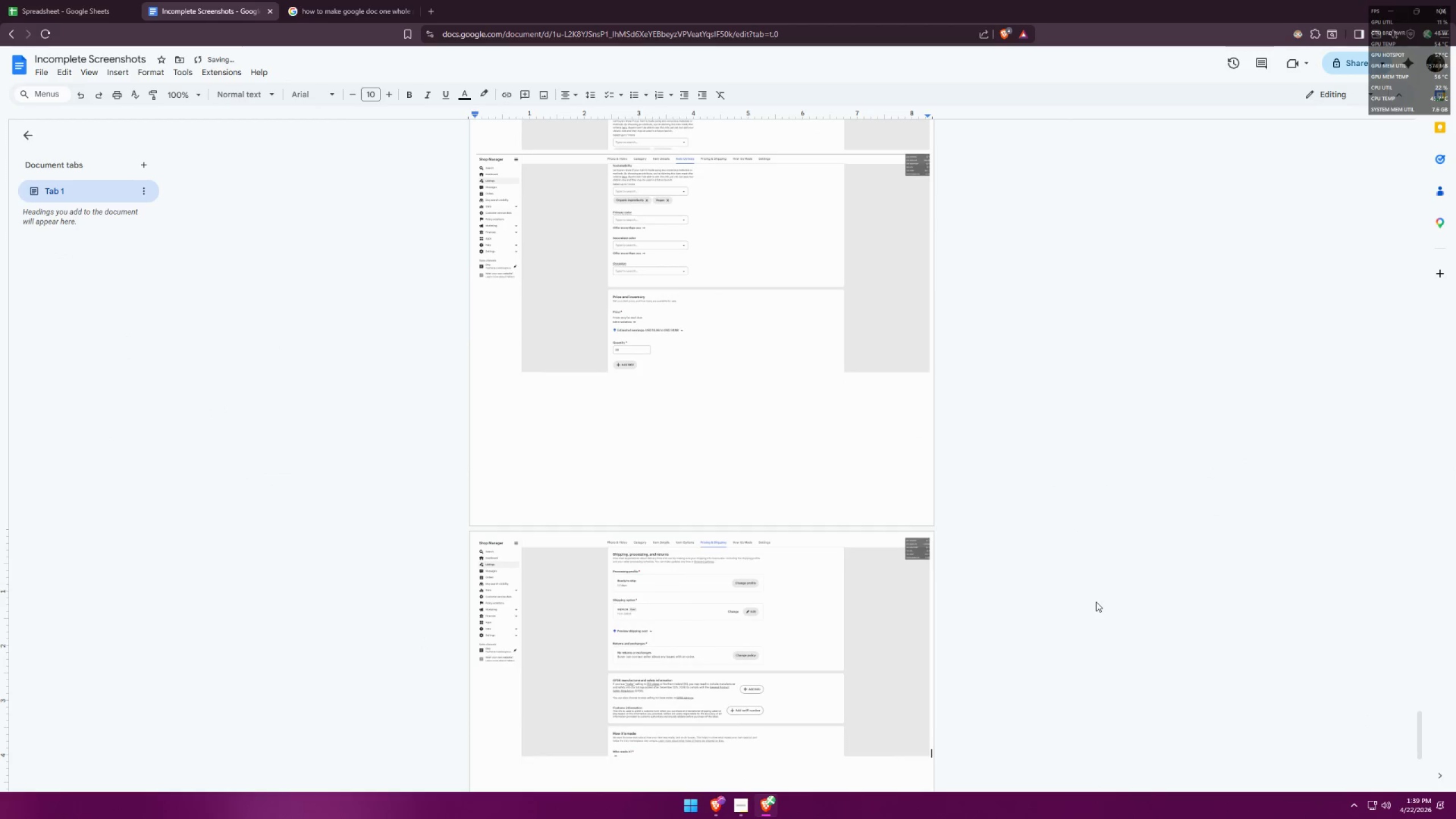 
scroll: coordinate [1086, 606], scroll_direction: down, amount: 3.0
 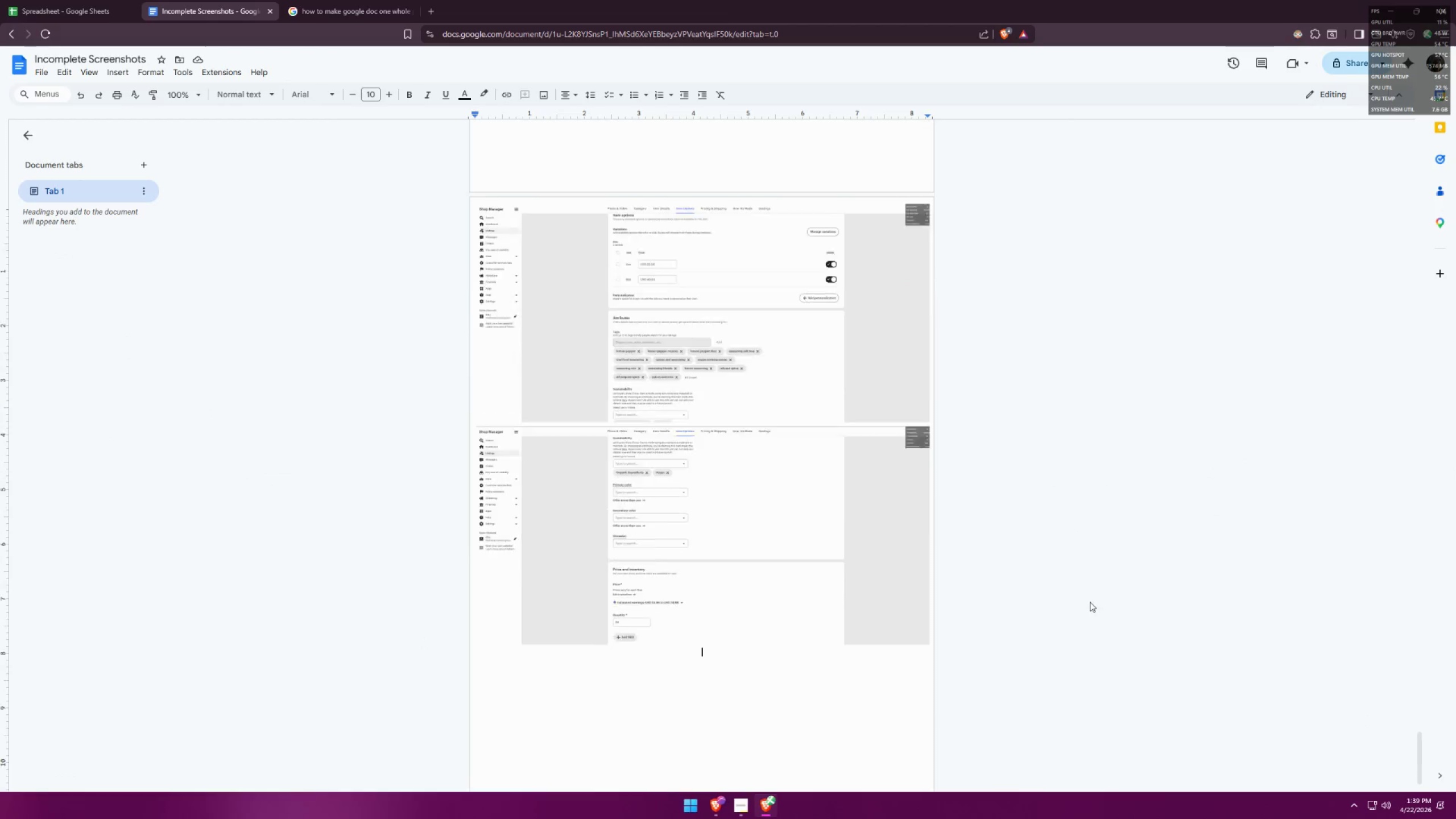 
key(Enter)
 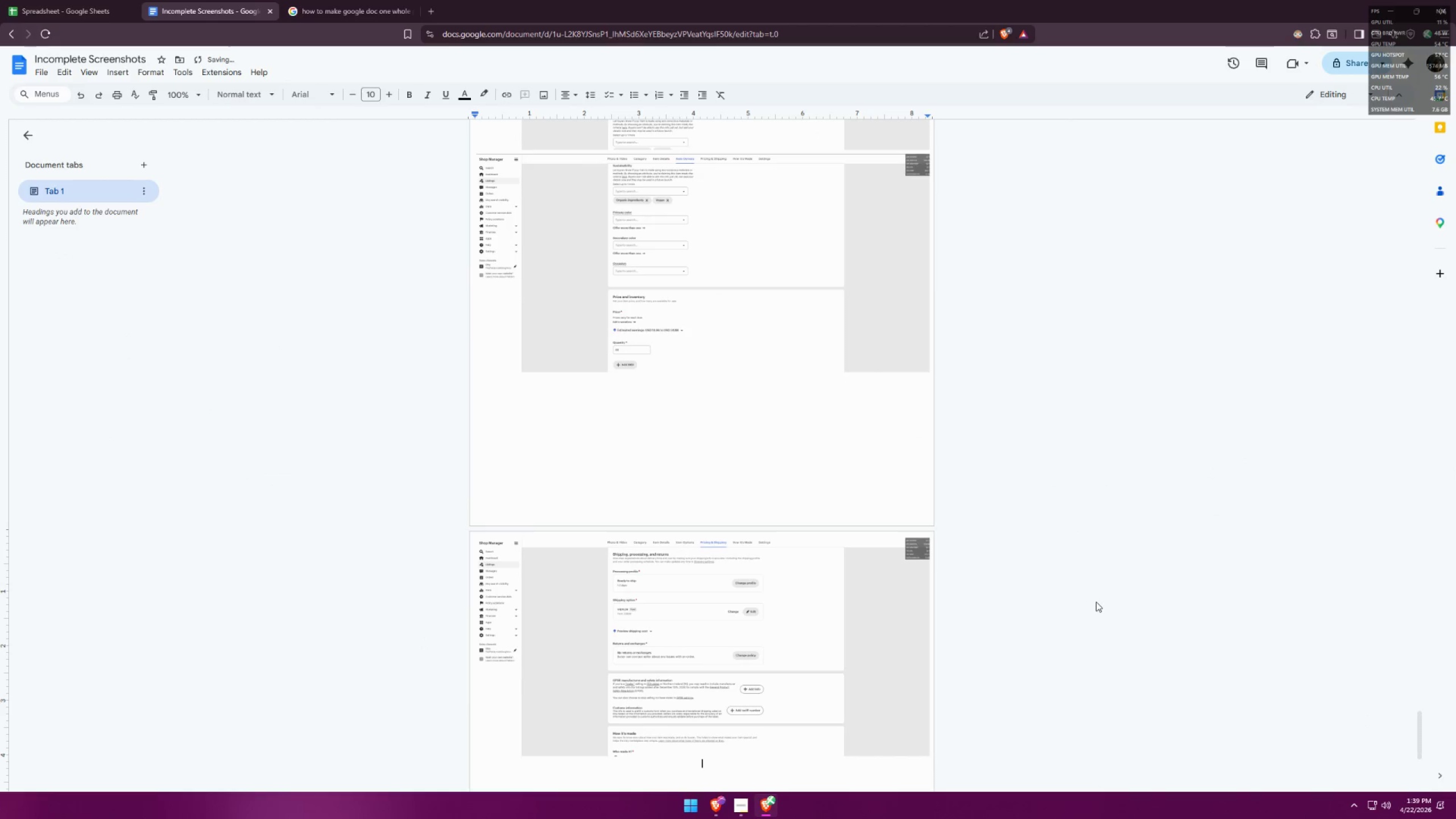 
key(Alt+AltLeft)
 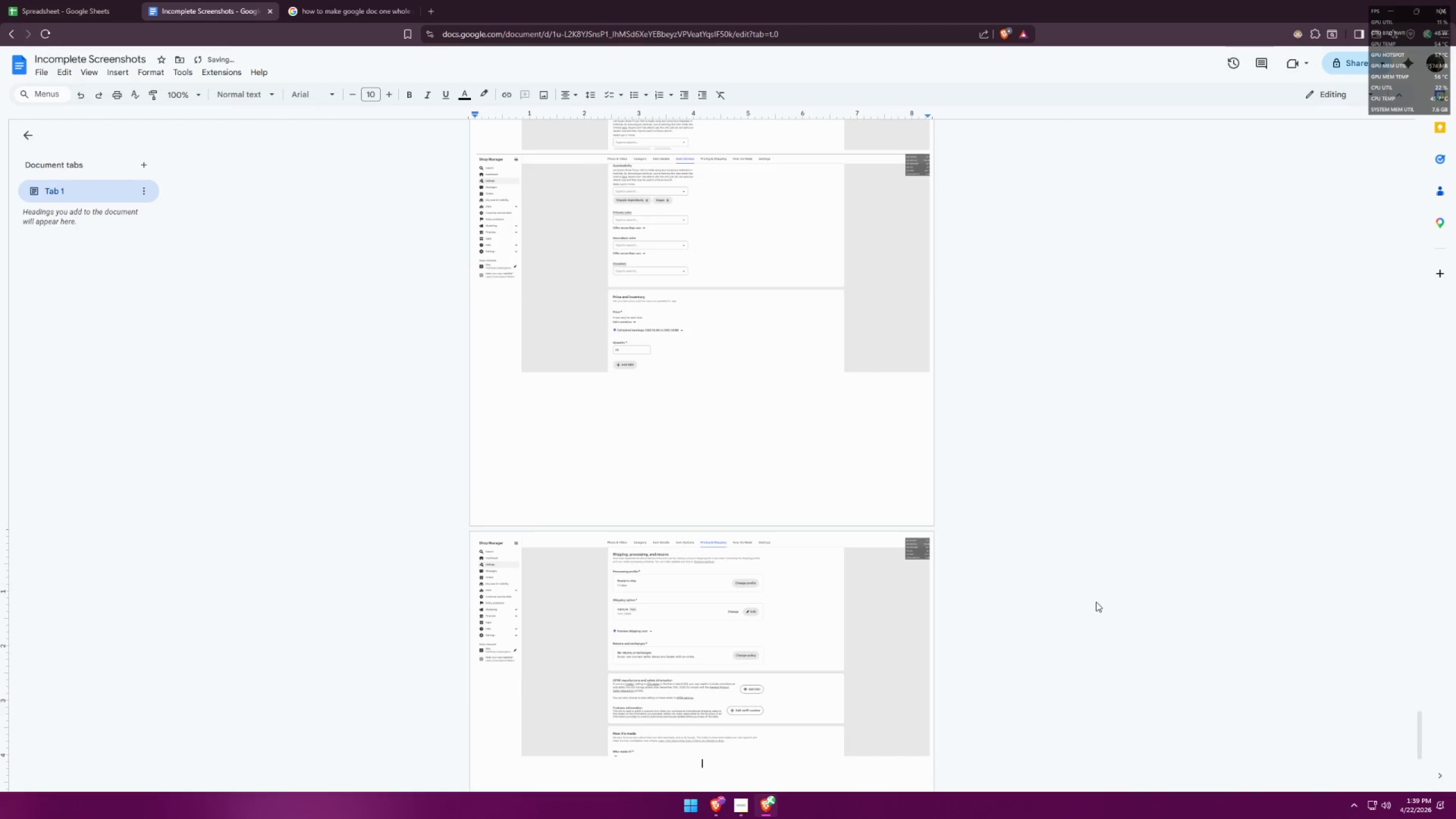 
key(Alt+Tab)
 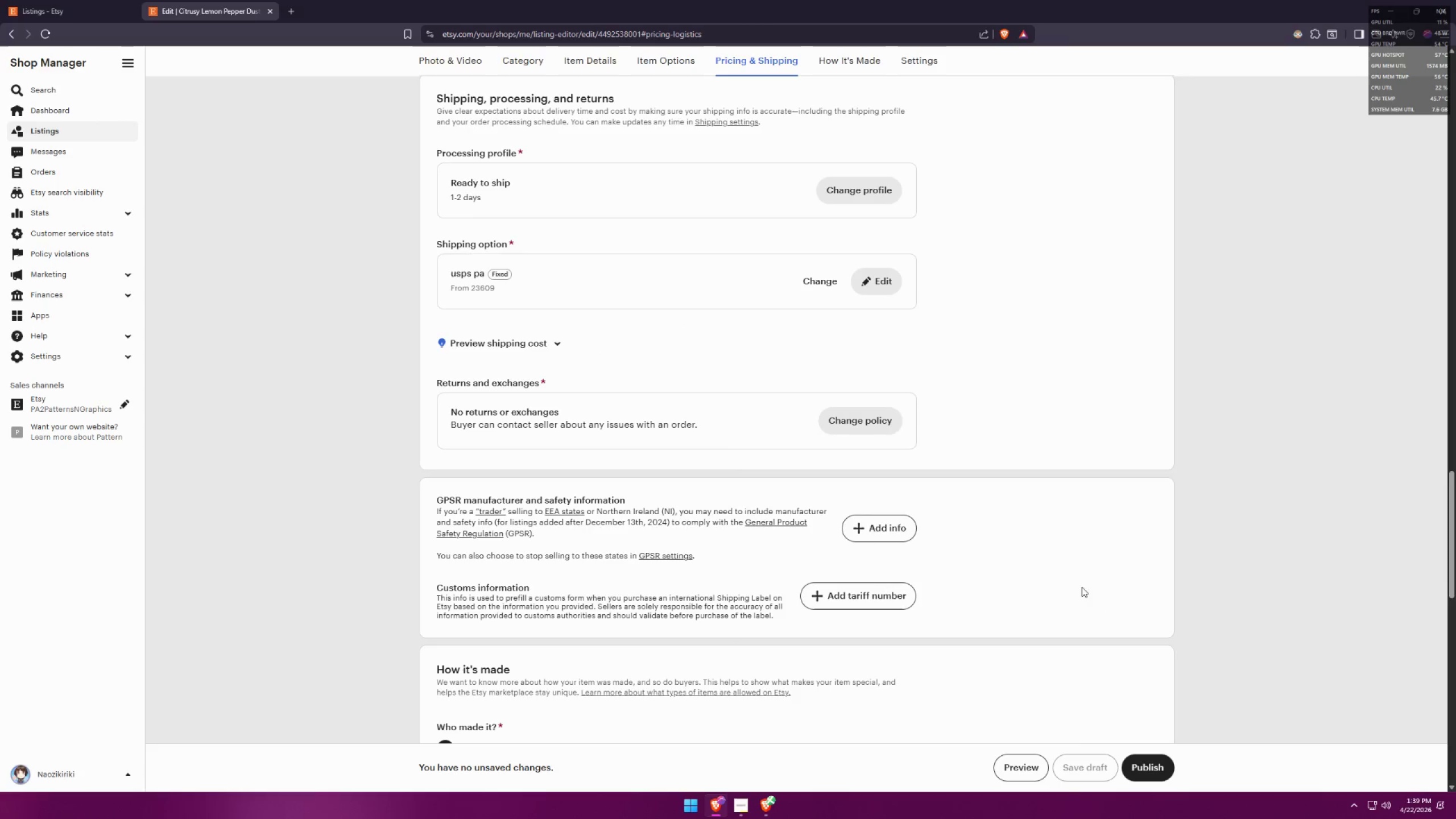 
scroll: coordinate [1094, 459], scroll_direction: down, amount: 10.0
 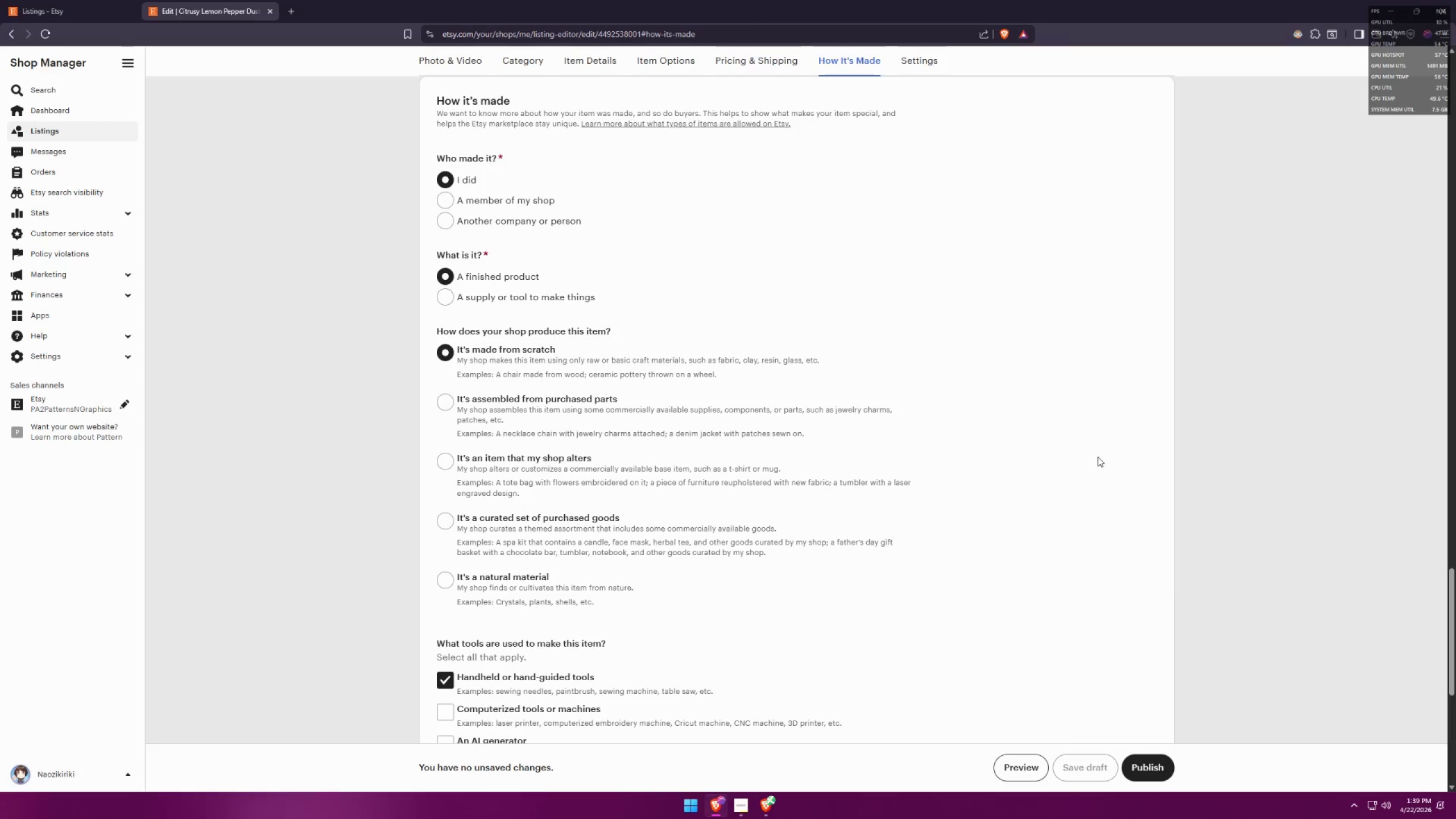 
key(Meta+MetaLeft)
 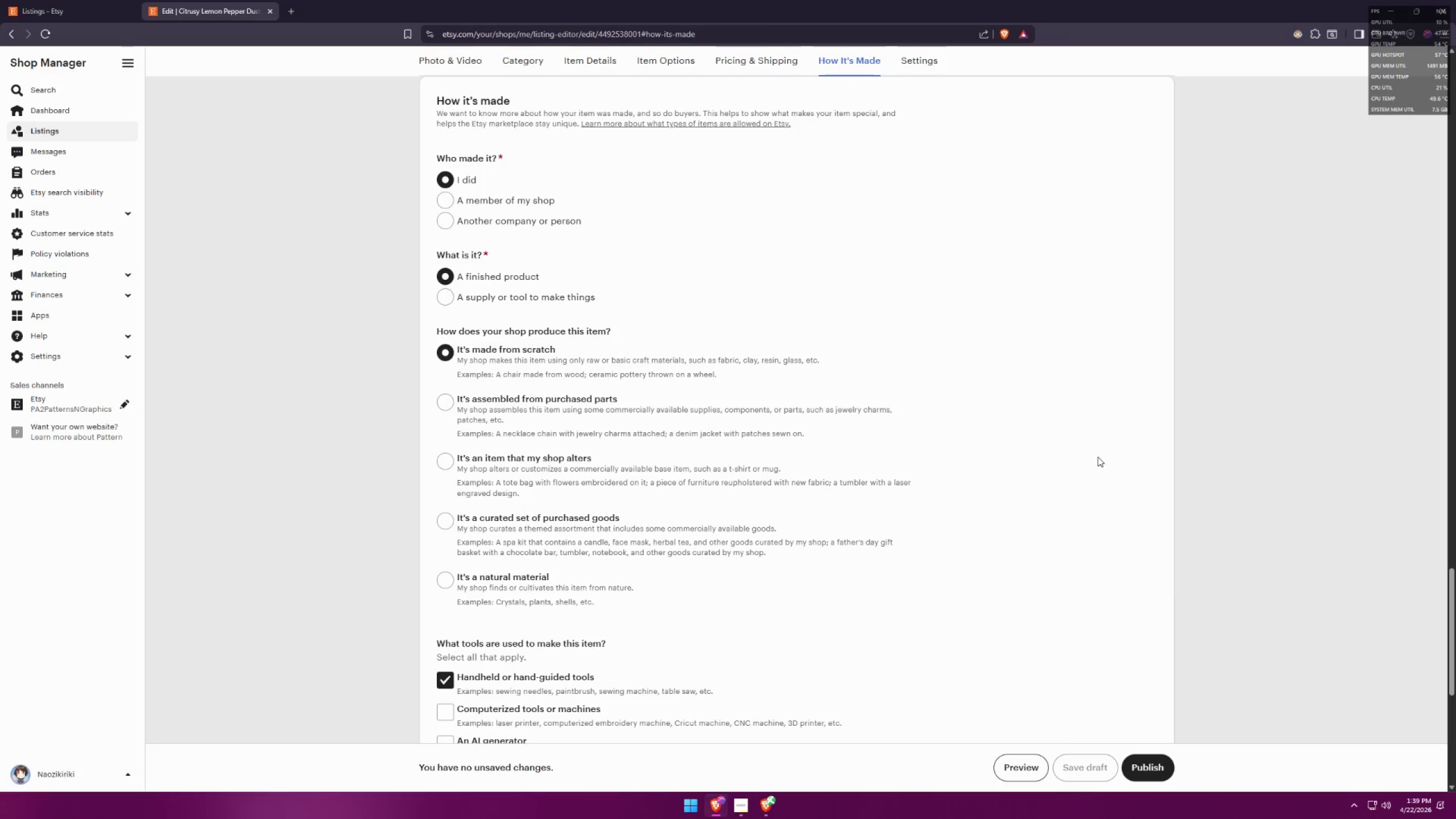 
key(Meta+Shift+ShiftLeft)
 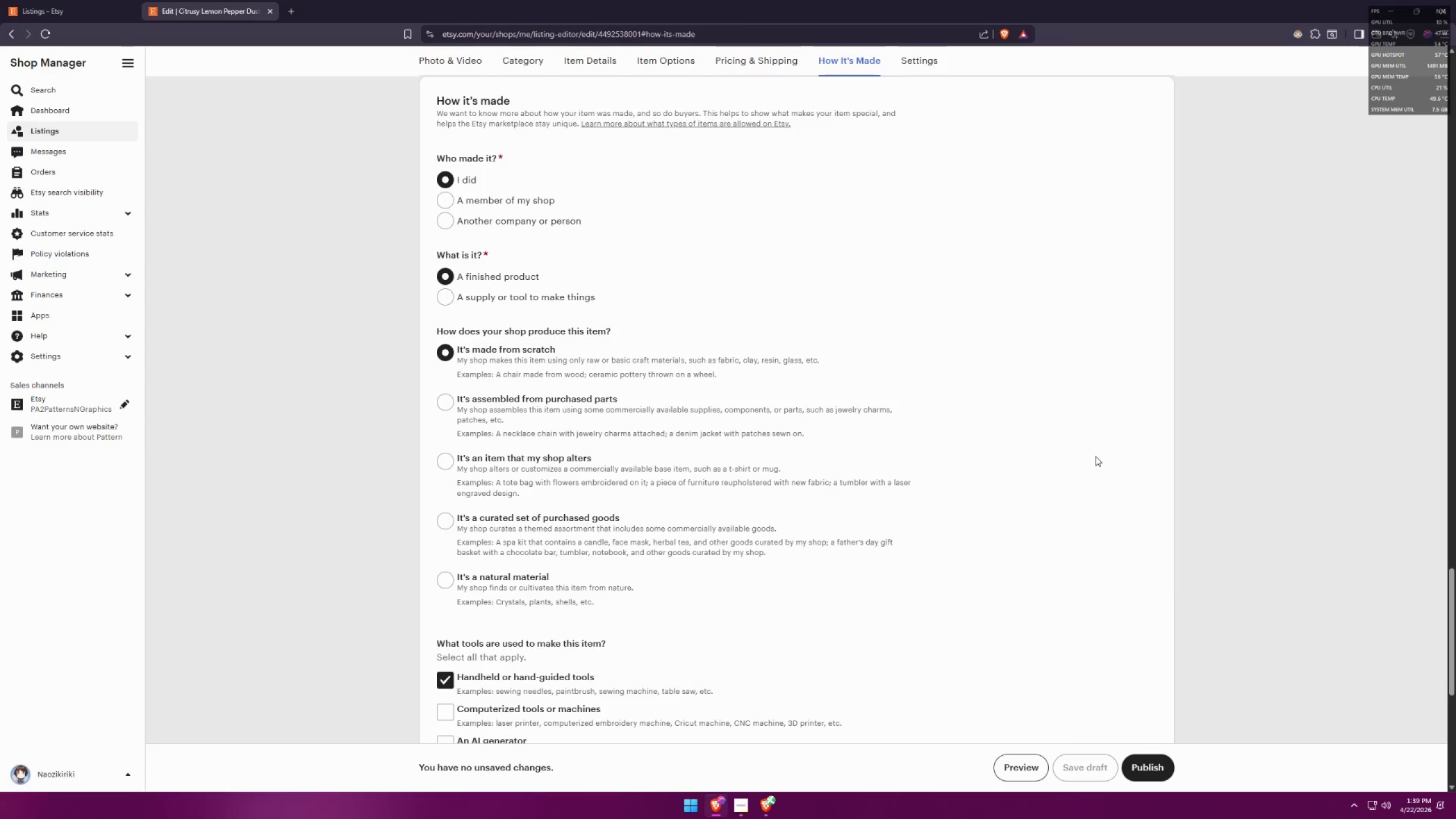 
key(Meta+Shift+S)
 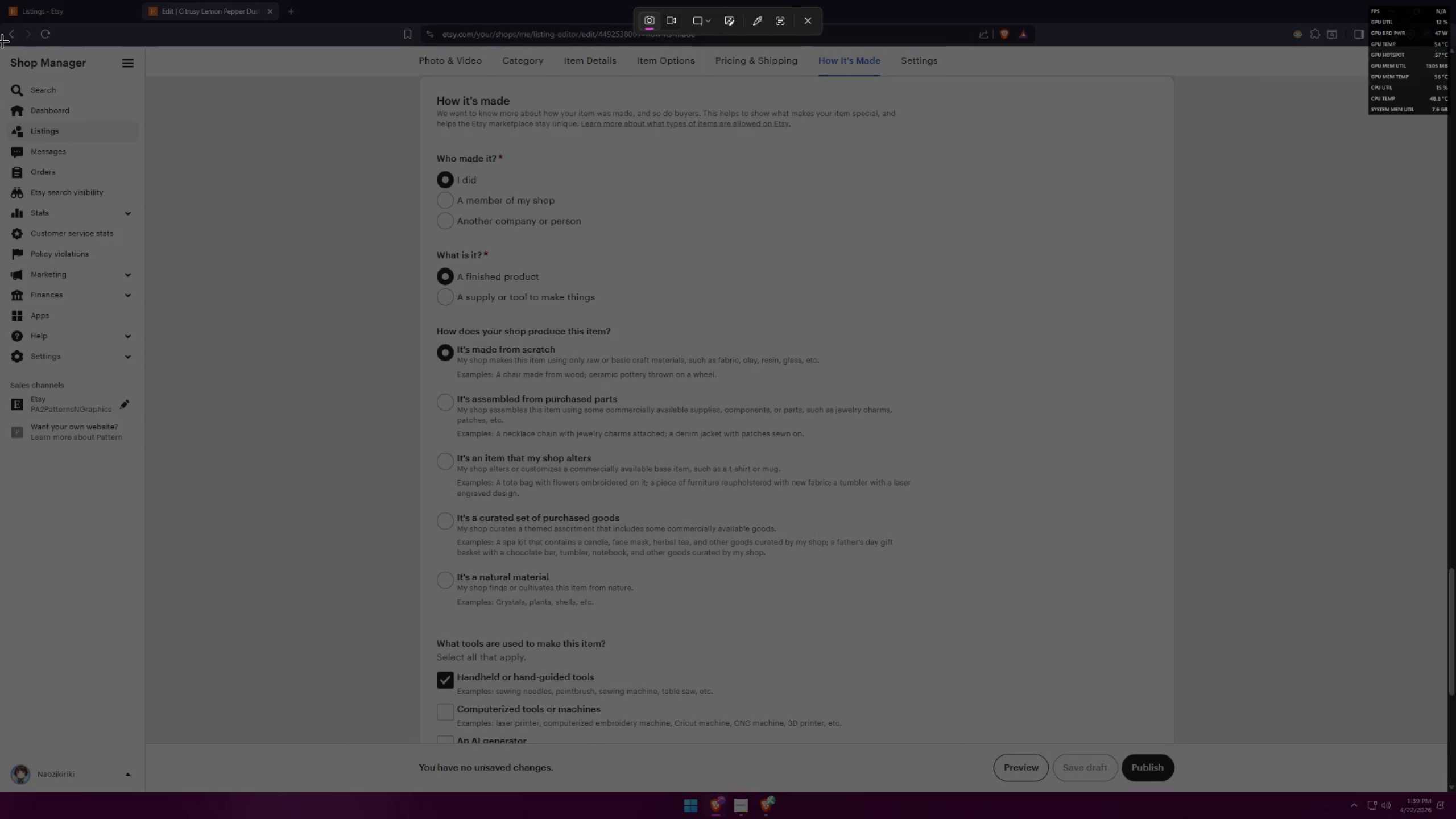 
left_click_drag(start_coordinate=[1, 46], to_coordinate=[1446, 743])
 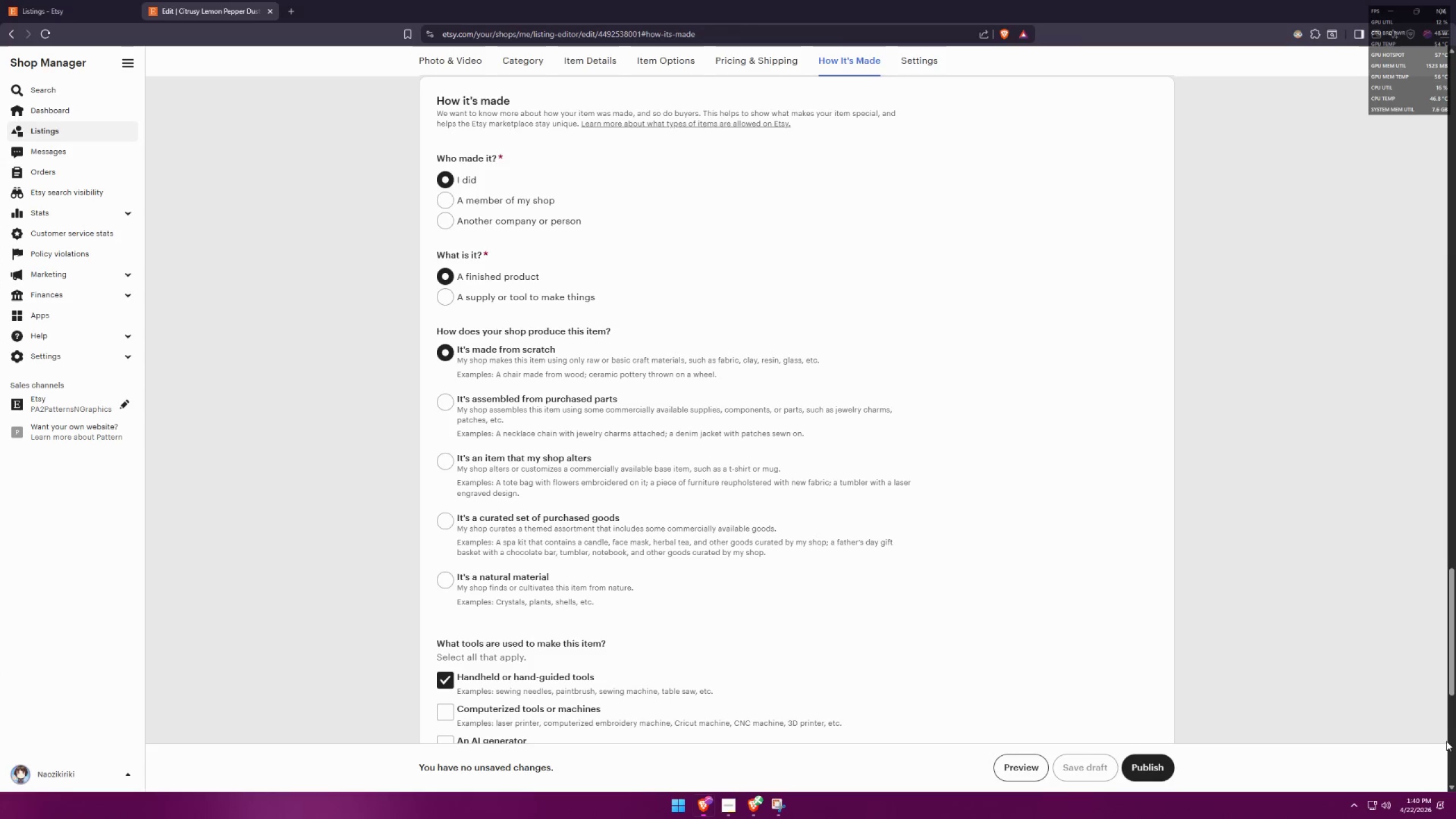 
key(Alt+AltLeft)
 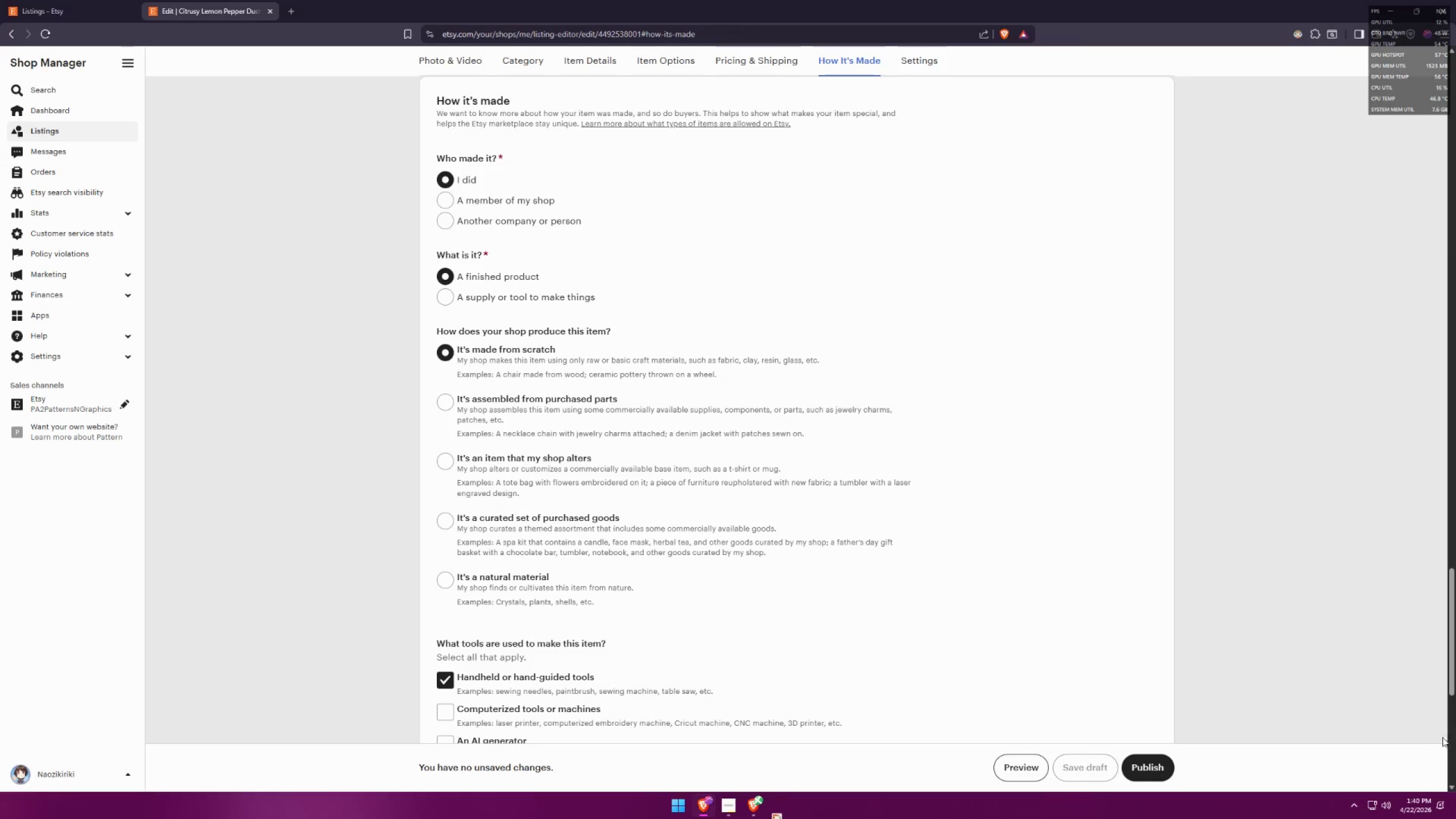 
key(Alt+Tab)
 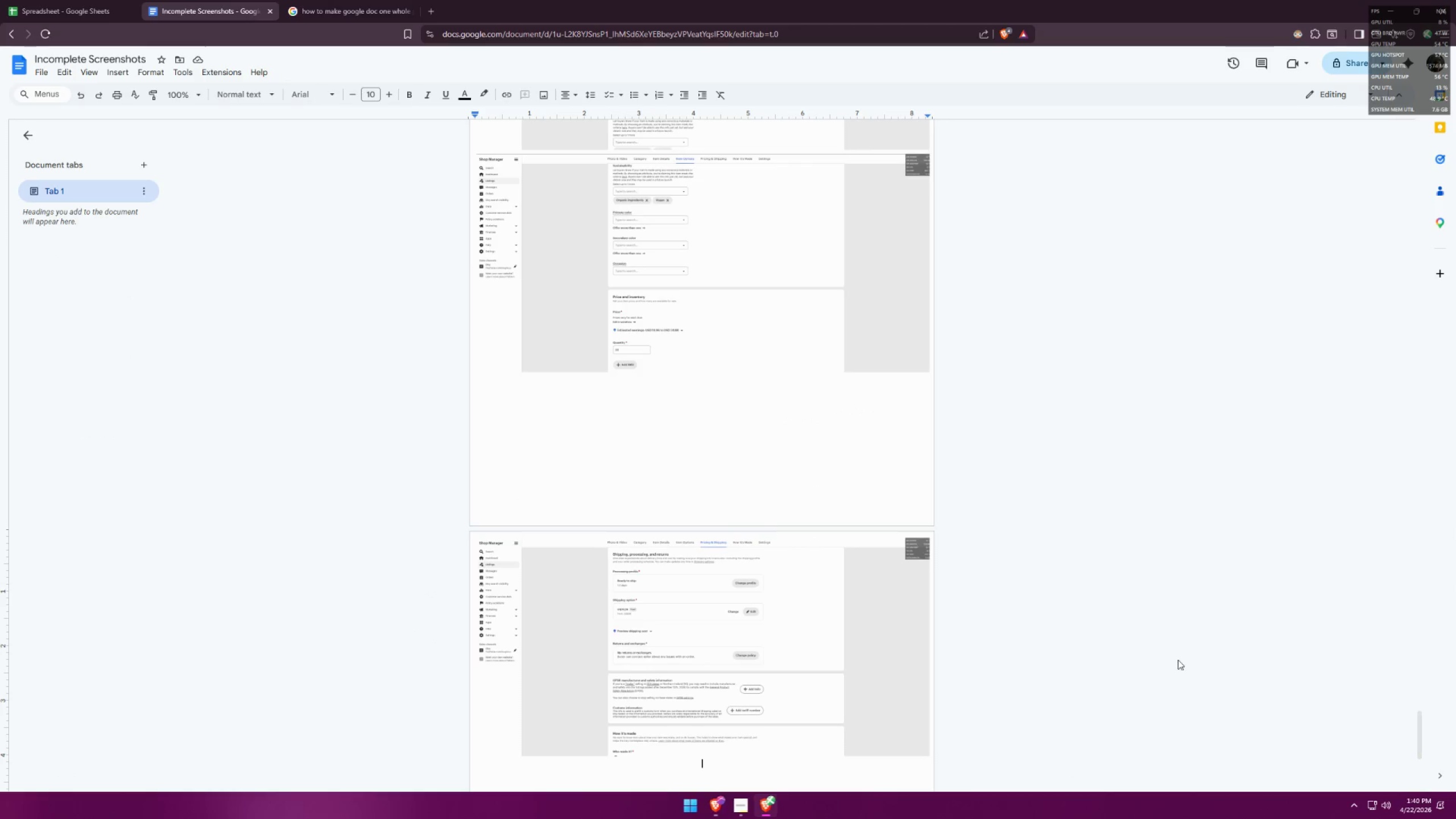 
key(Control+ControlLeft)
 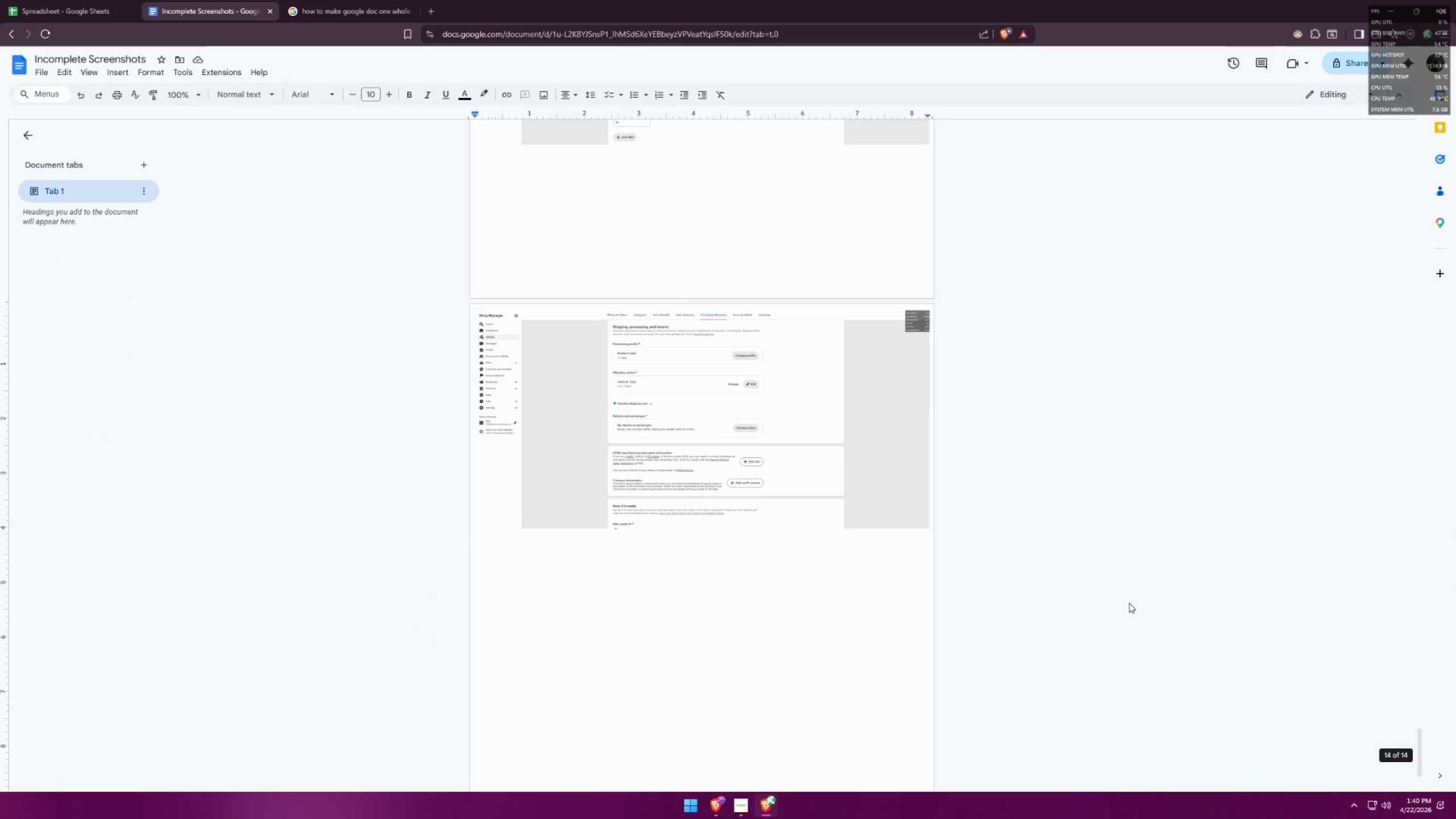 
key(Control+V)
 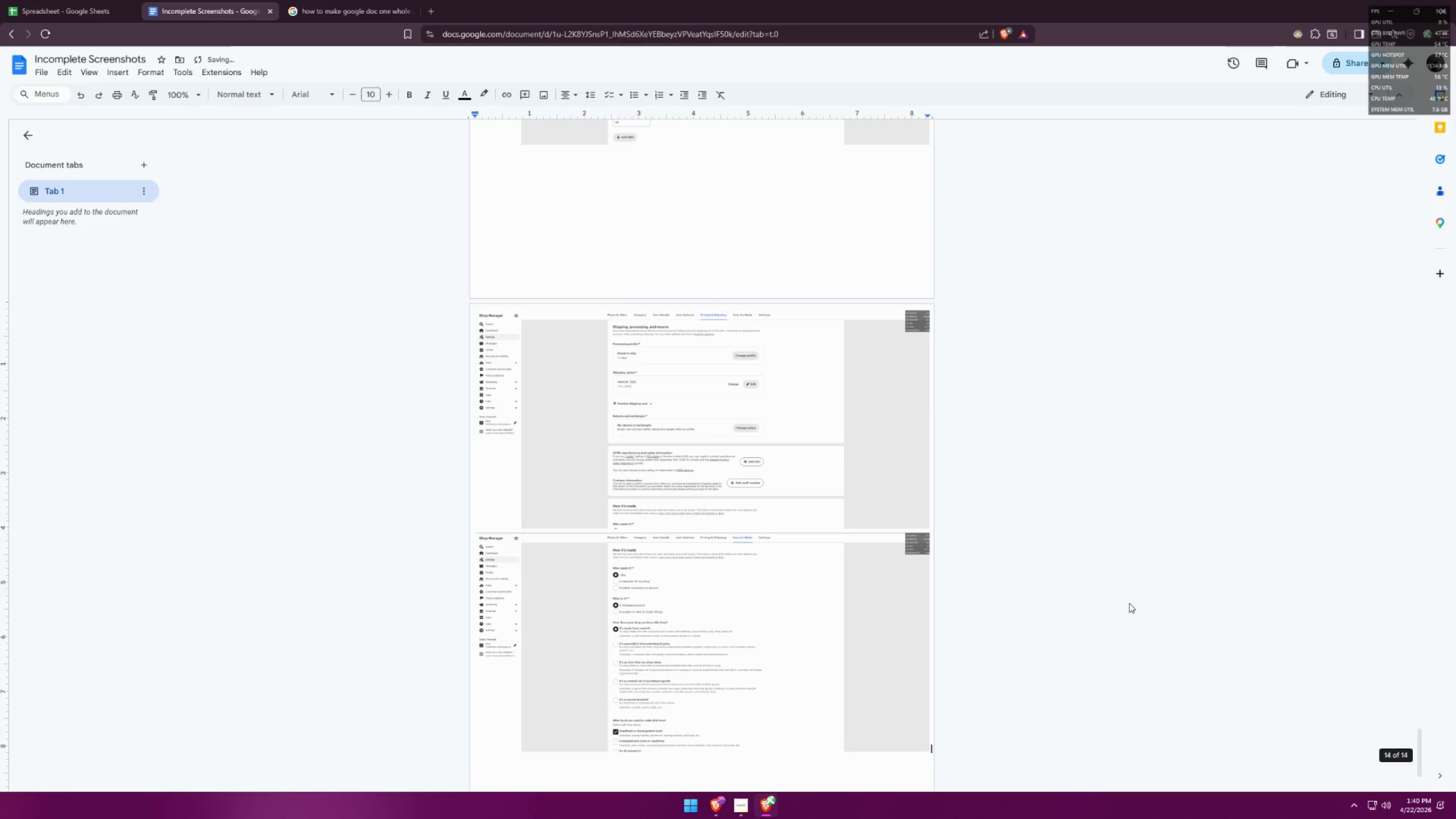 
scroll: coordinate [1128, 611], scroll_direction: down, amount: 4.0
 